 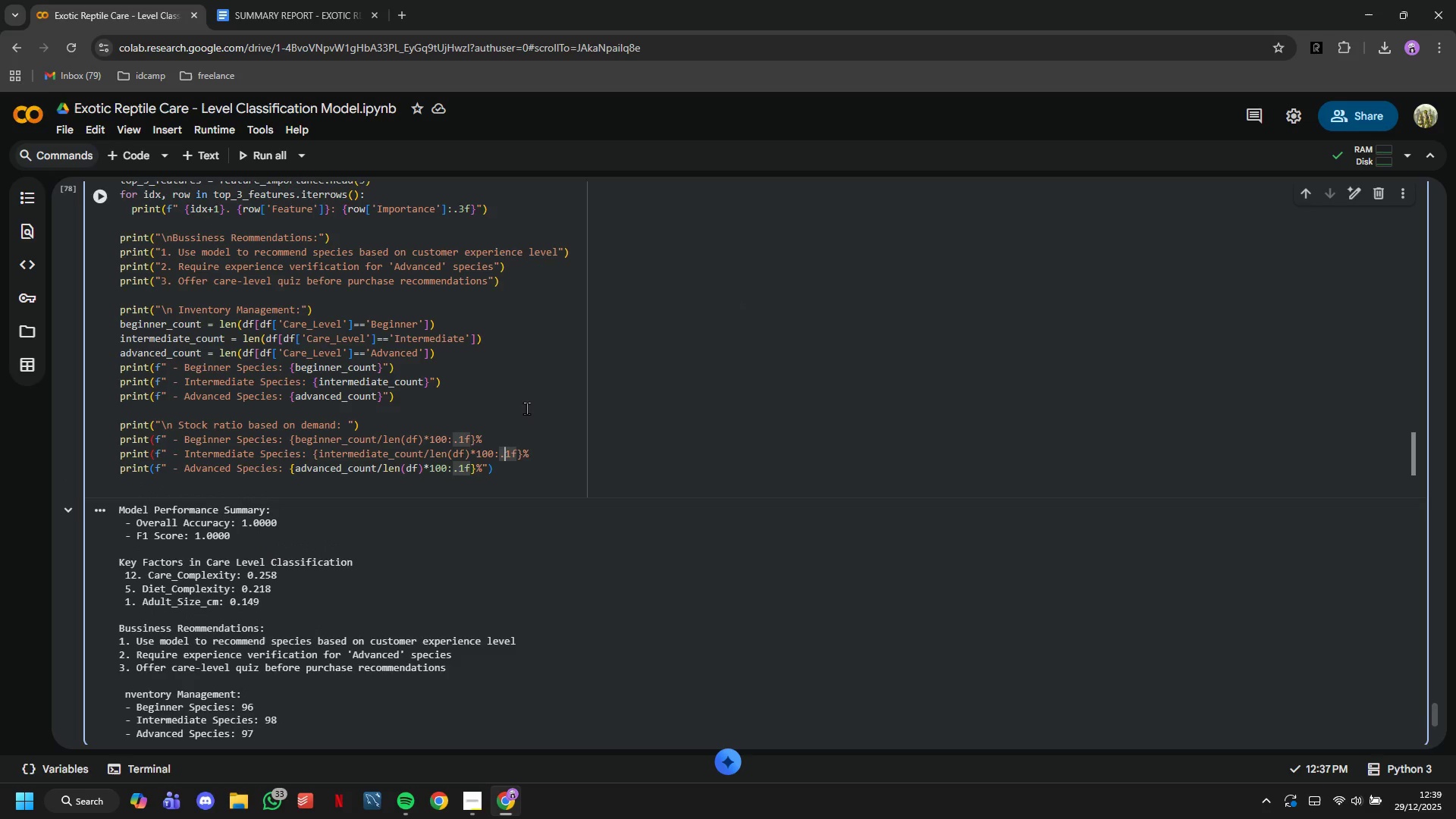 
key(ArrowRight)
 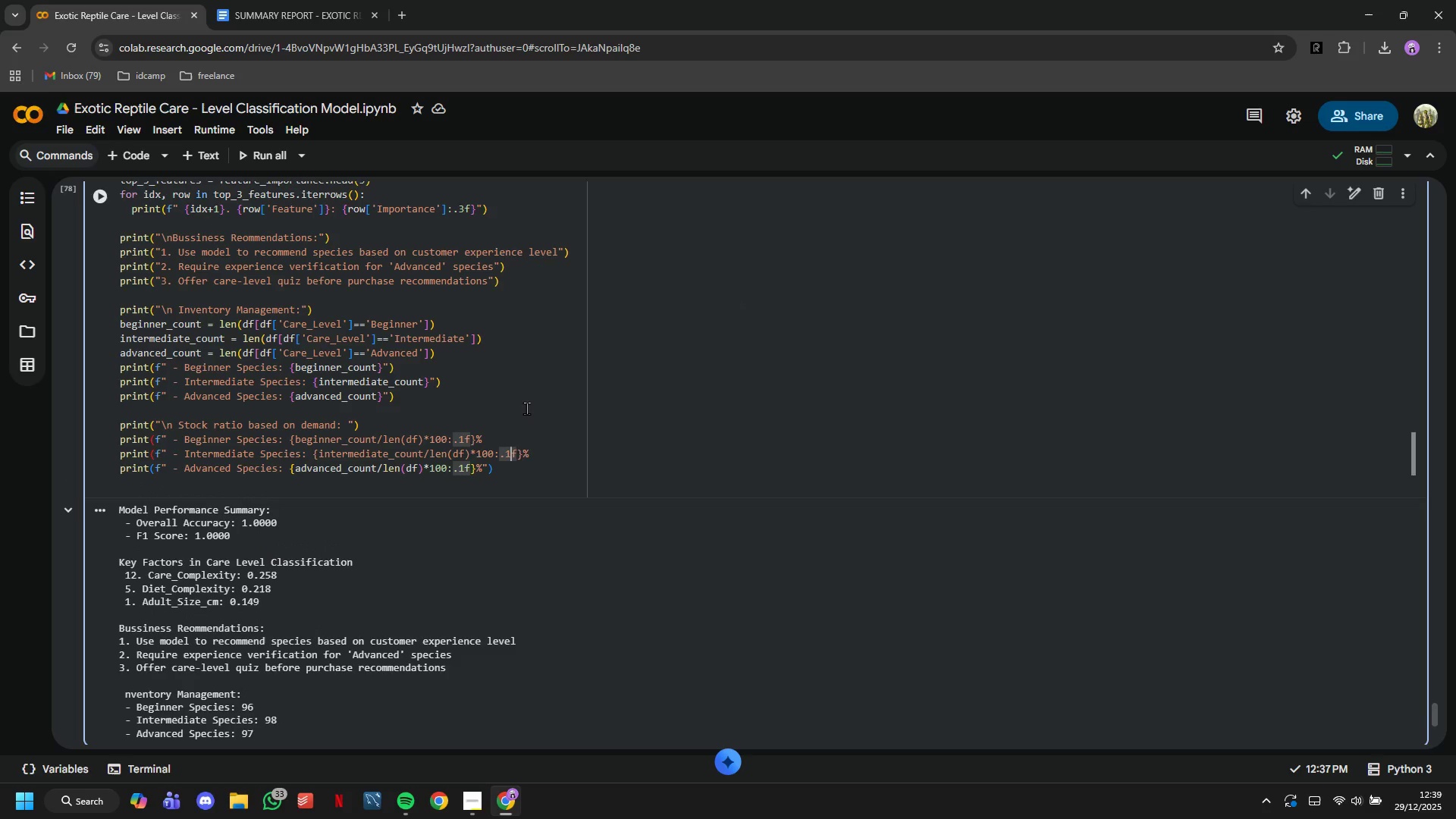 
key(ArrowRight)
 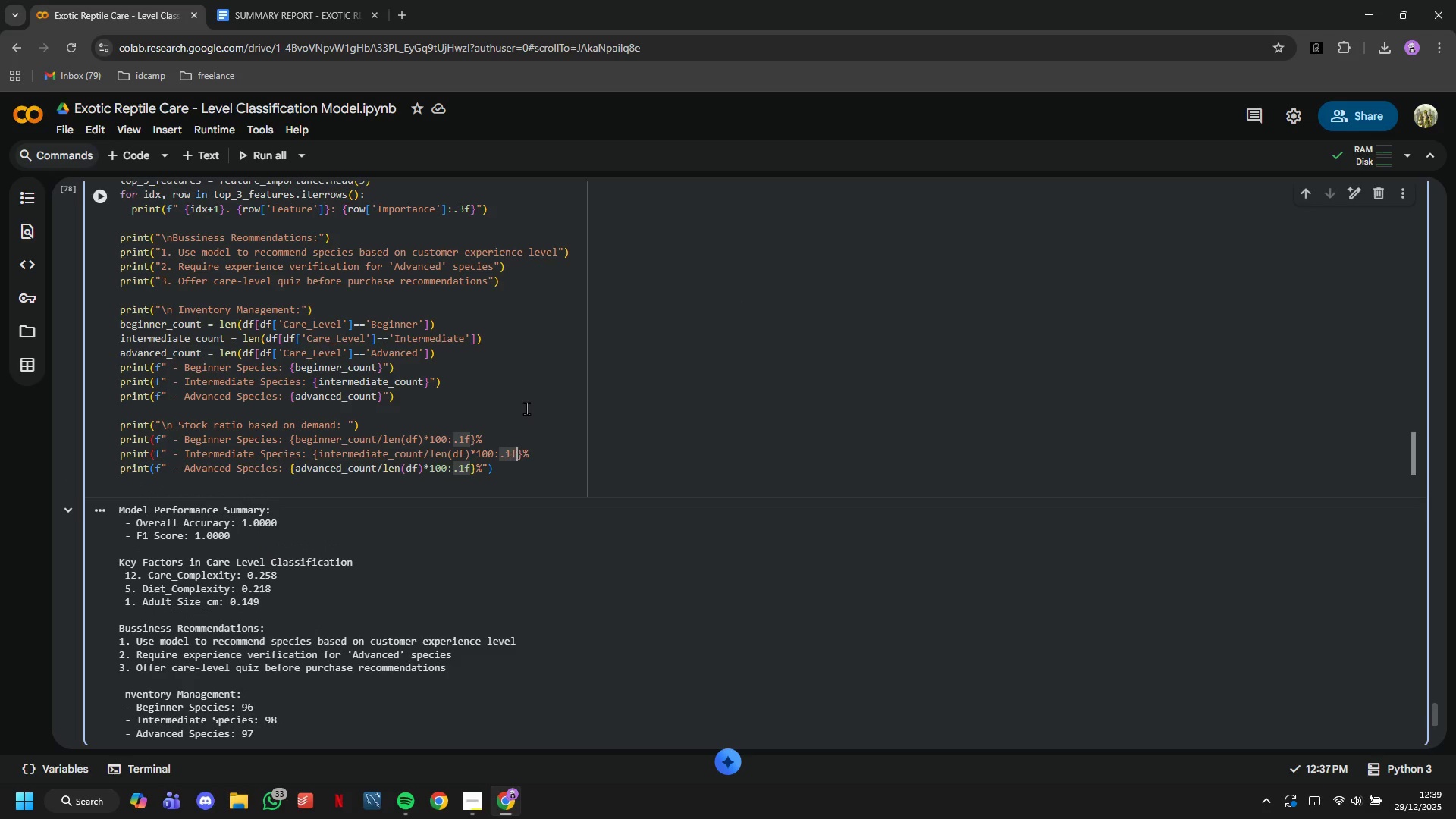 
key(ArrowRight)
 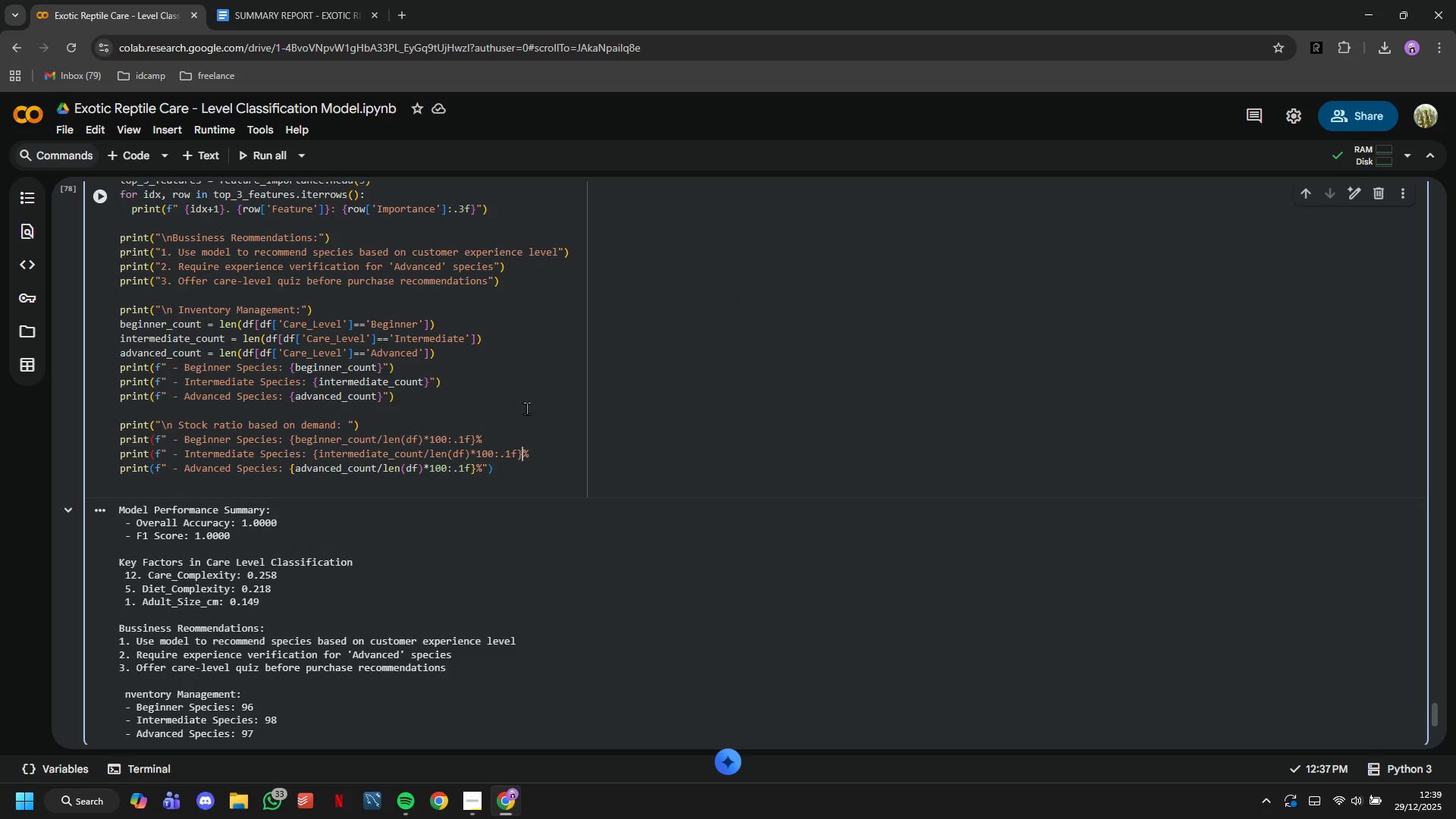 
key(ArrowRight)
 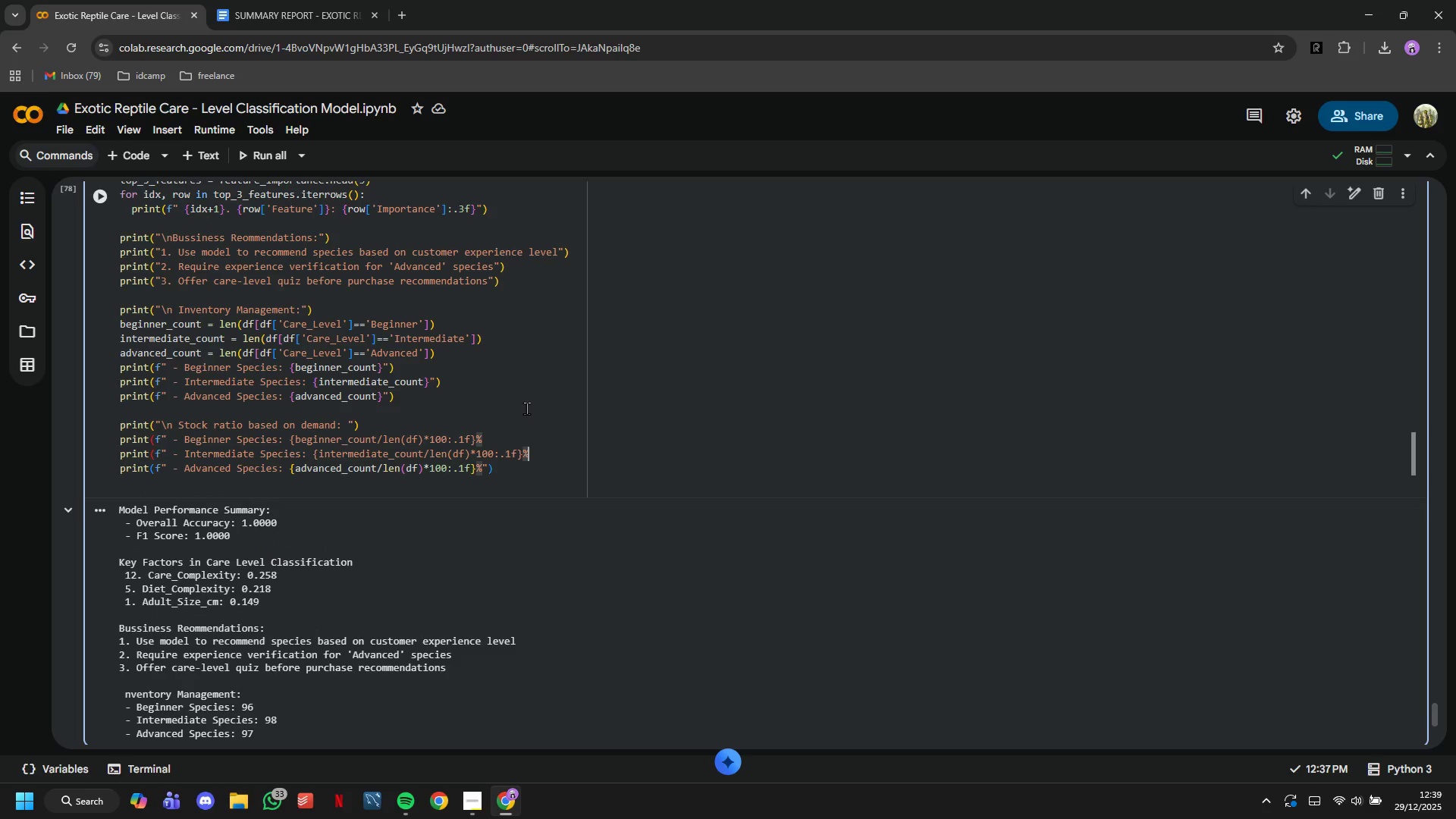 
key(Shift+0)
 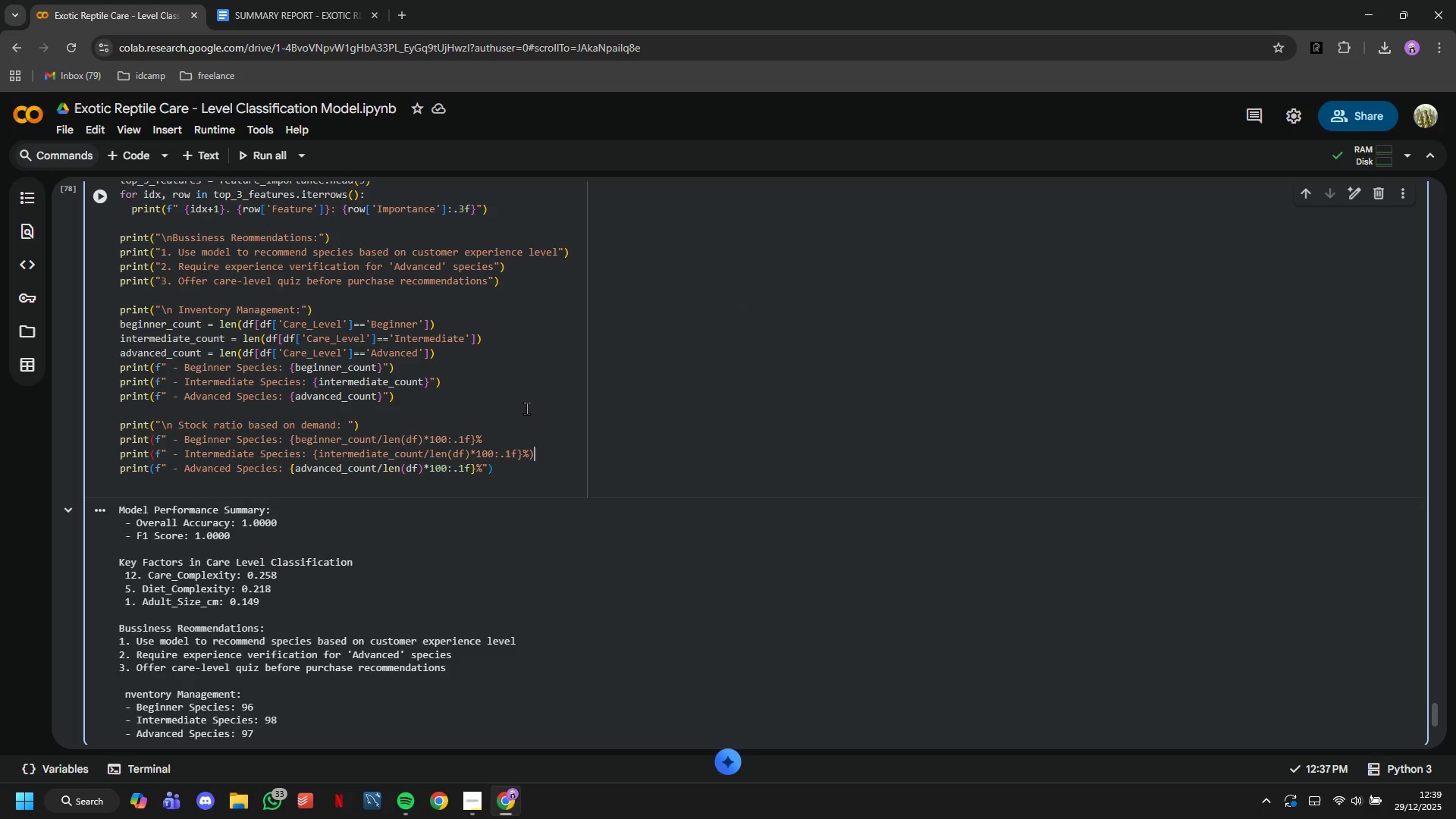 
key(ArrowDown)
 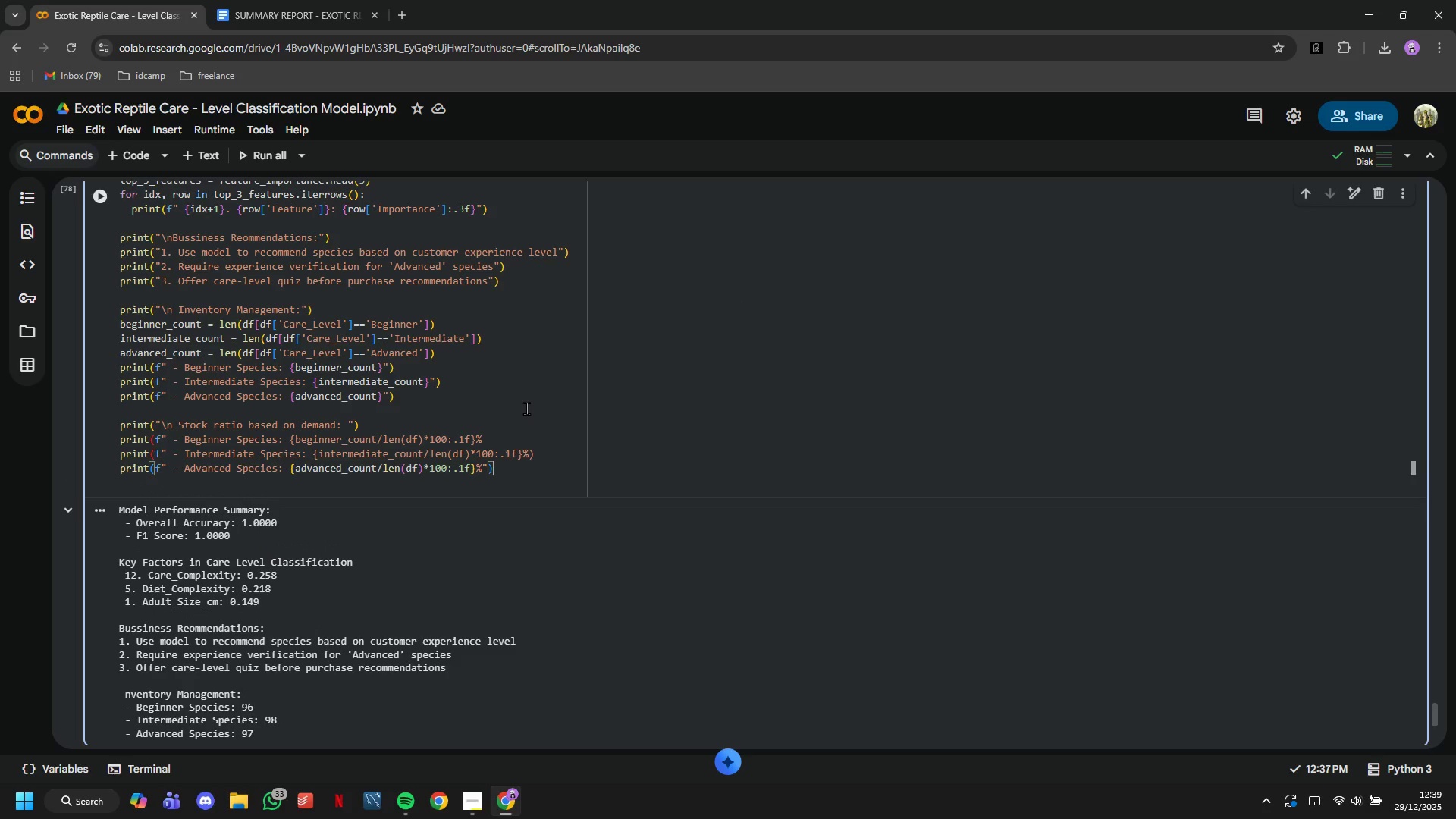 
key(ArrowDown)
 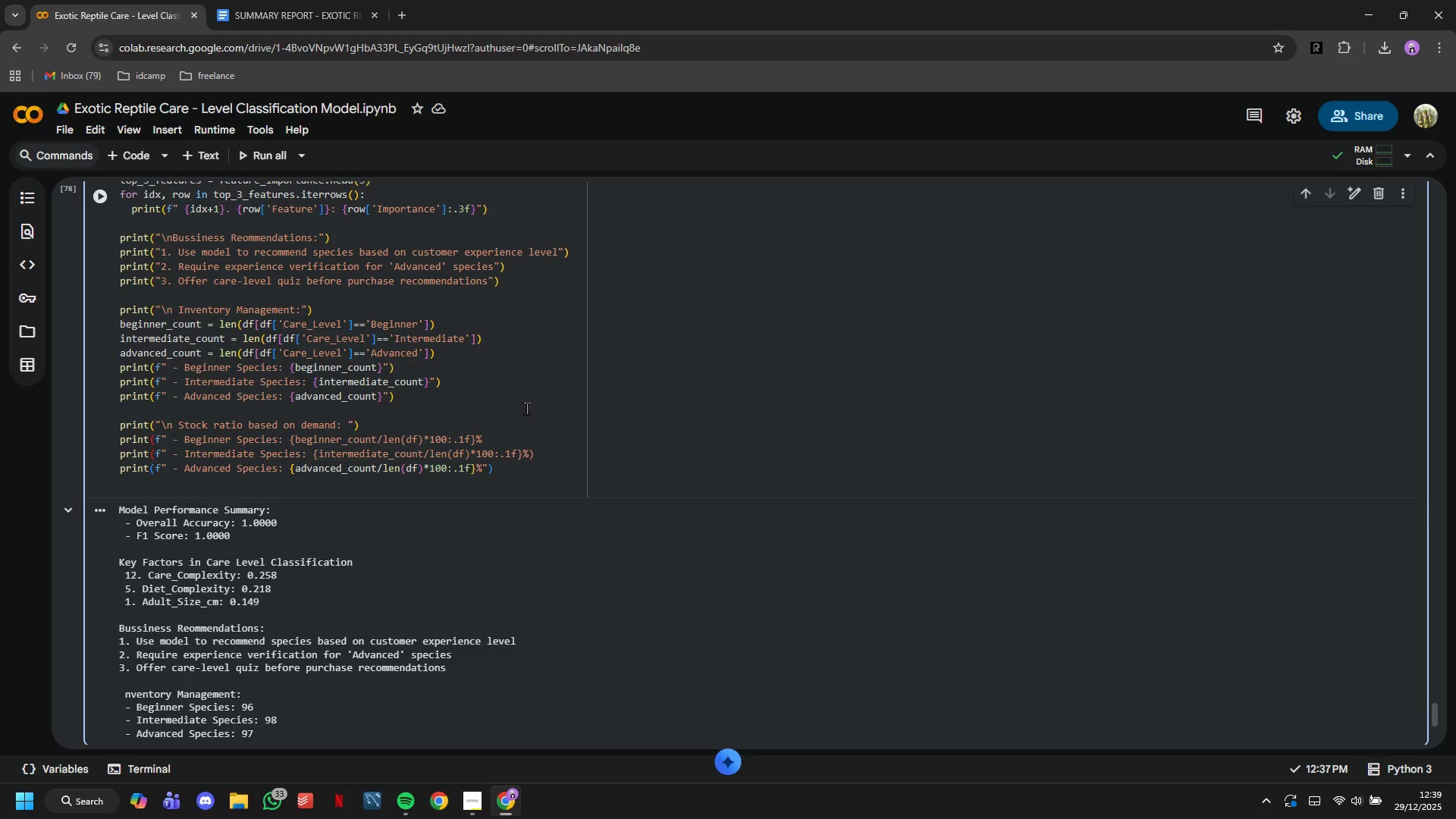 
key(ArrowUp)
 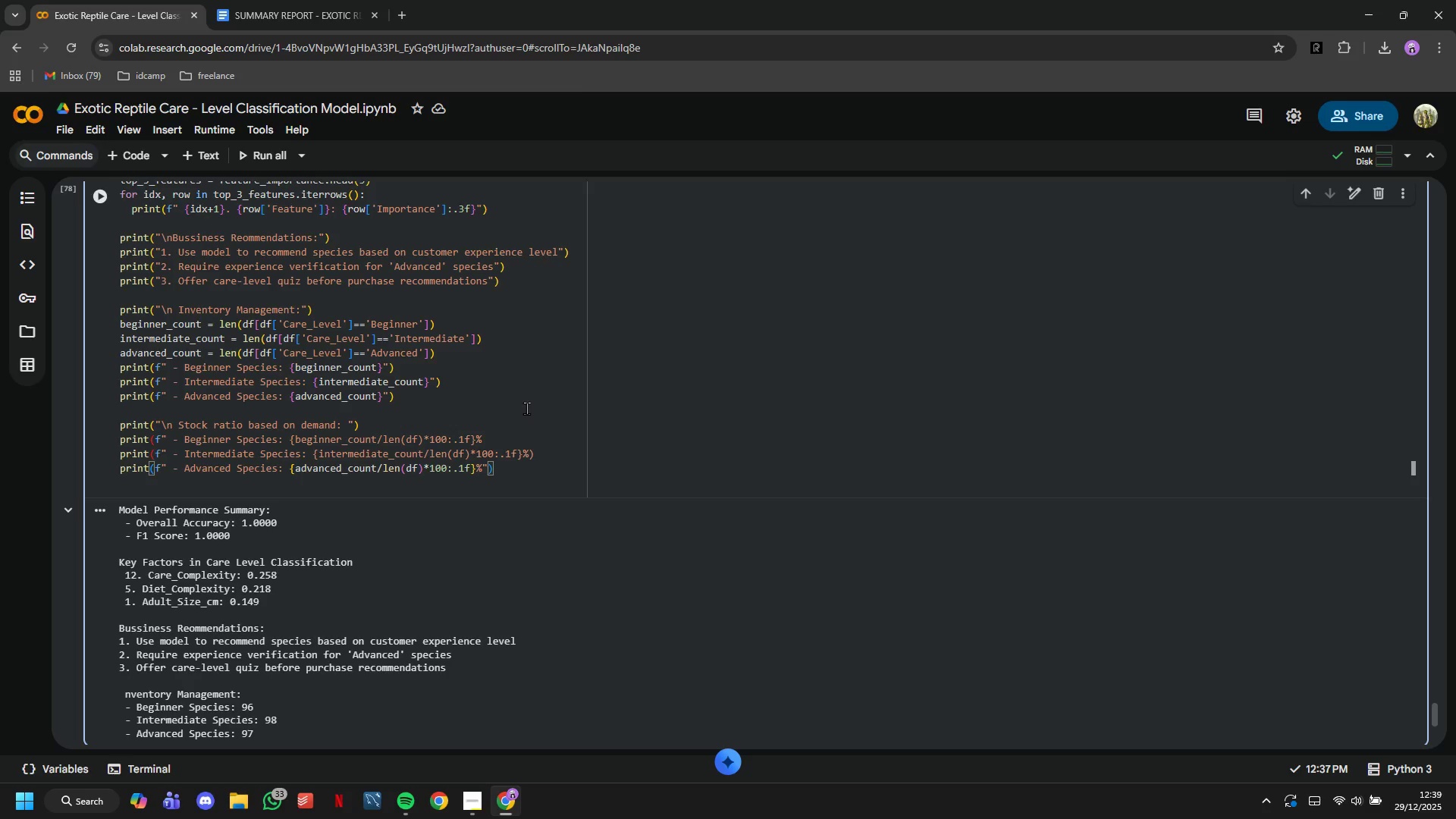 
key(ArrowUp)
 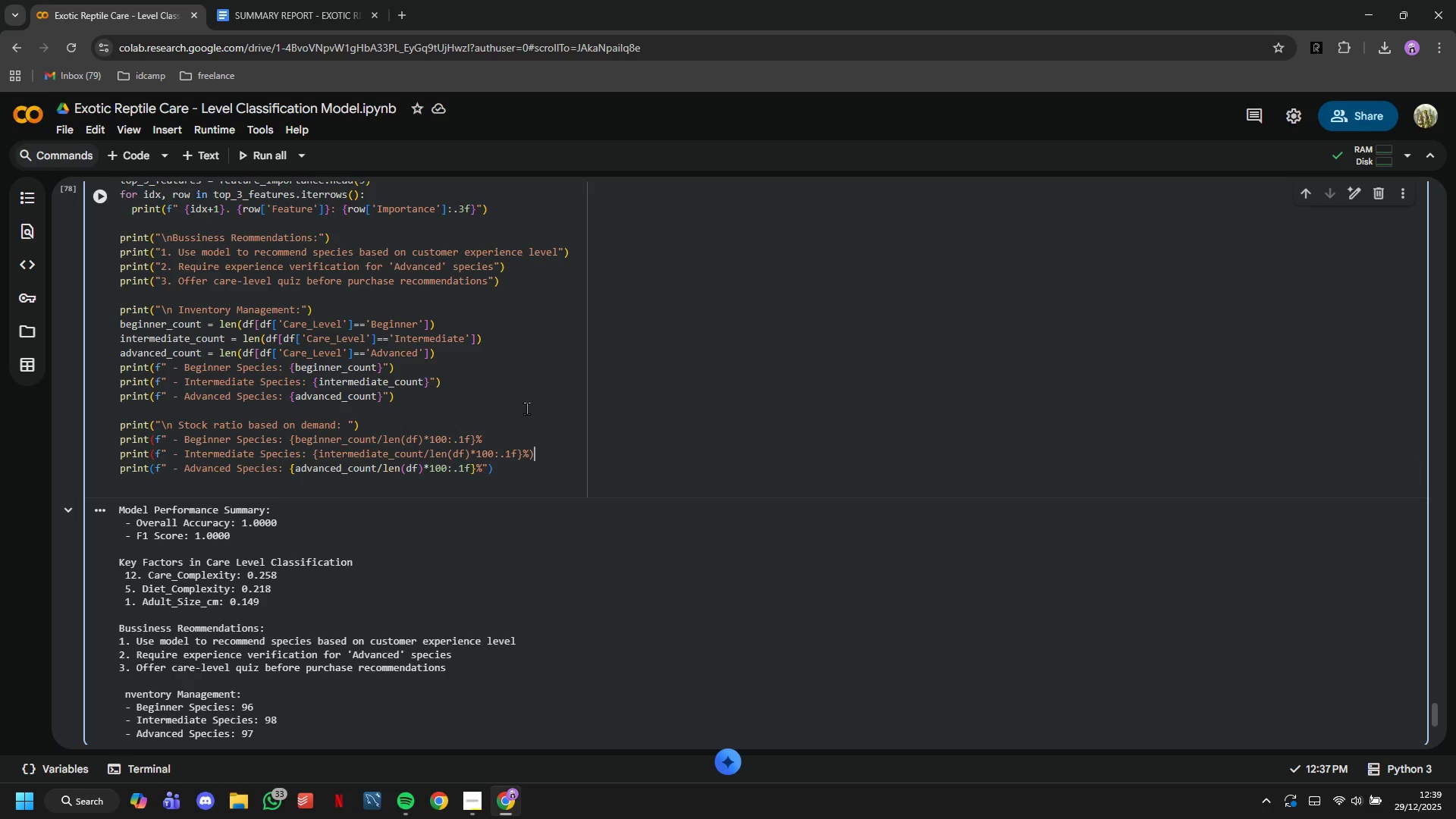 
key(ArrowUp)
 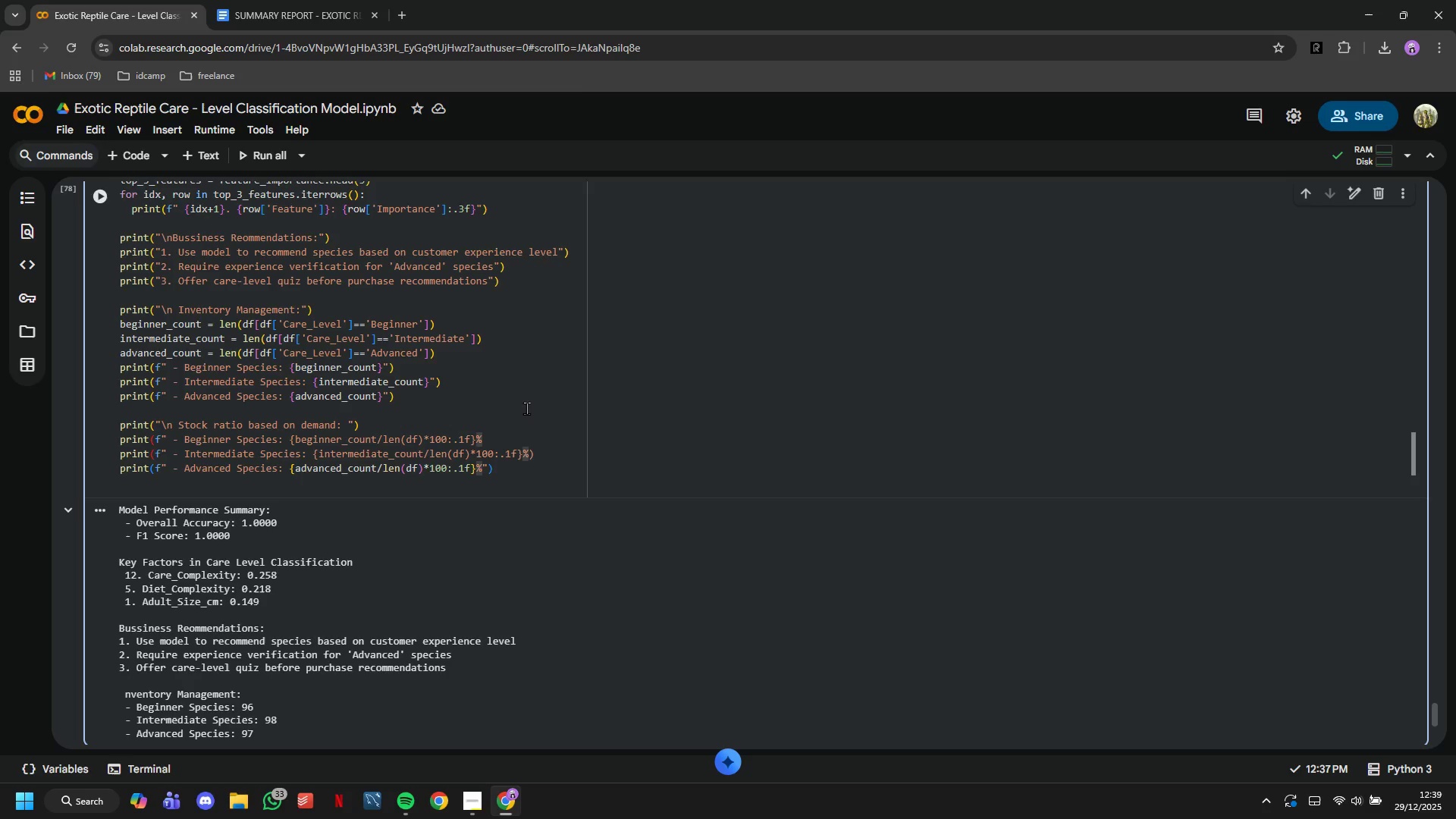 
key(Shift+Quote)
 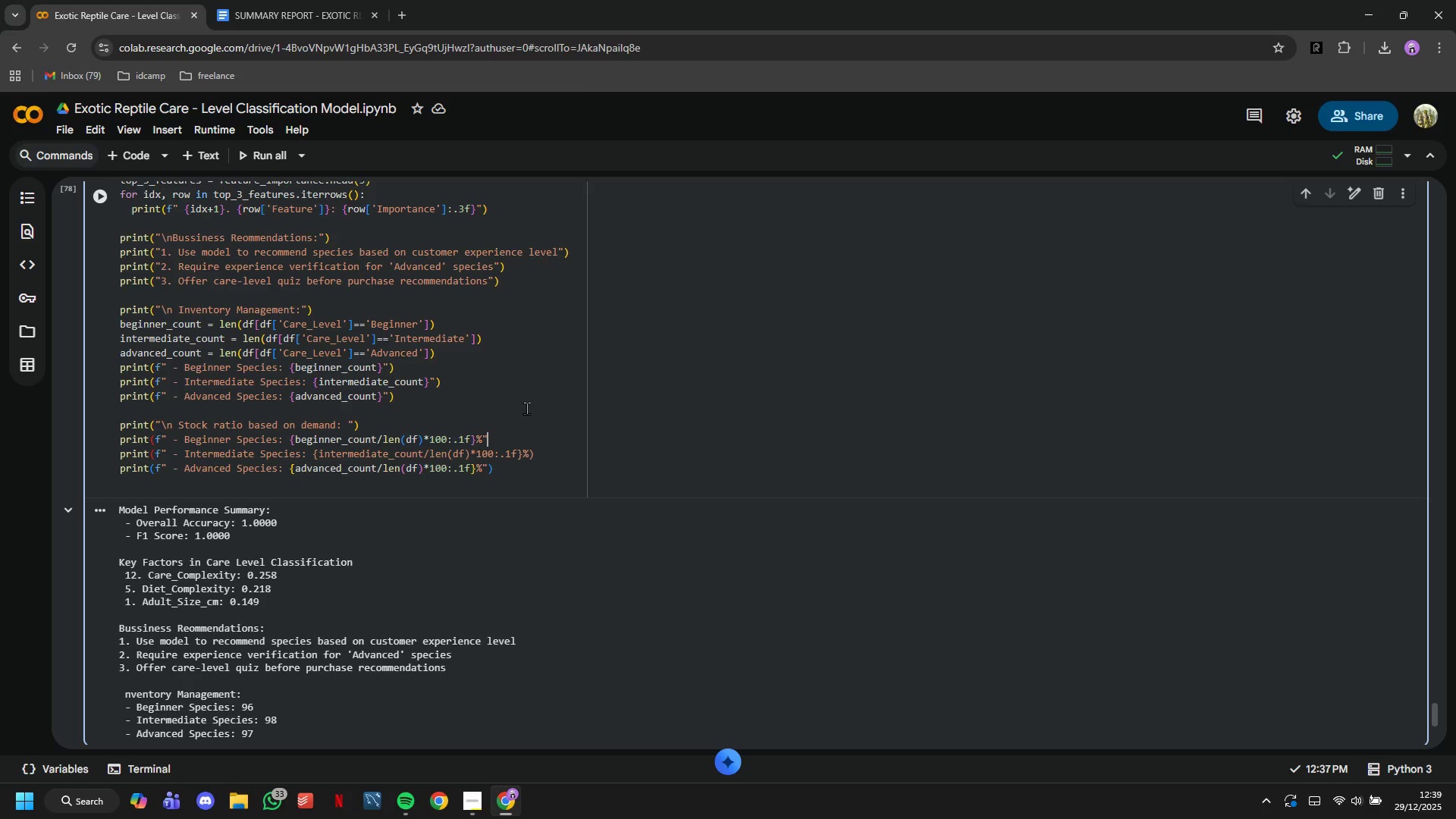 
key(Shift+0)
 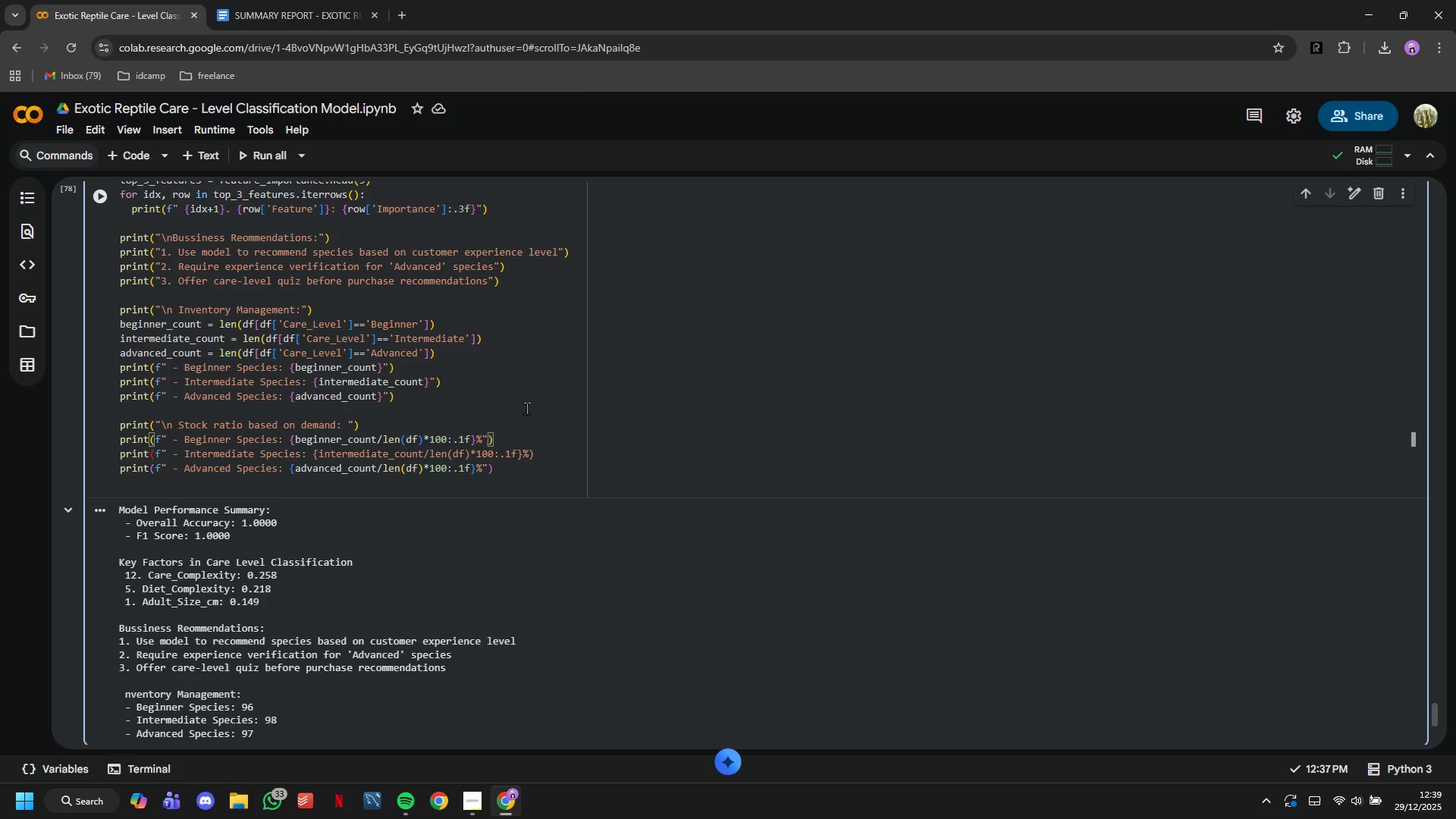 
key(ArrowDown)
 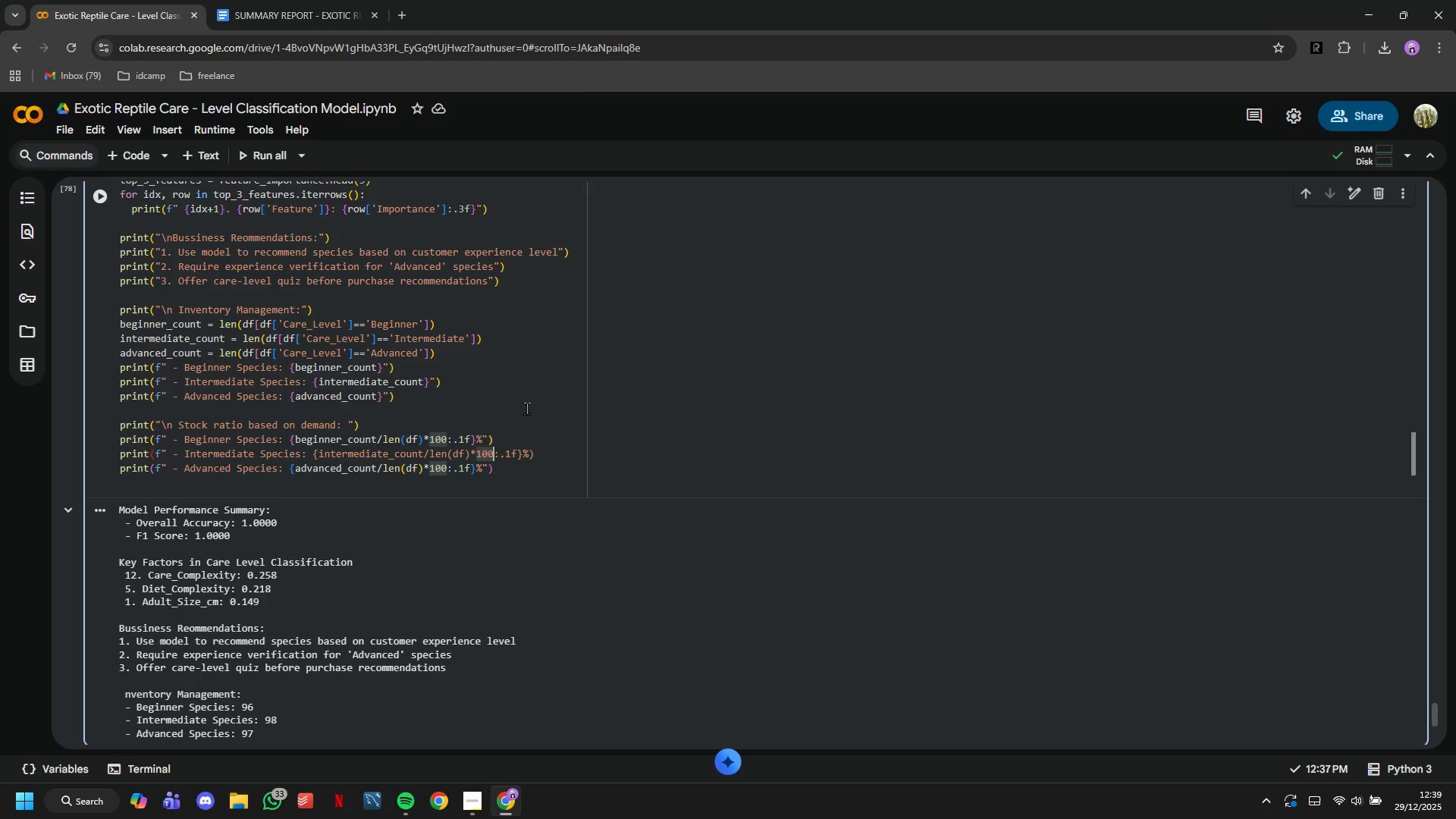 
hold_key(key=ArrowRight, duration=0.67)
 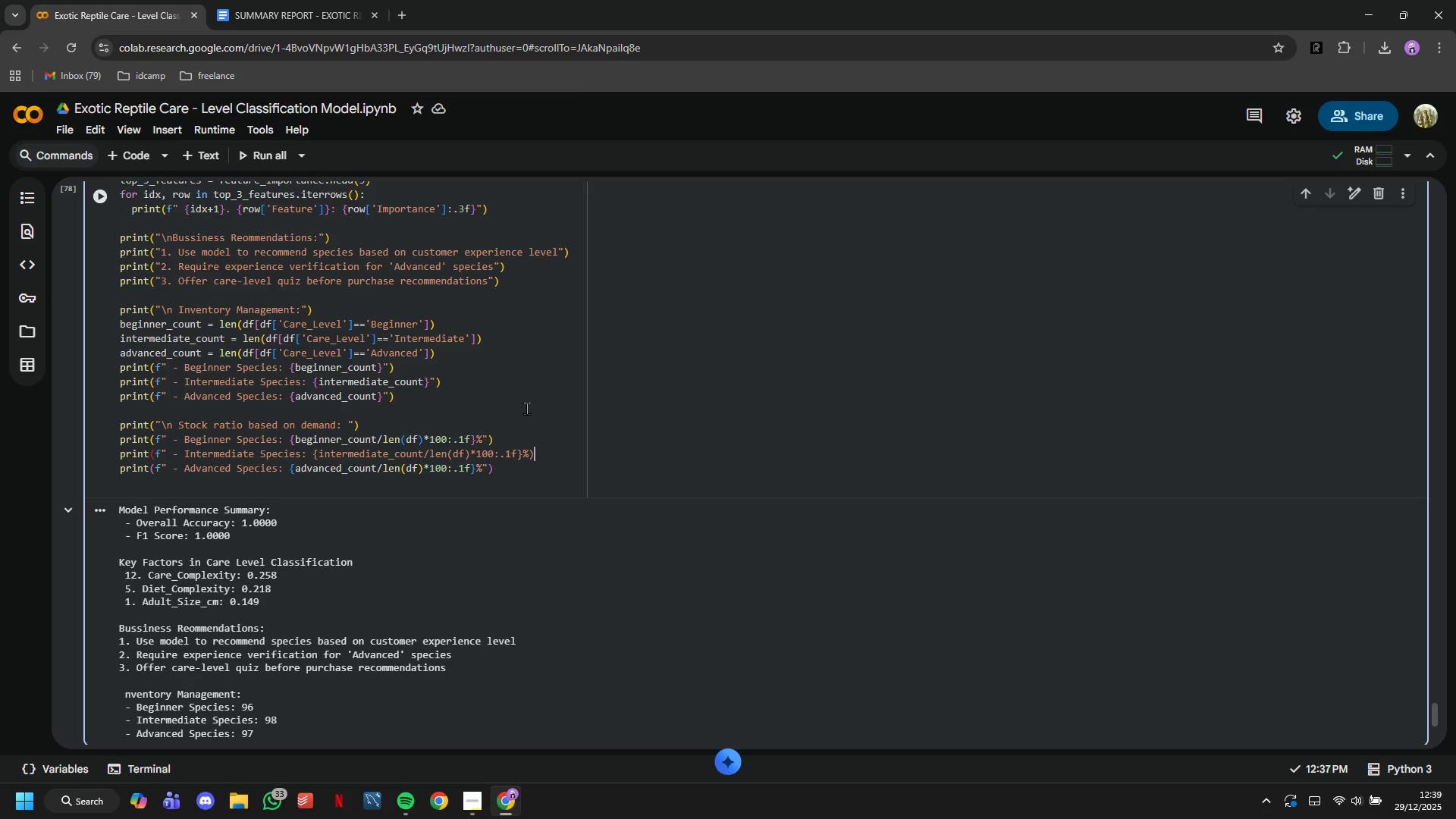 
key(ArrowLeft)
 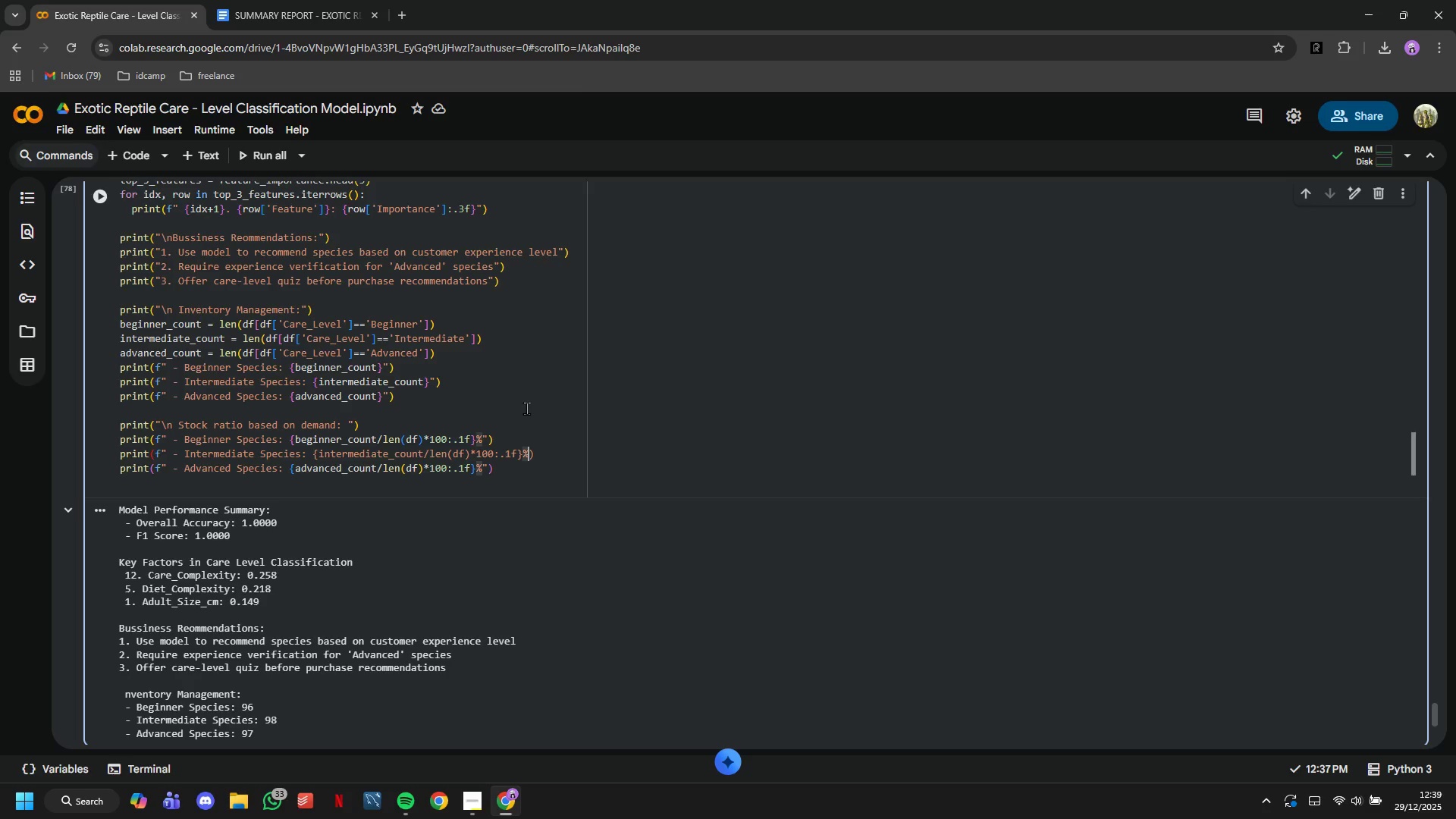 
key(Shift+Quote)
 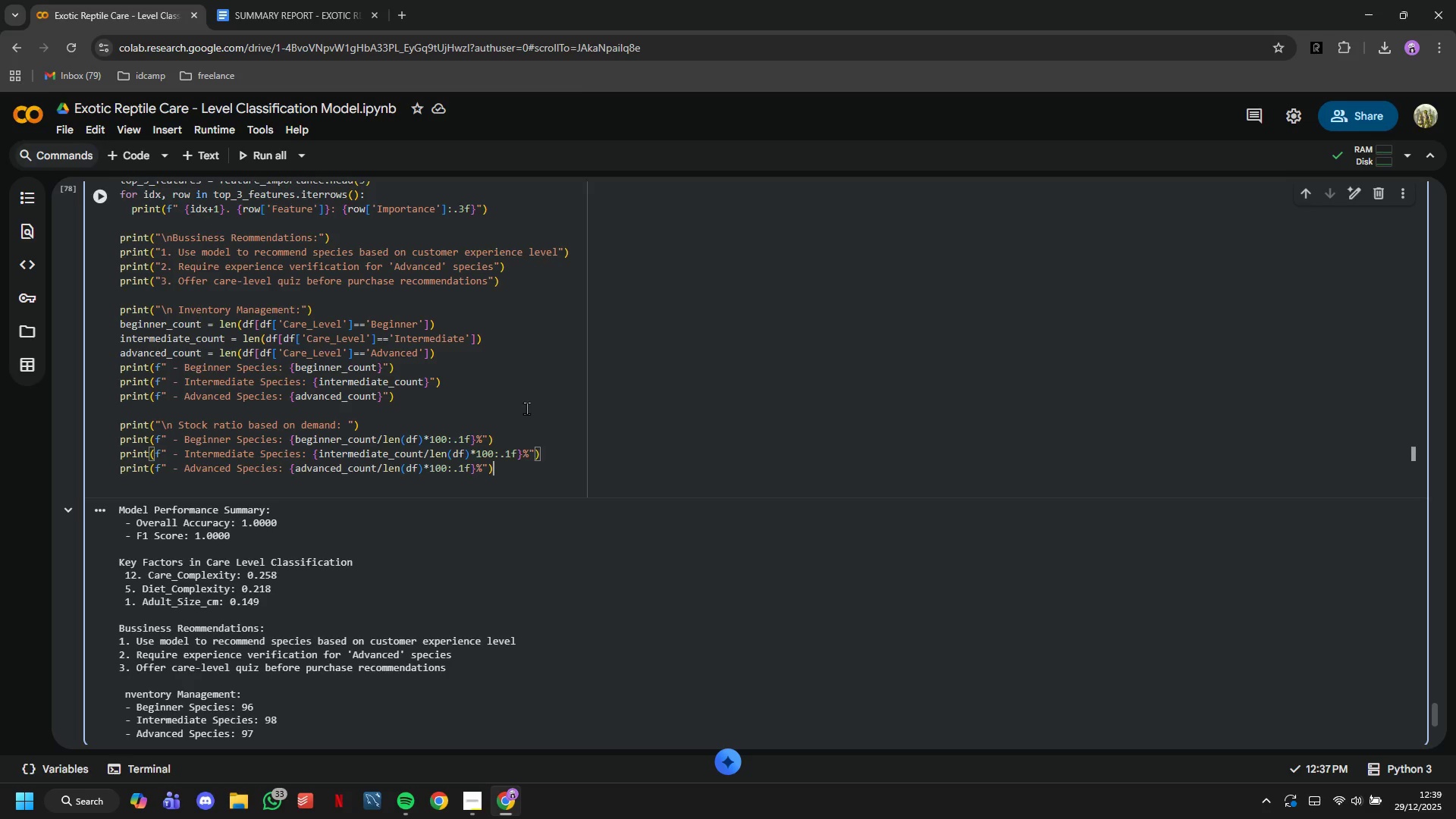 
key(ArrowDown)
 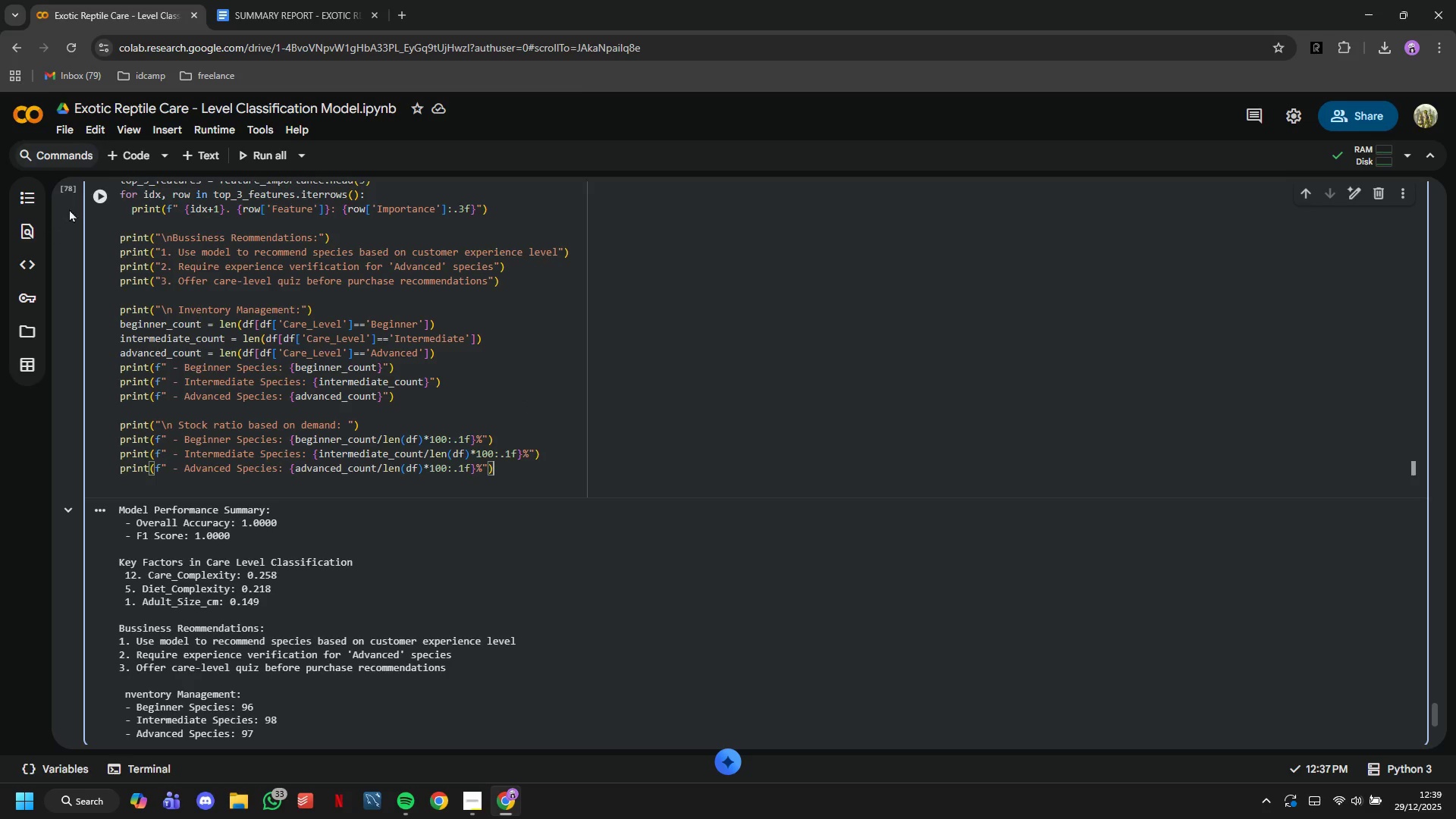 
scroll: coordinate [527, 392], scroll_direction: down, amount: 2.0
 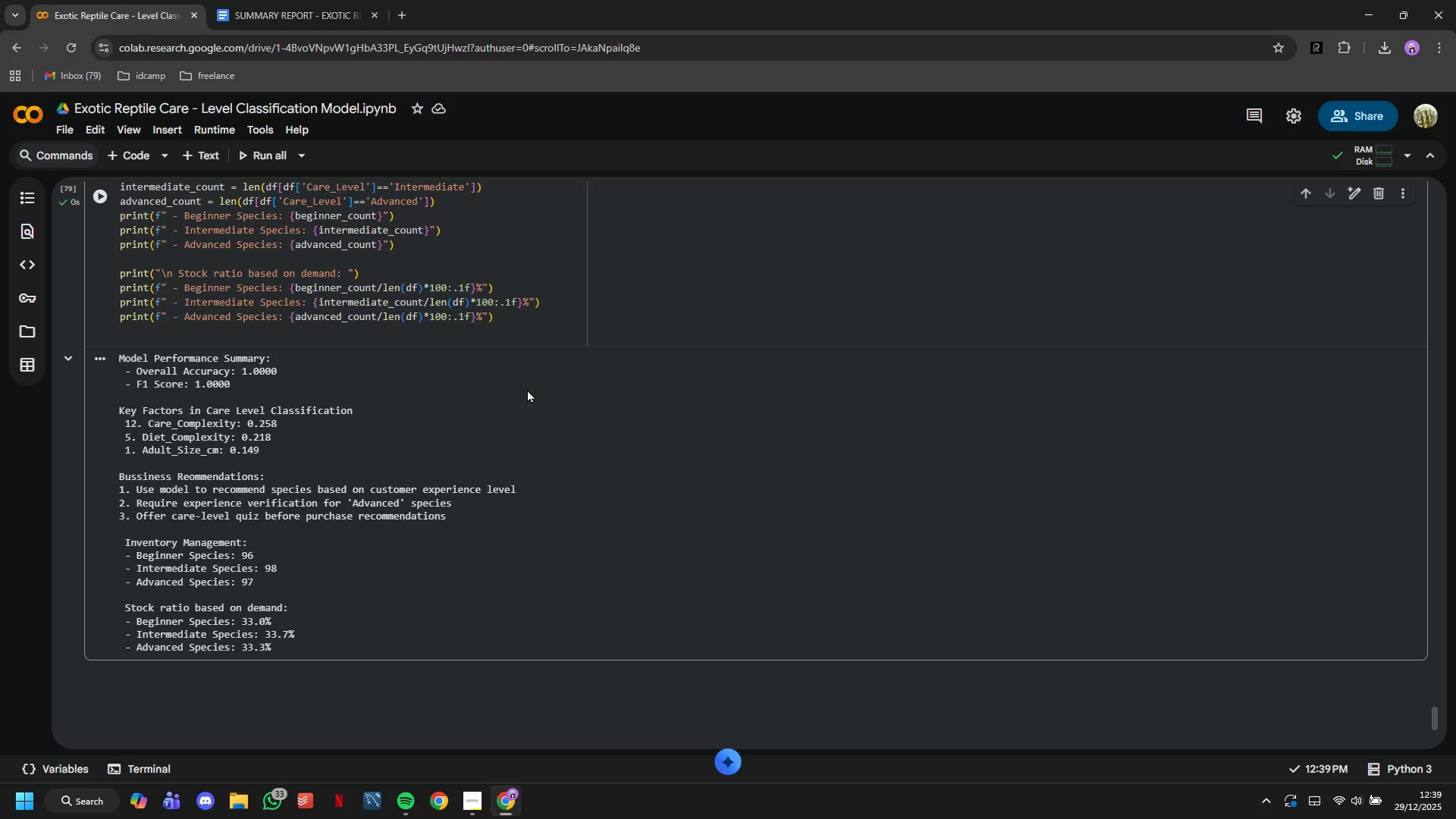 
scroll: coordinate [457, 388], scroll_direction: up, amount: 2.0
 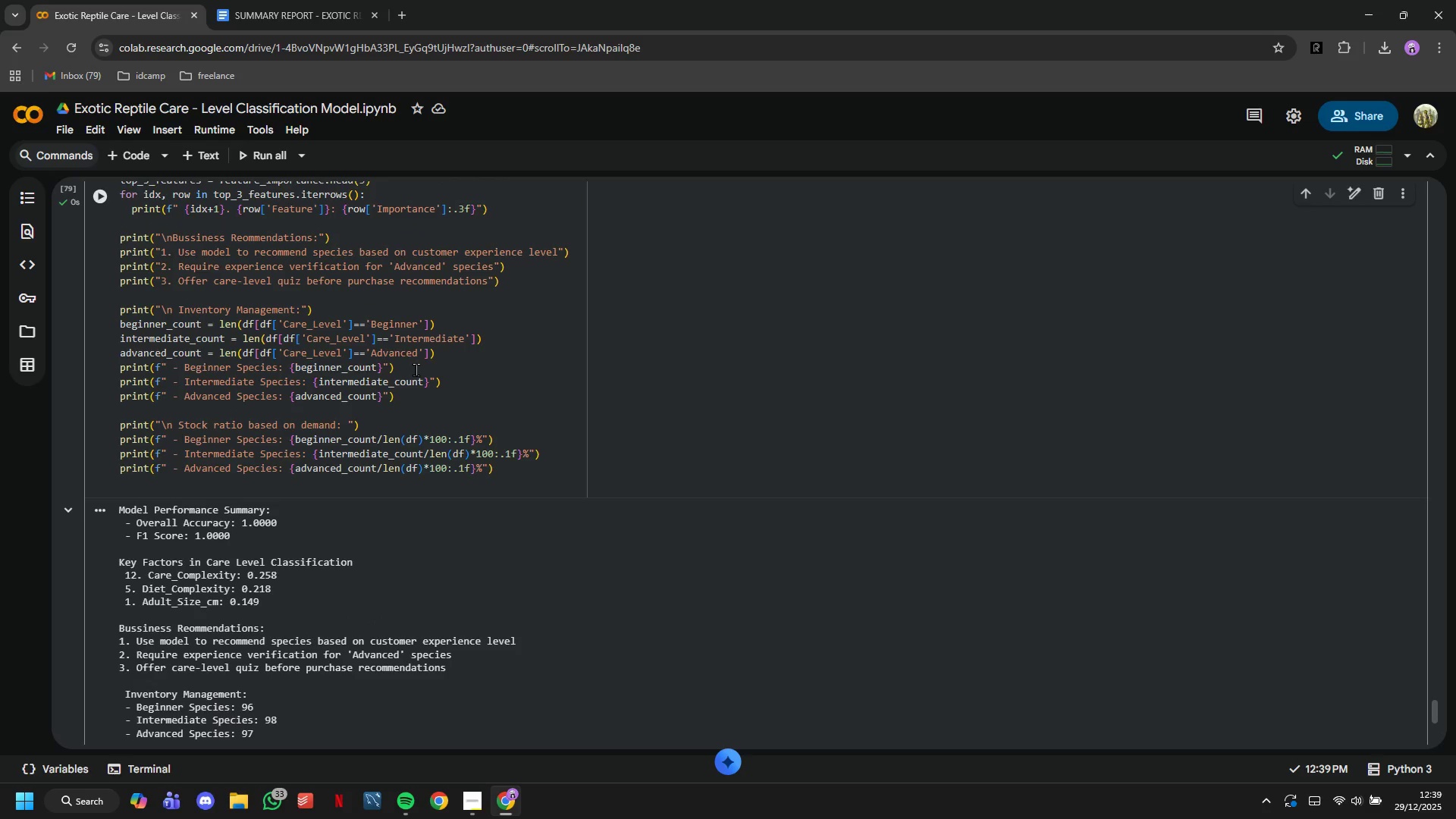 
scroll: coordinate [416, 371], scroll_direction: down, amount: 1.0
 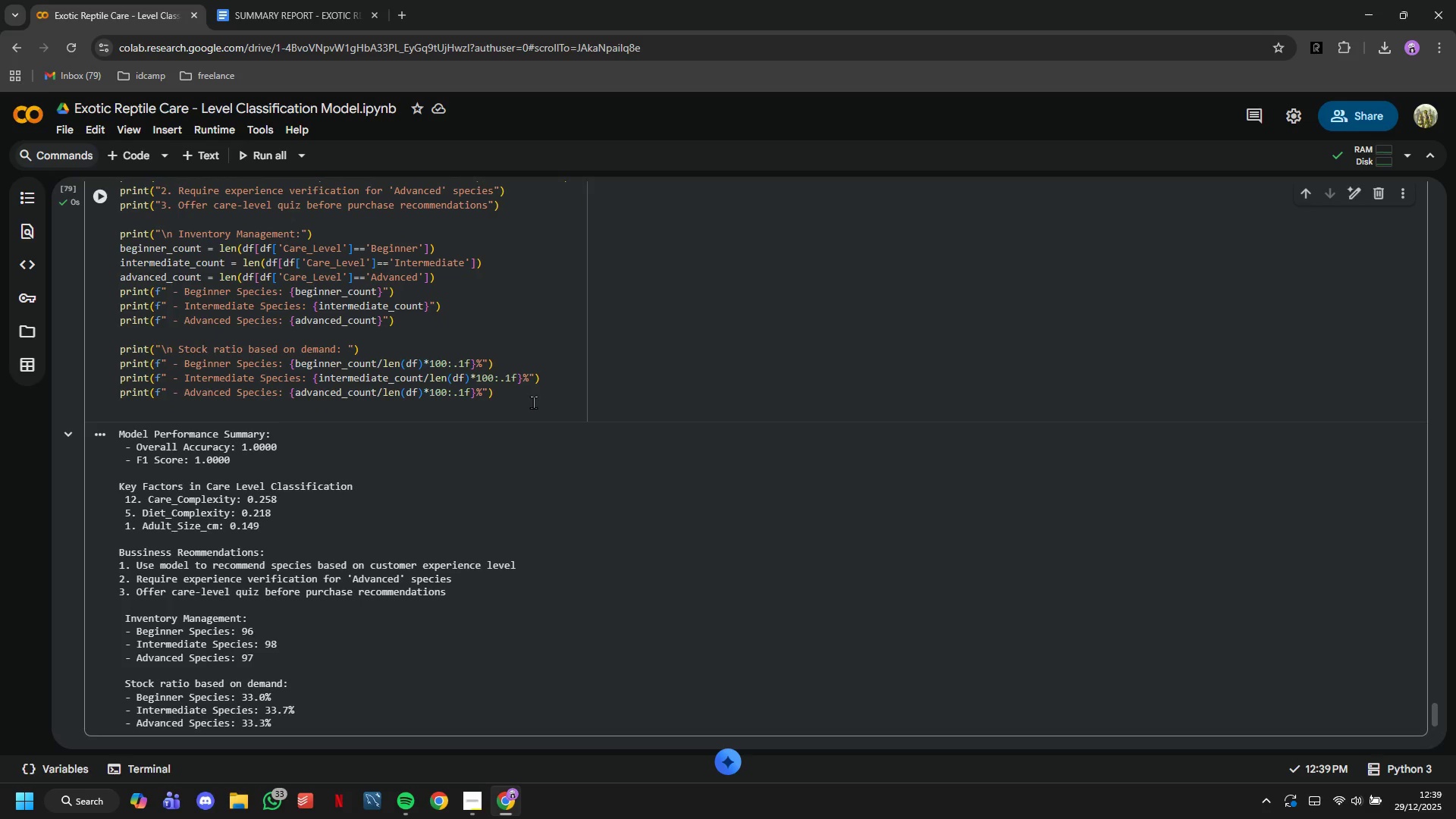 
left_click_drag(start_coordinate=[432, 326], to_coordinate=[23, 295])
 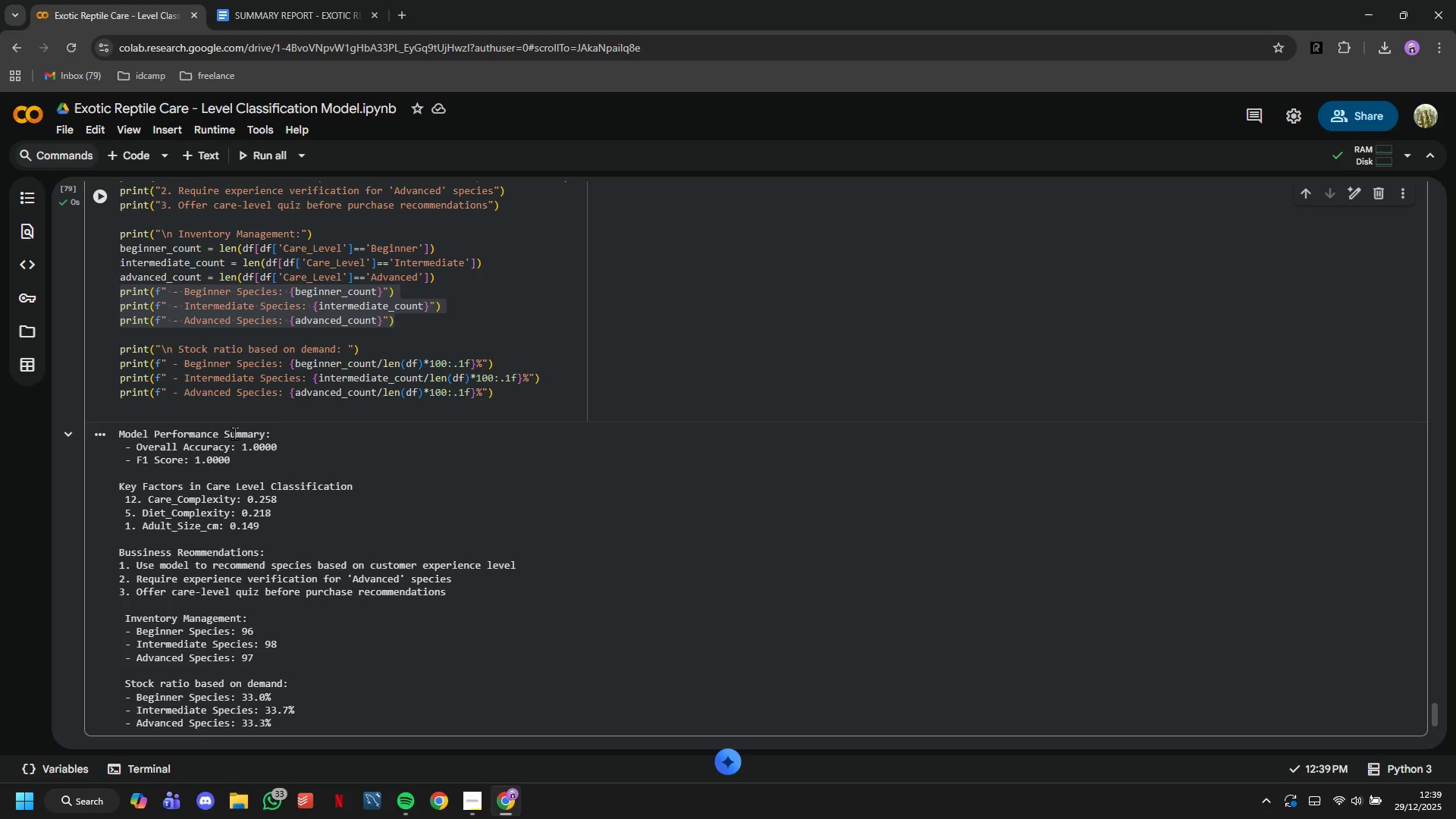 
left_click([197, 334])
 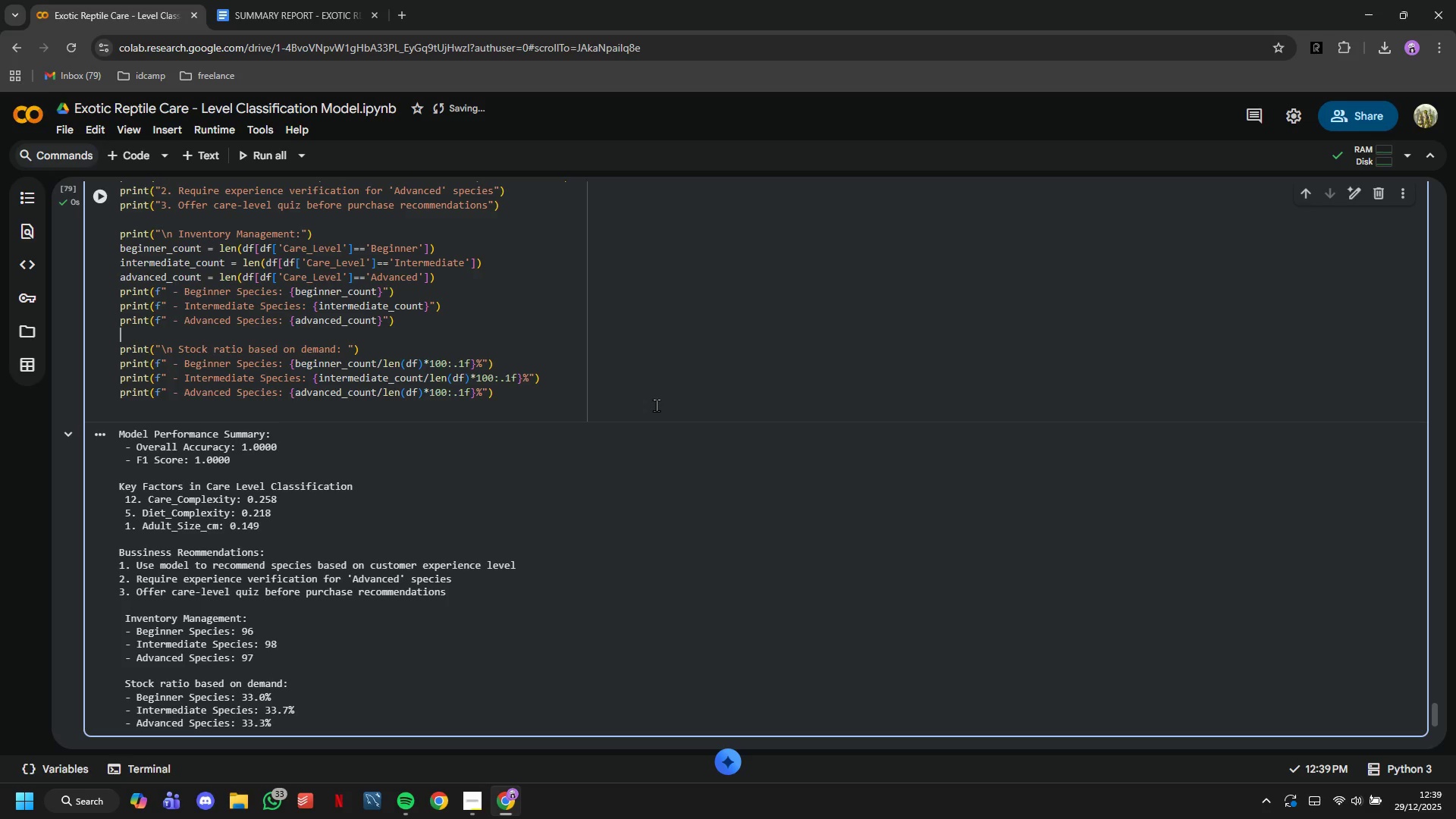 
wait(6.77)
 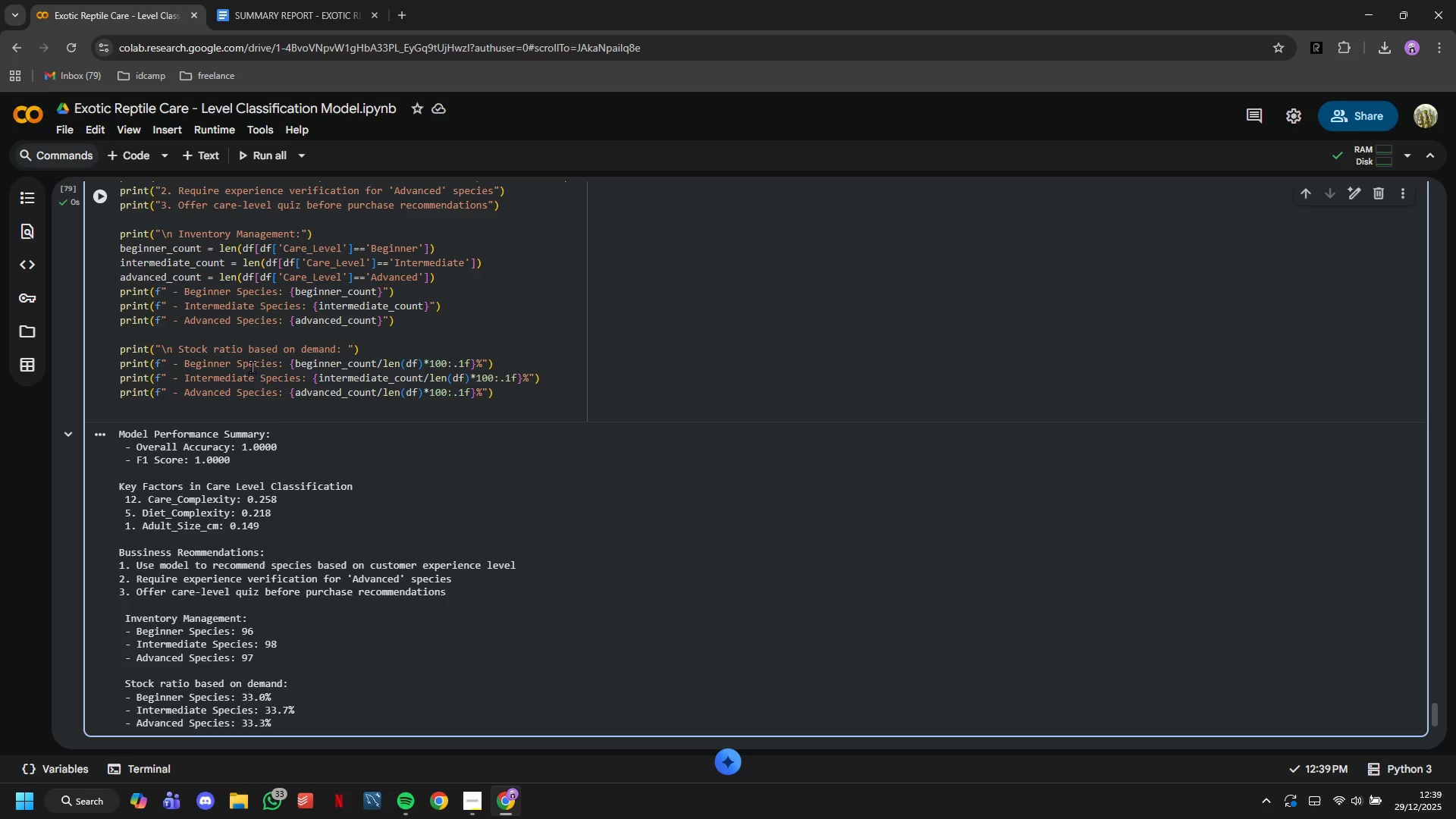 
key(ArrowDown)
 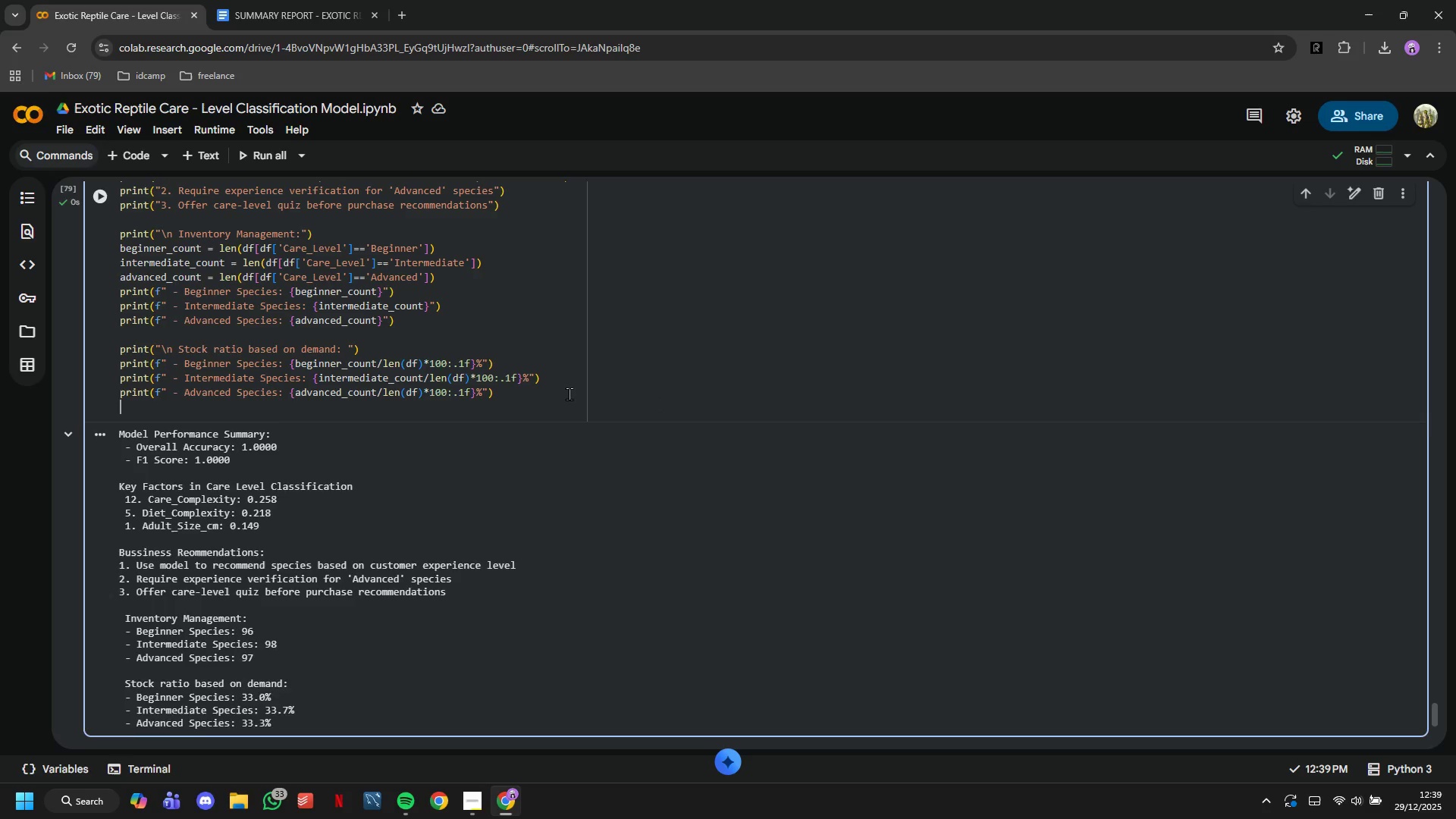 
key(Enter)
 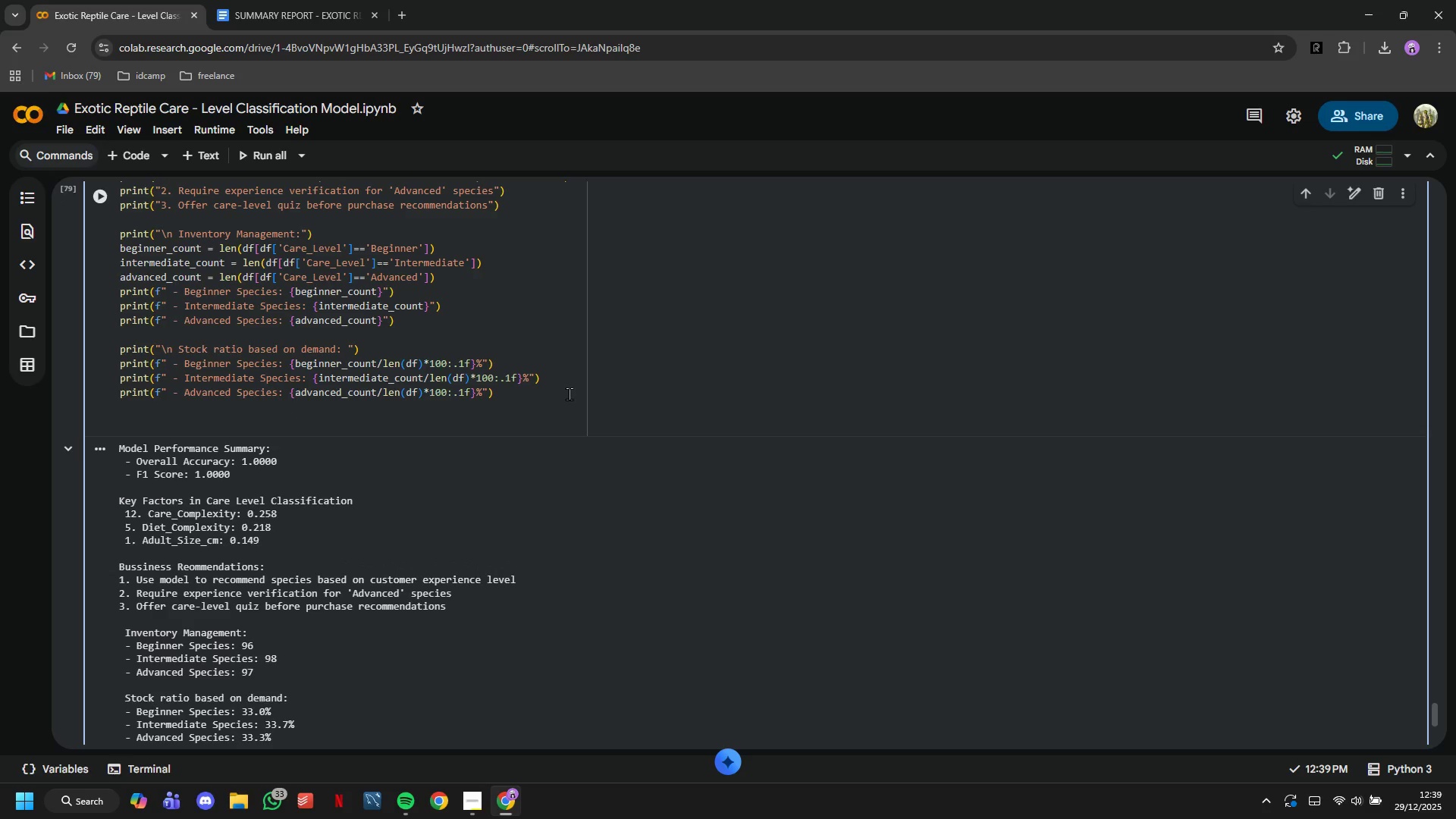 
type(pi=ri)
key(Backspace)
key(Backspace)
key(Backspace)
key(Backspace)
type(rint("Risk)
key(Backspace)
key(Backspace)
key(Backspace)
key(Backspace)
type(\n Risk MitigationL)
key(Backspace)
type(: )
 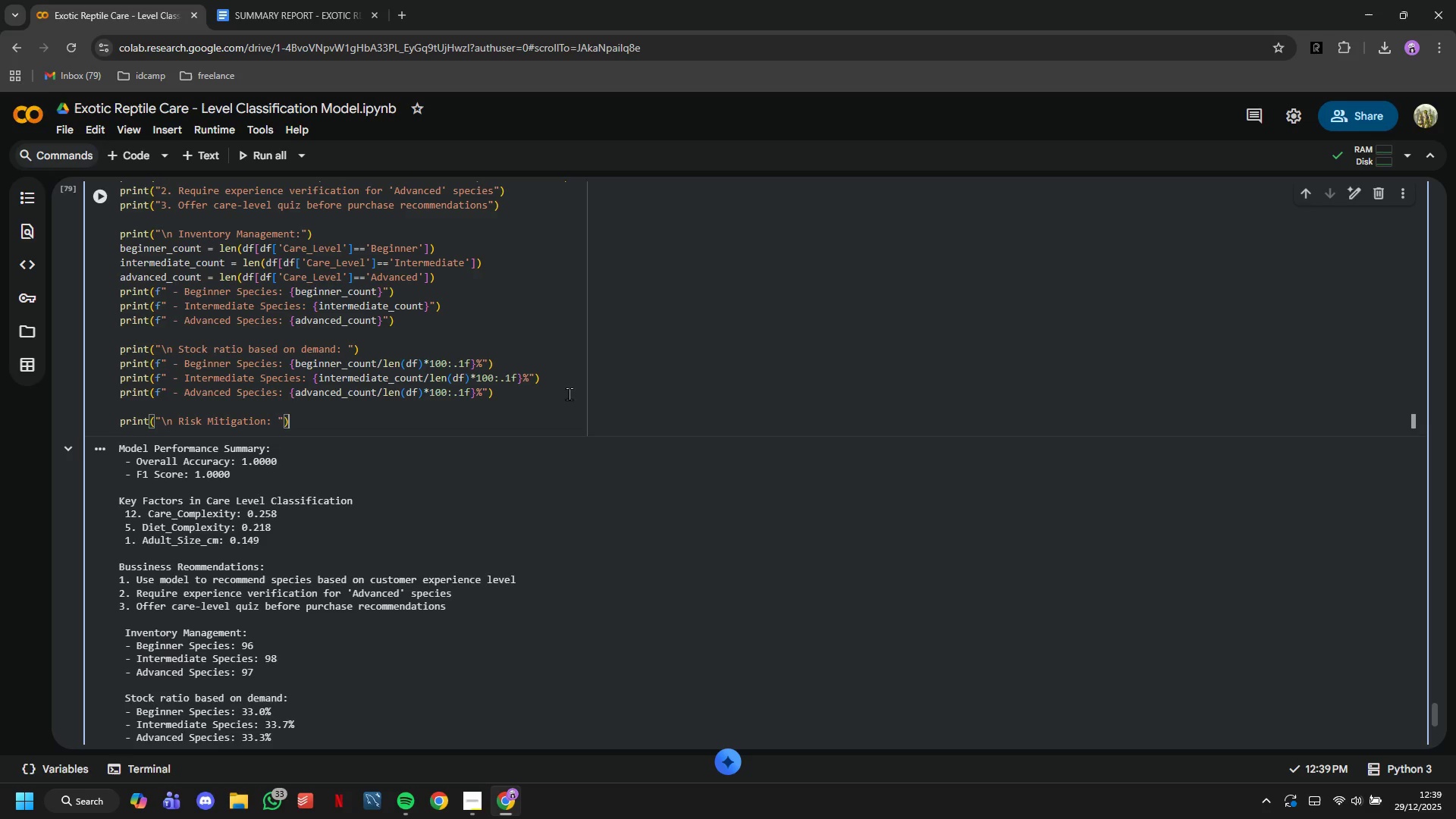 
 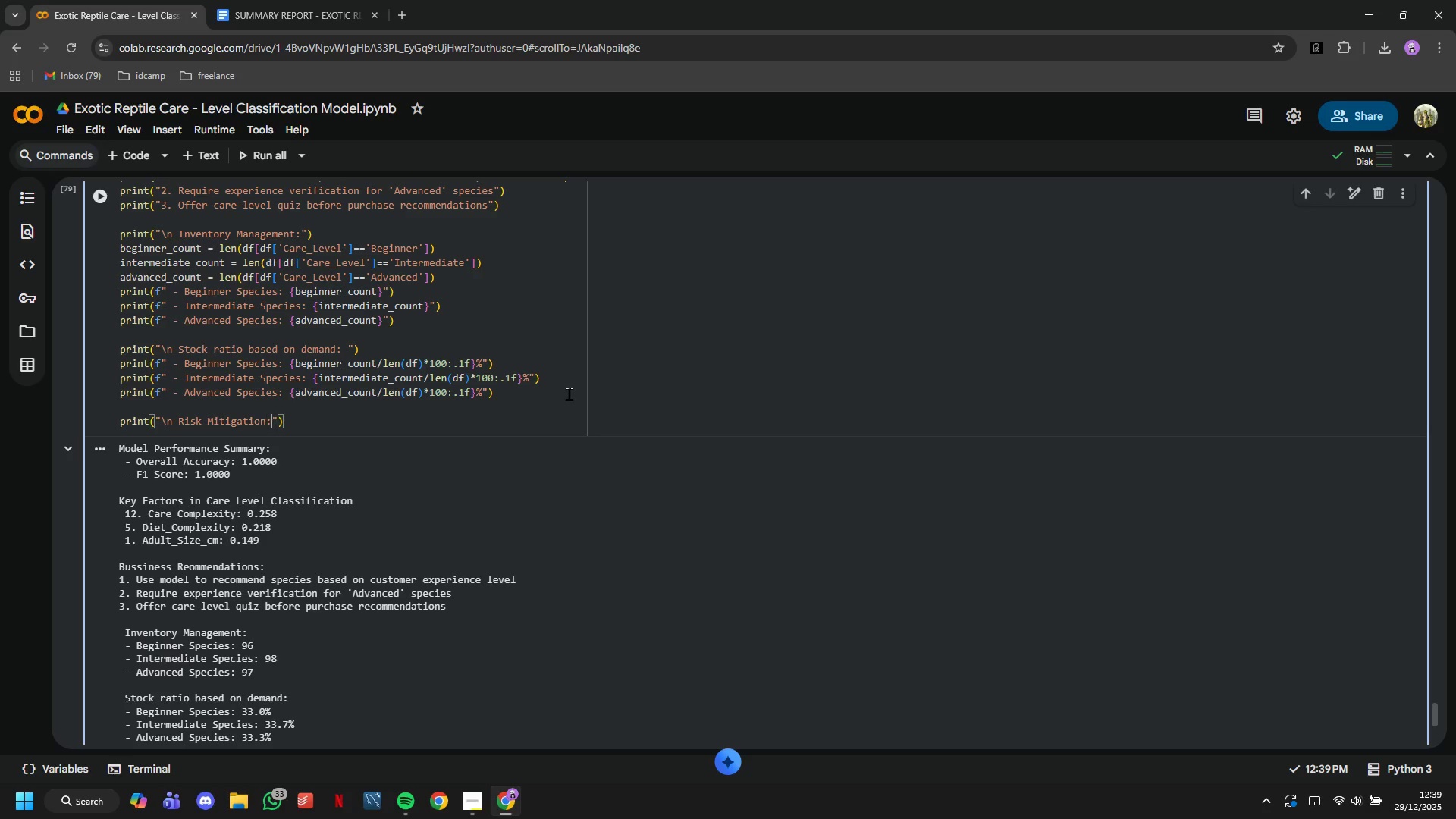 
key(ArrowRight)
 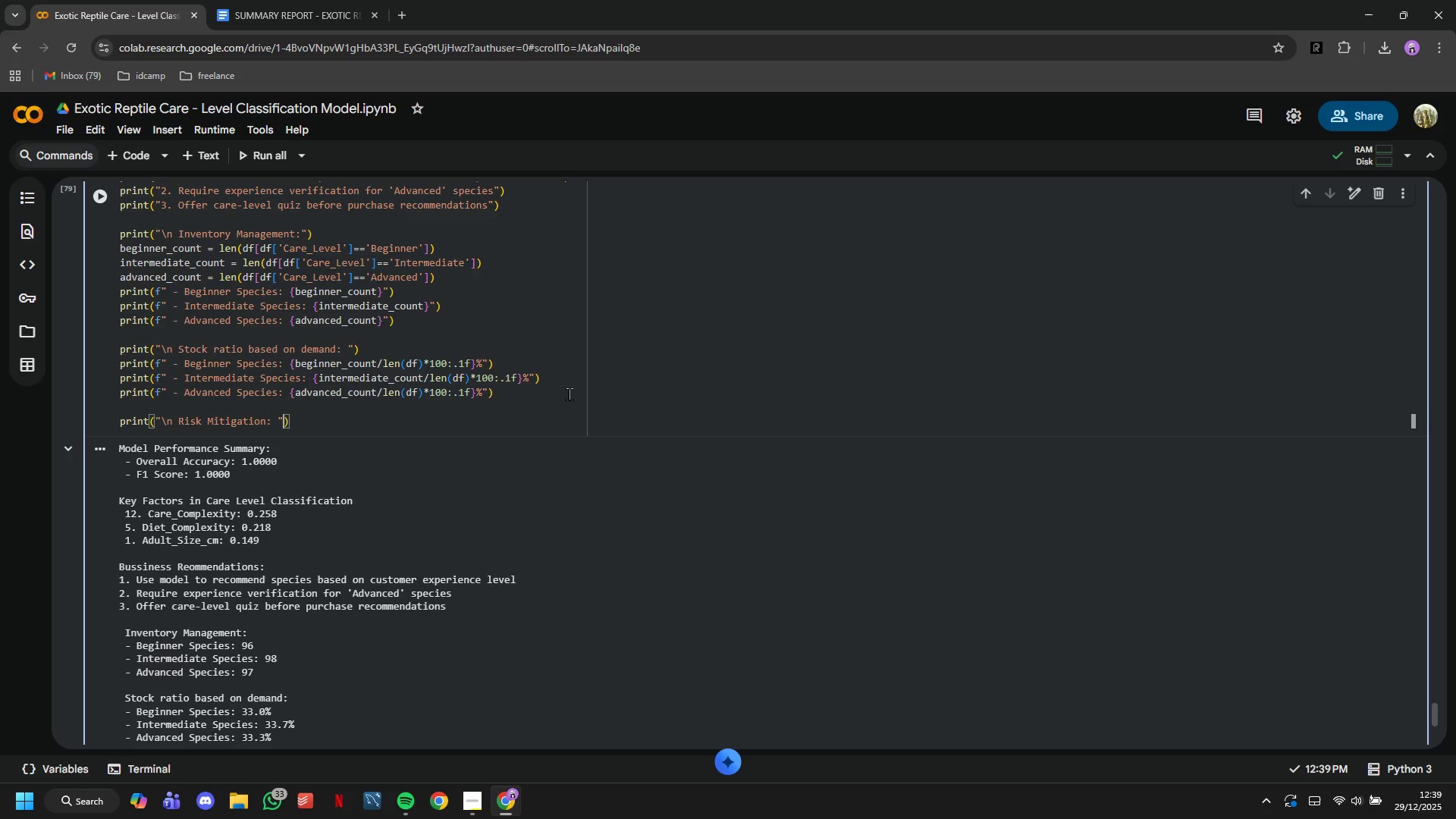 
key(ArrowRight)
 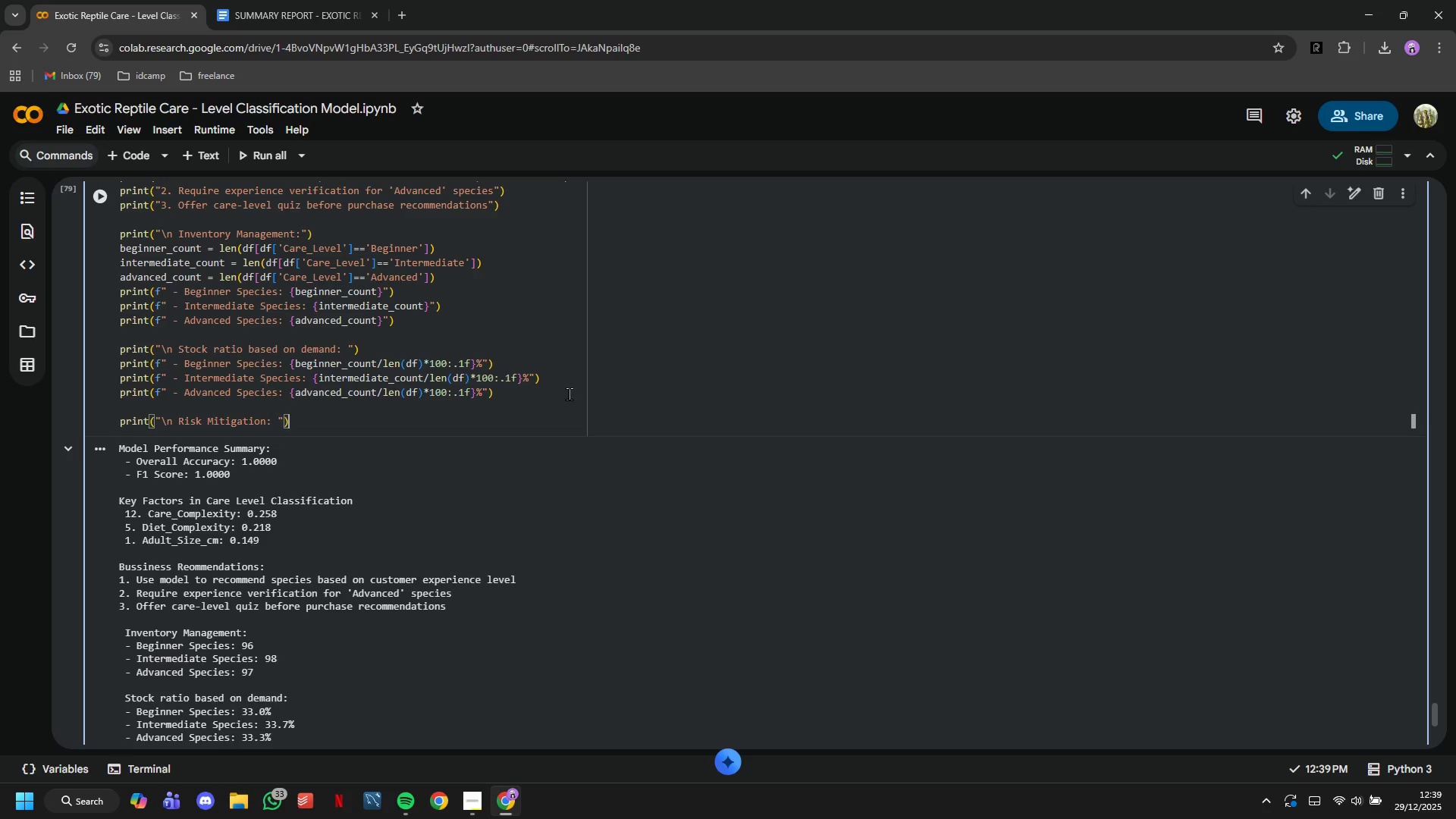 
key(Enter)
 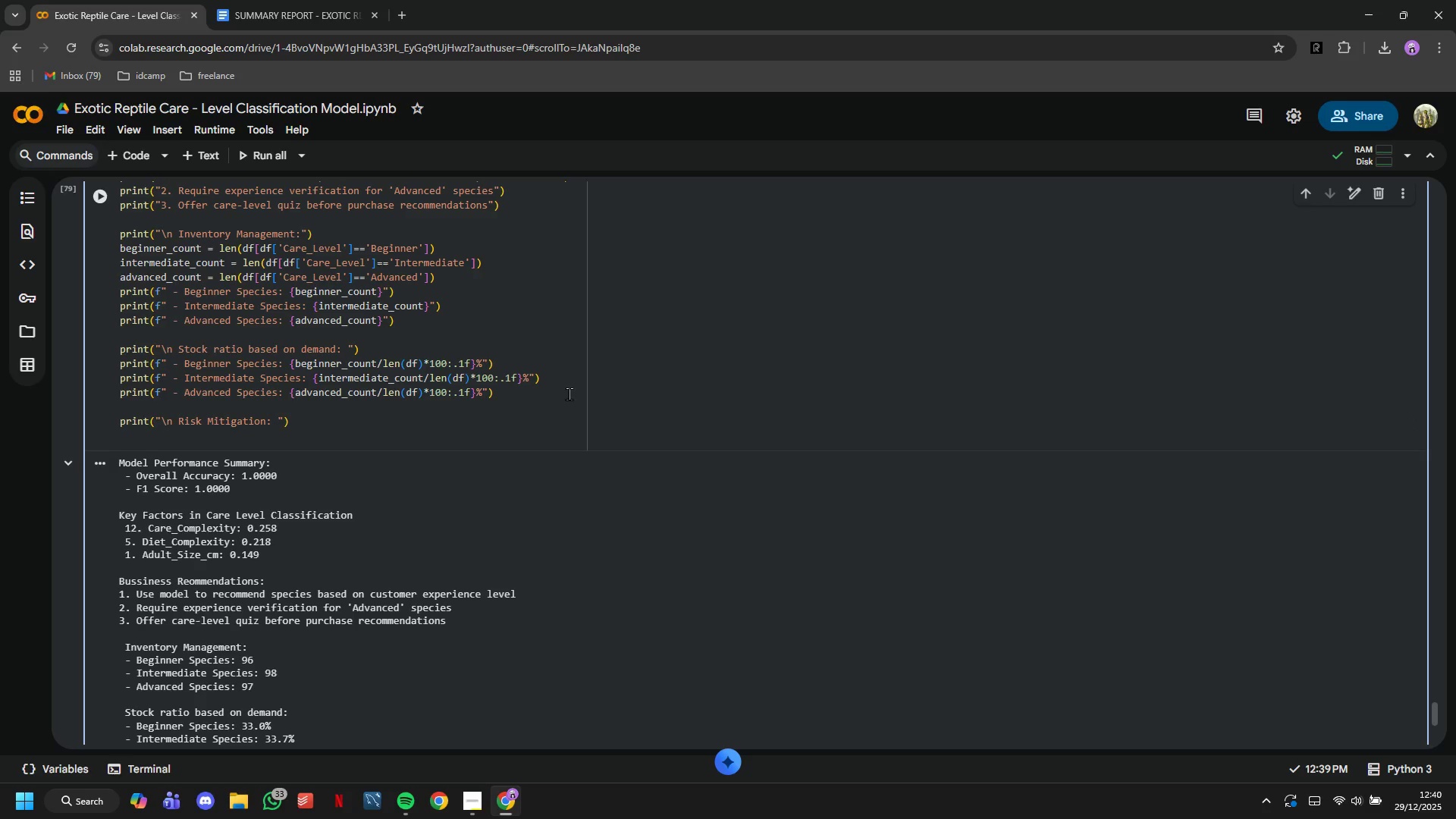 
type(print(" - Venomous species : Mnadatory training + ba)
key(Backspace)
key(Backspace)
type(waiver)
 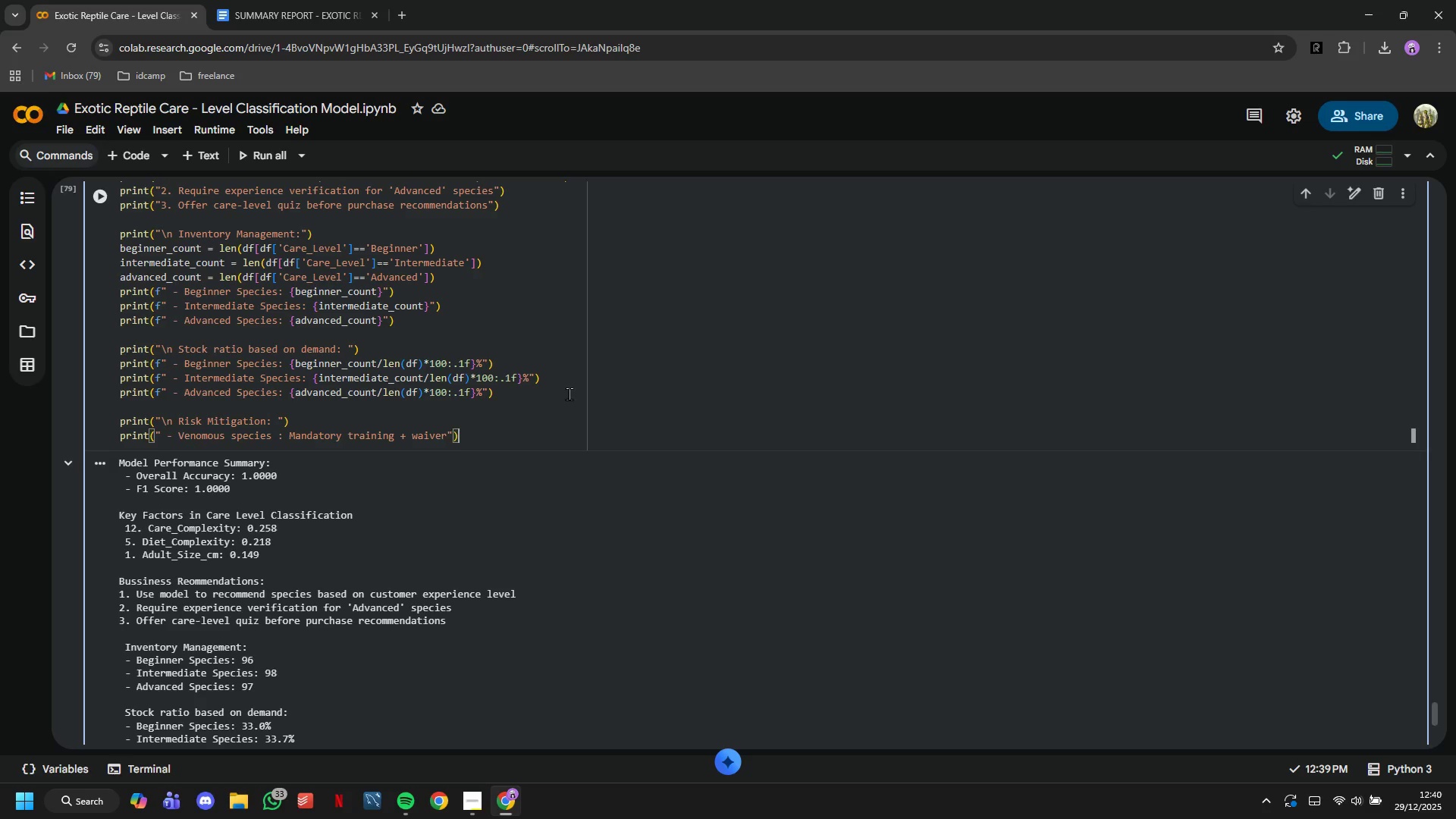 
 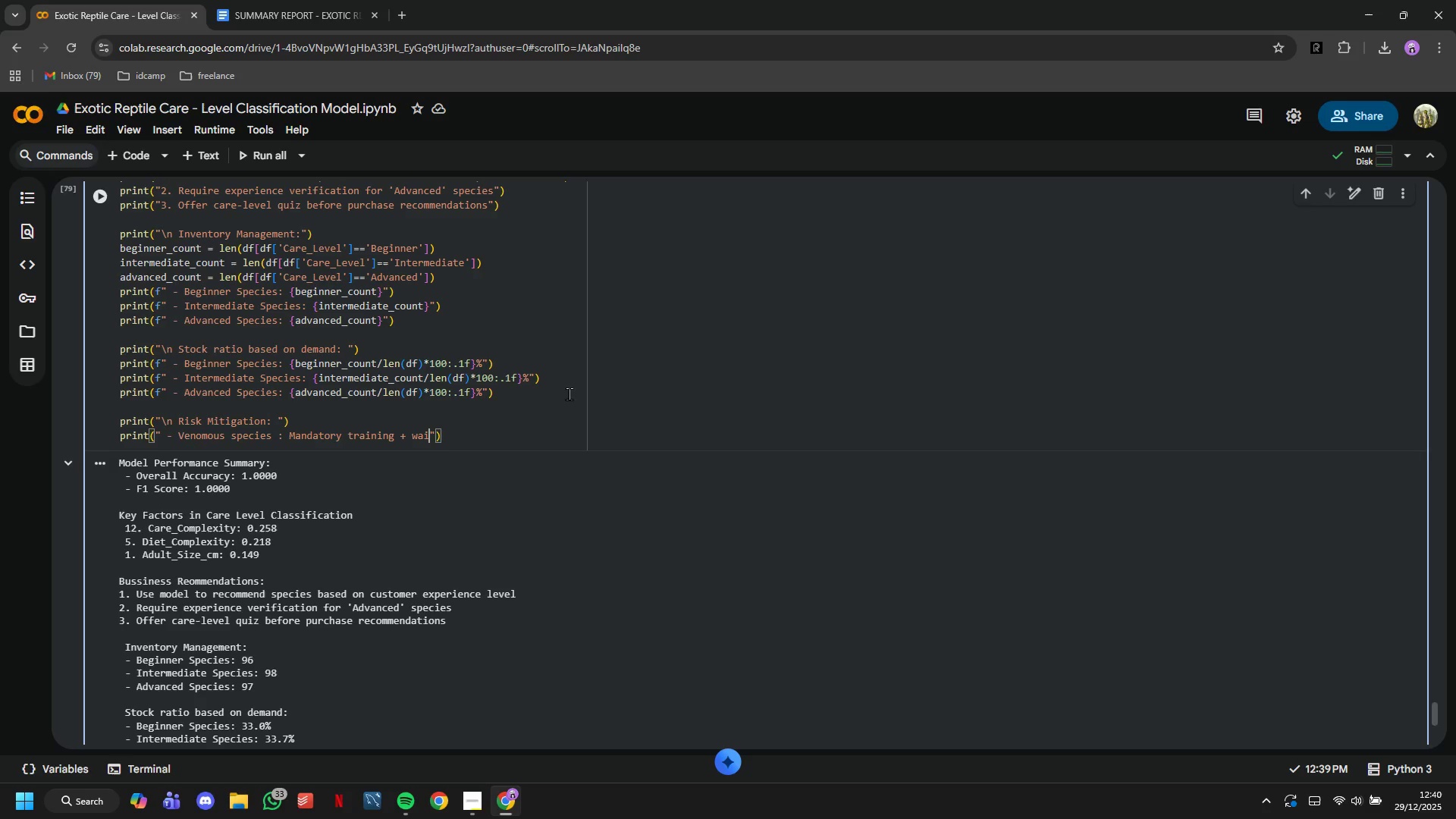 
key(ArrowRight)
 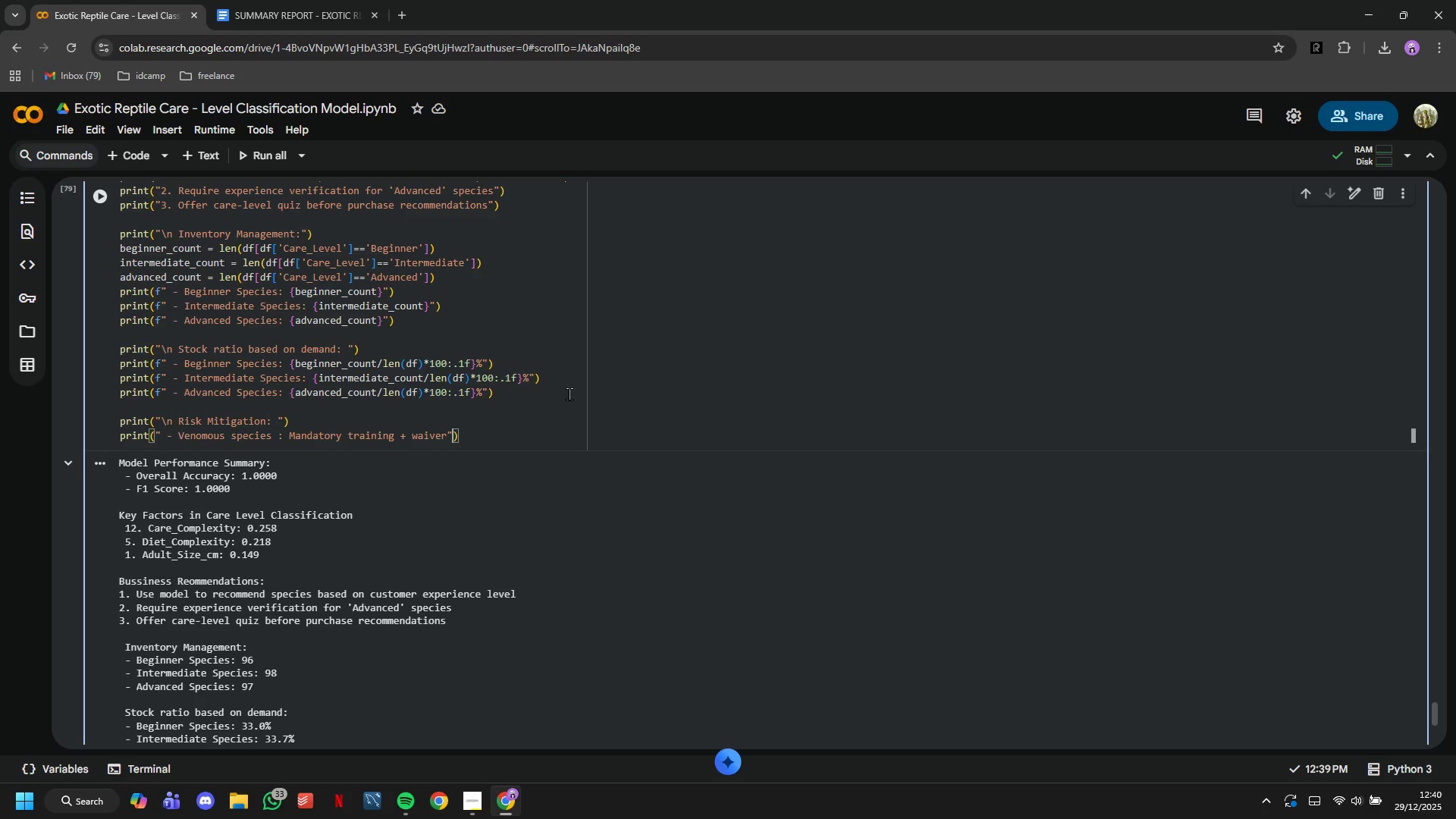 
key(ArrowRight)
 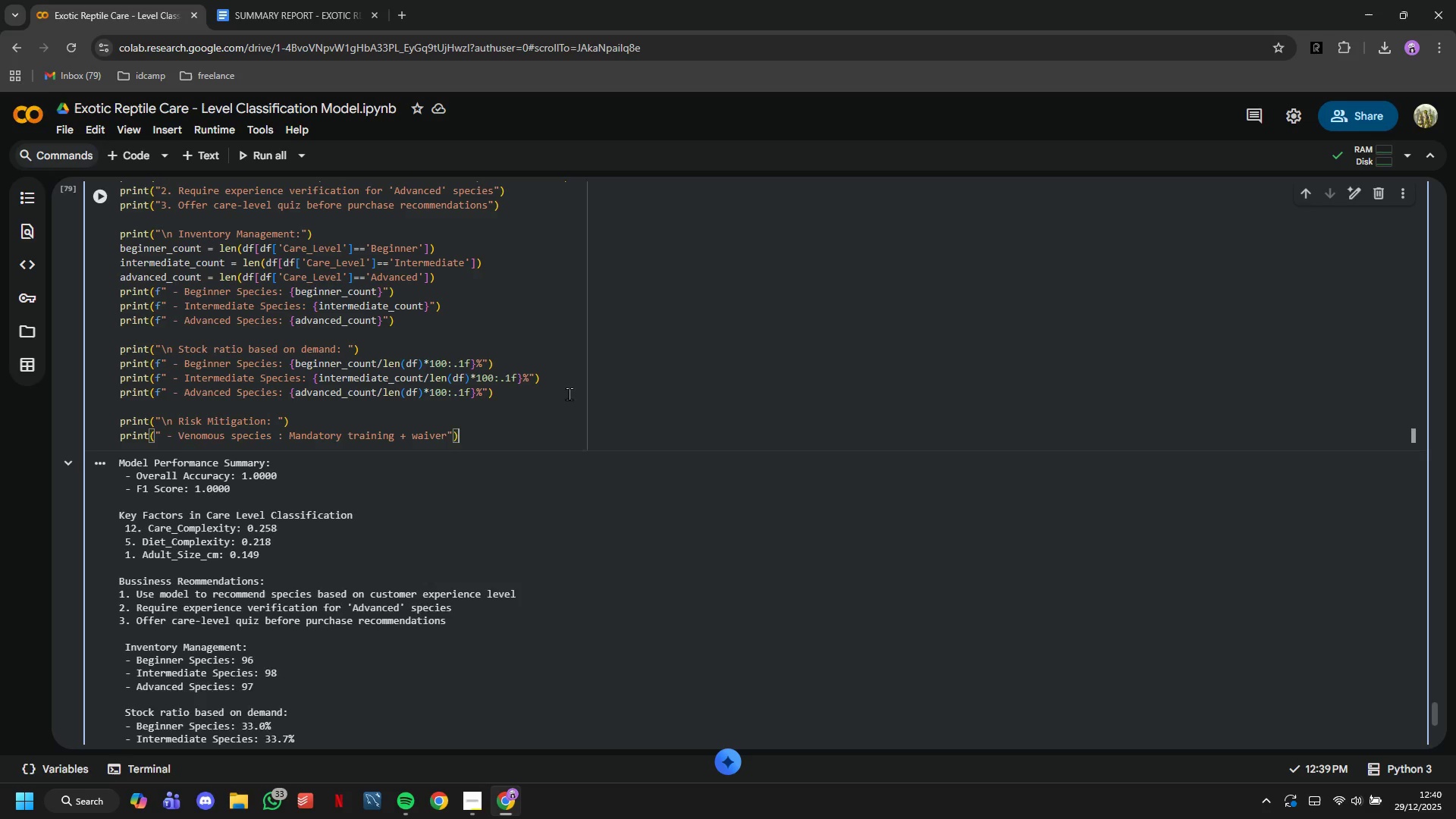 
key(Enter)
 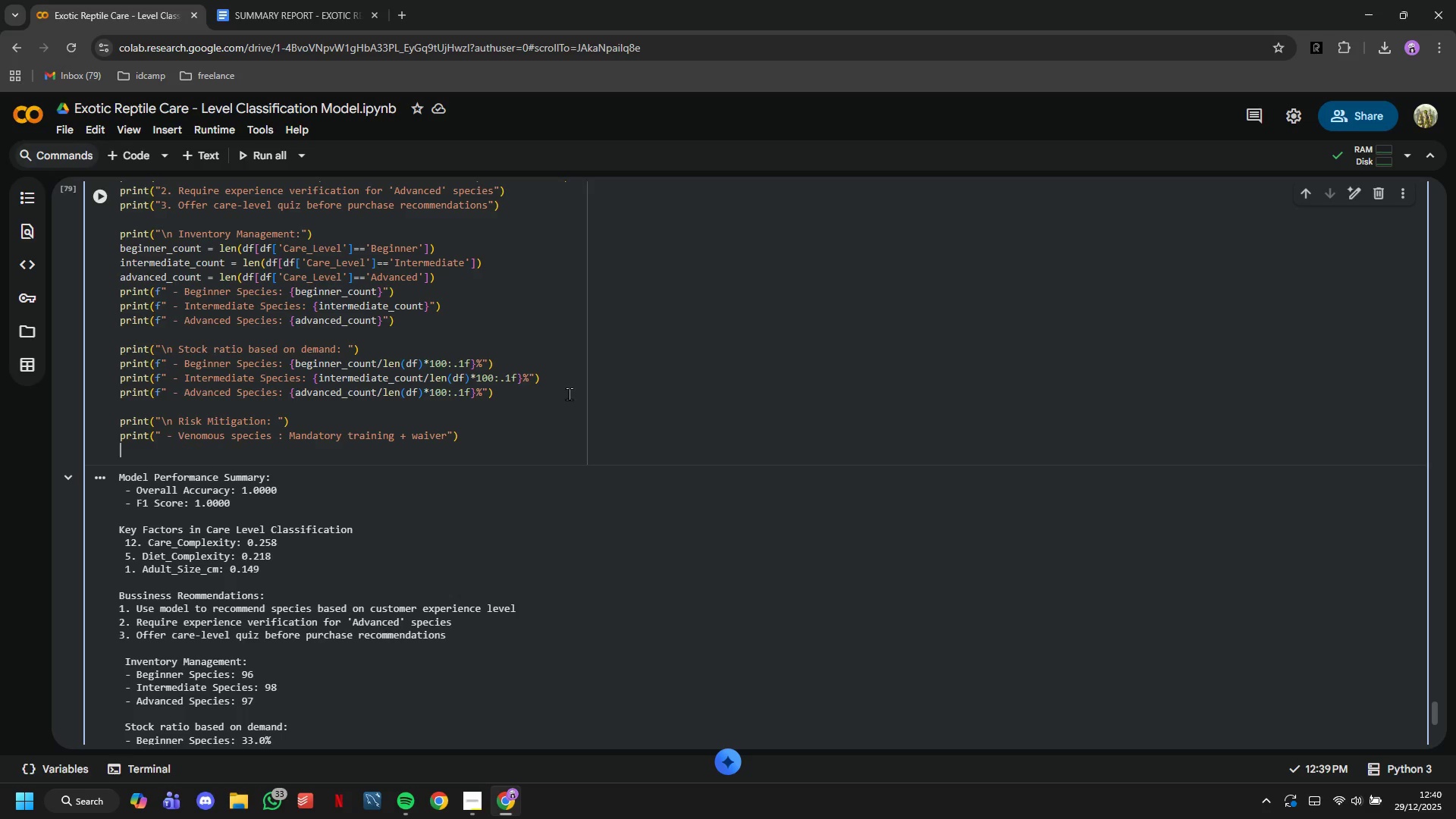 
type(print(" - Endangered species: Track permits automatically)
 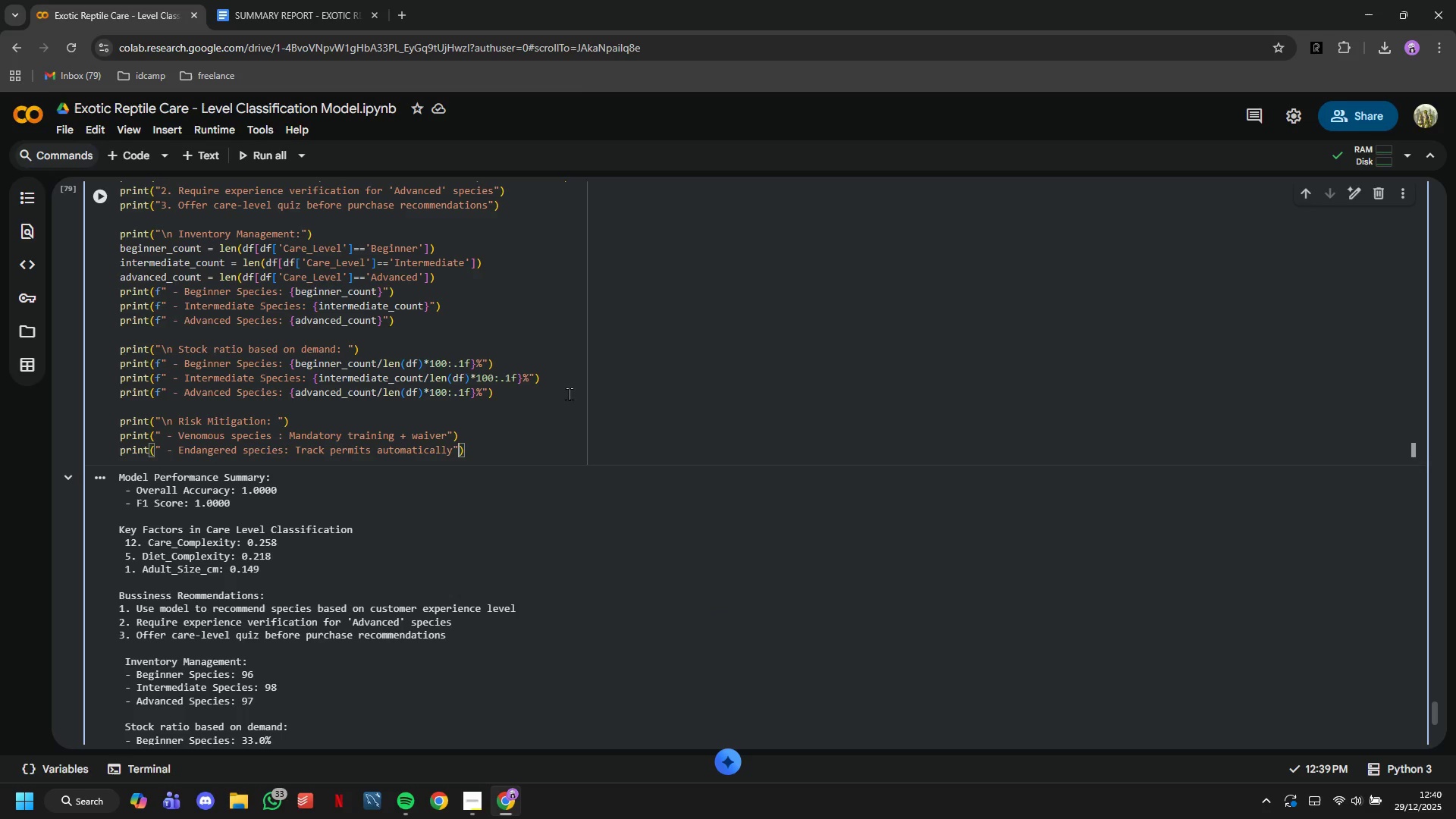 
 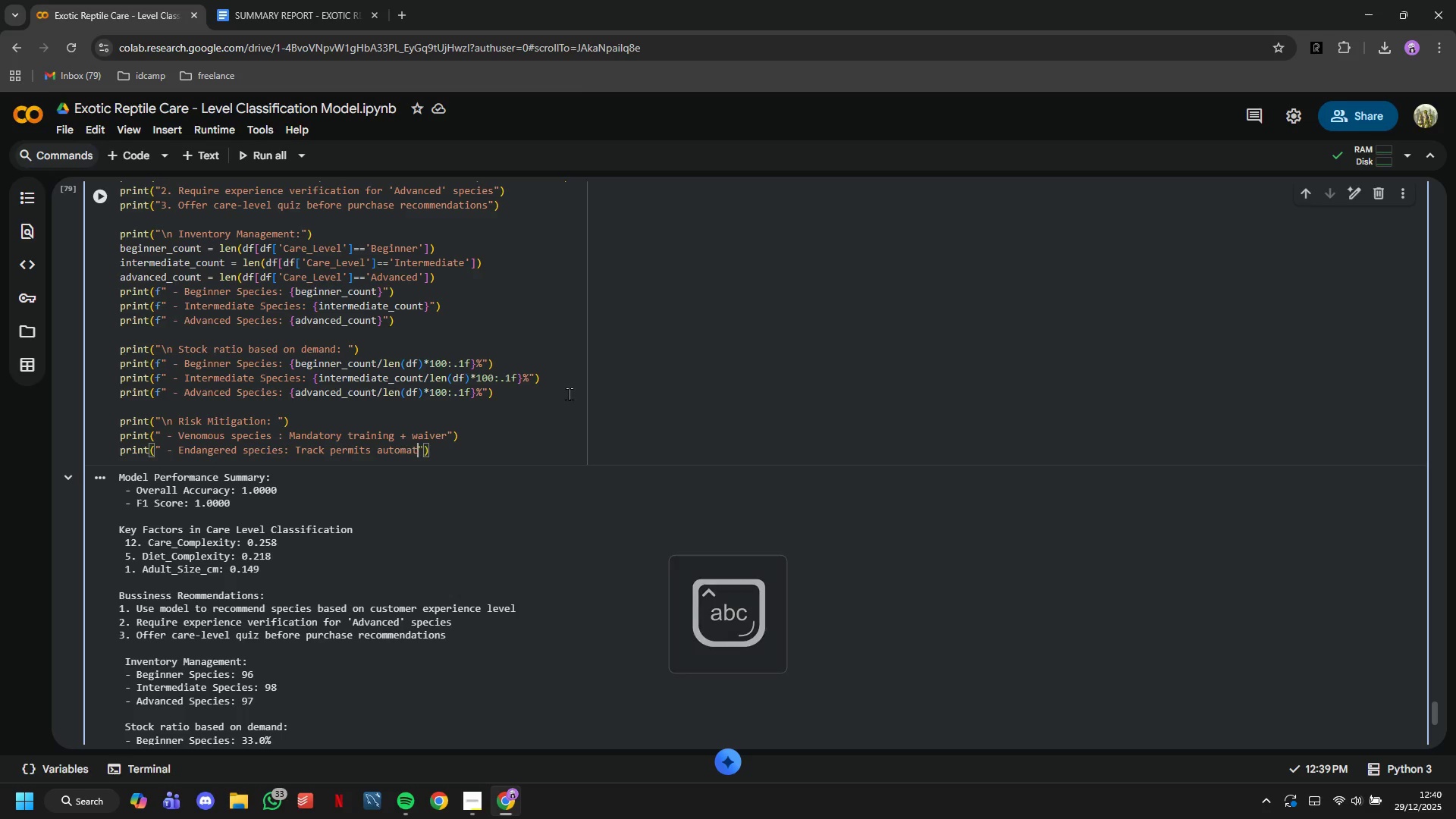 
key(ArrowRight)
 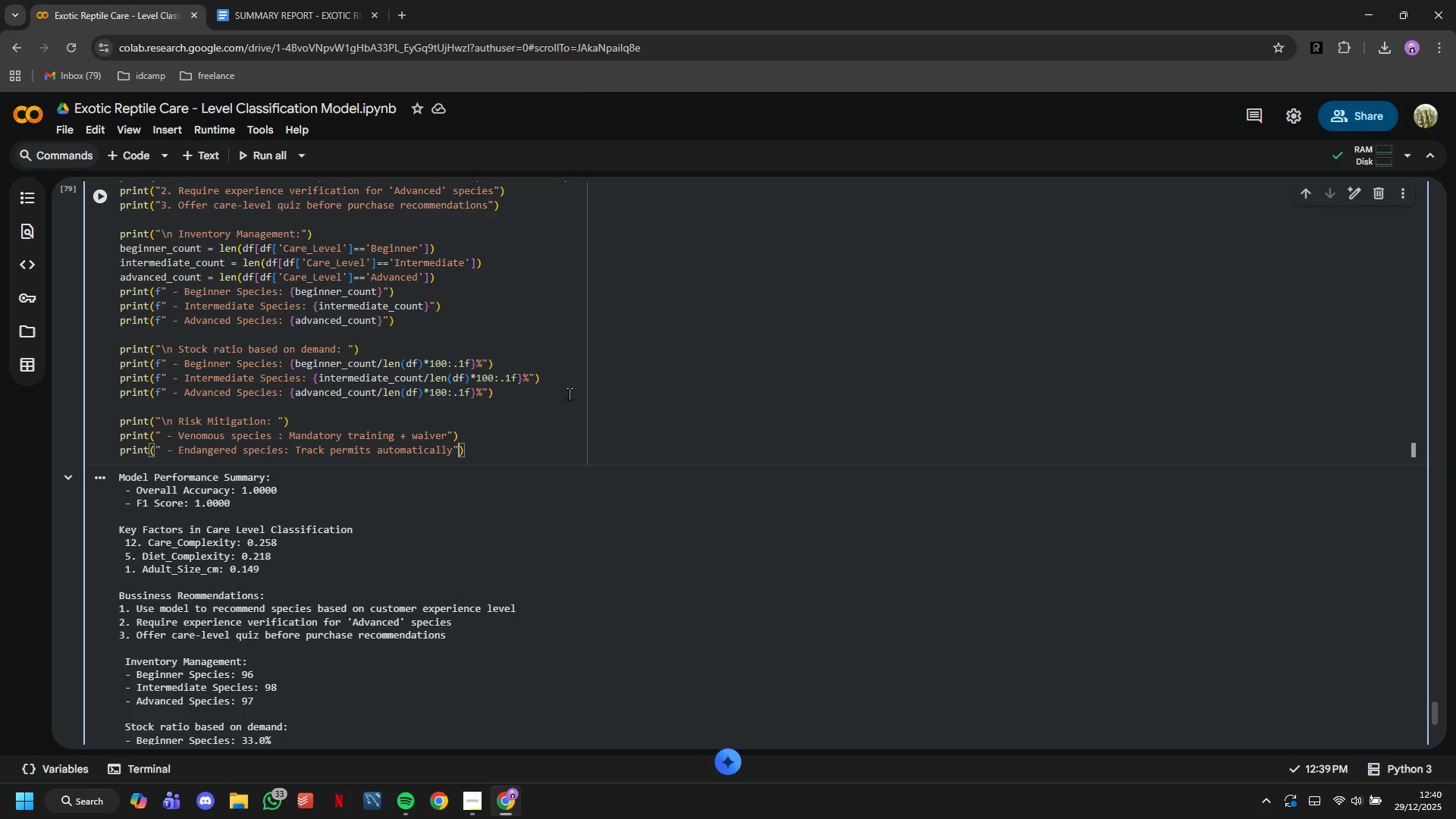 
key(ArrowRight)
 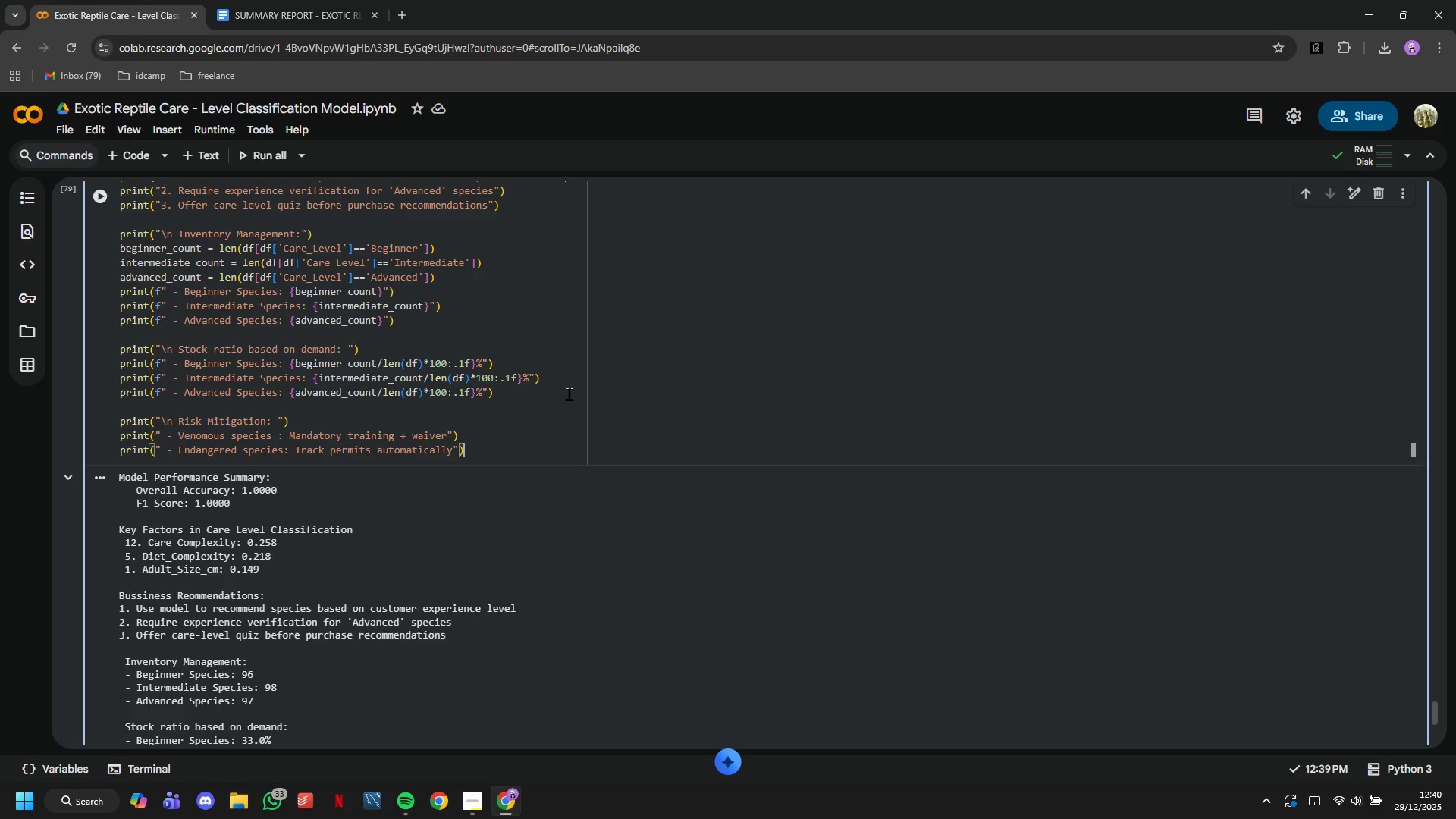 
key(Enter)
 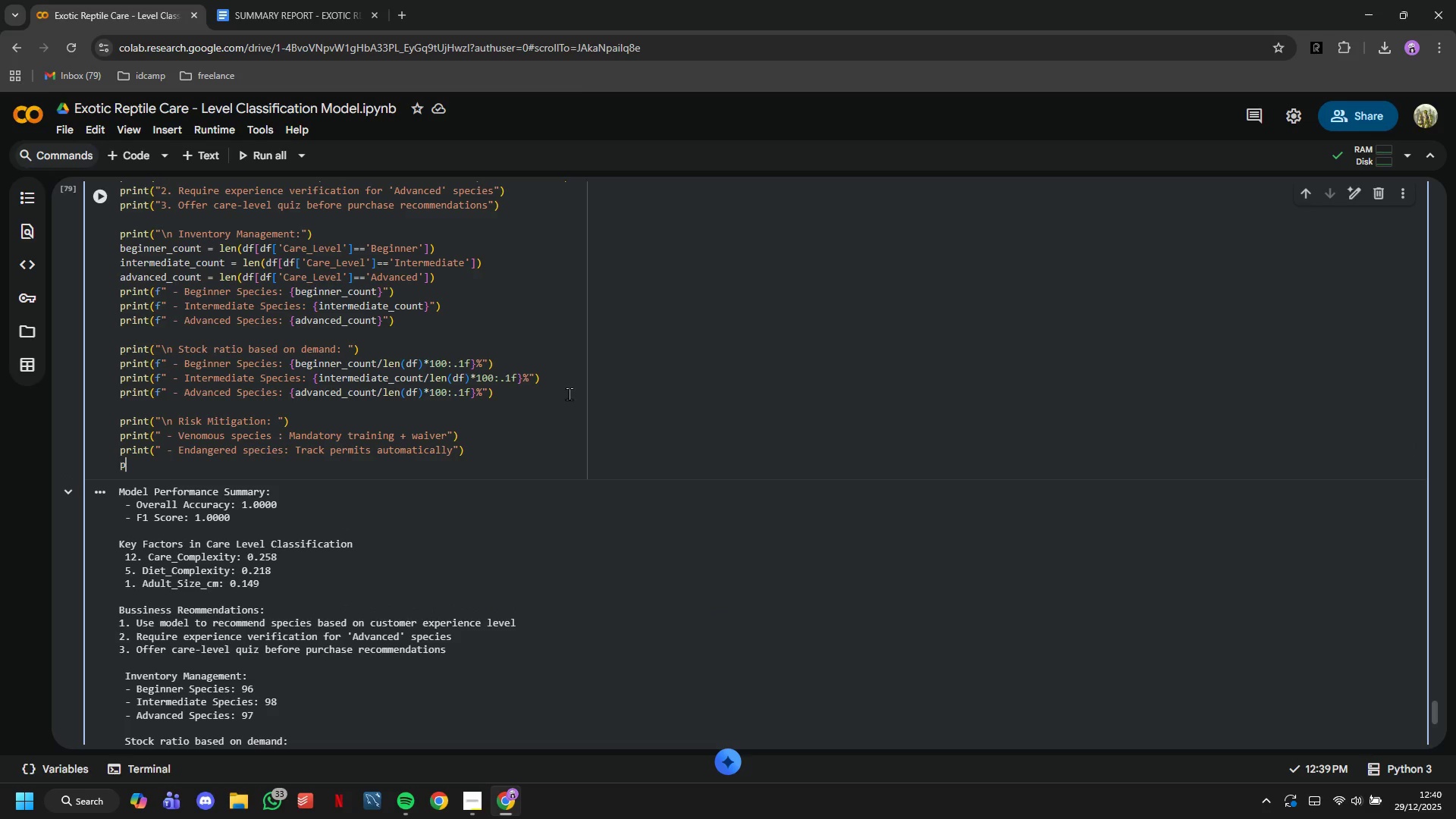 
type(proj)
key(Backspace)
key(Backspace)
type(unt)
key(Backspace)
key(Backspace)
key(Backspace)
type(int(f" - H)
key(Backspace)
type(High-maintenance species: Include care package upsell)
 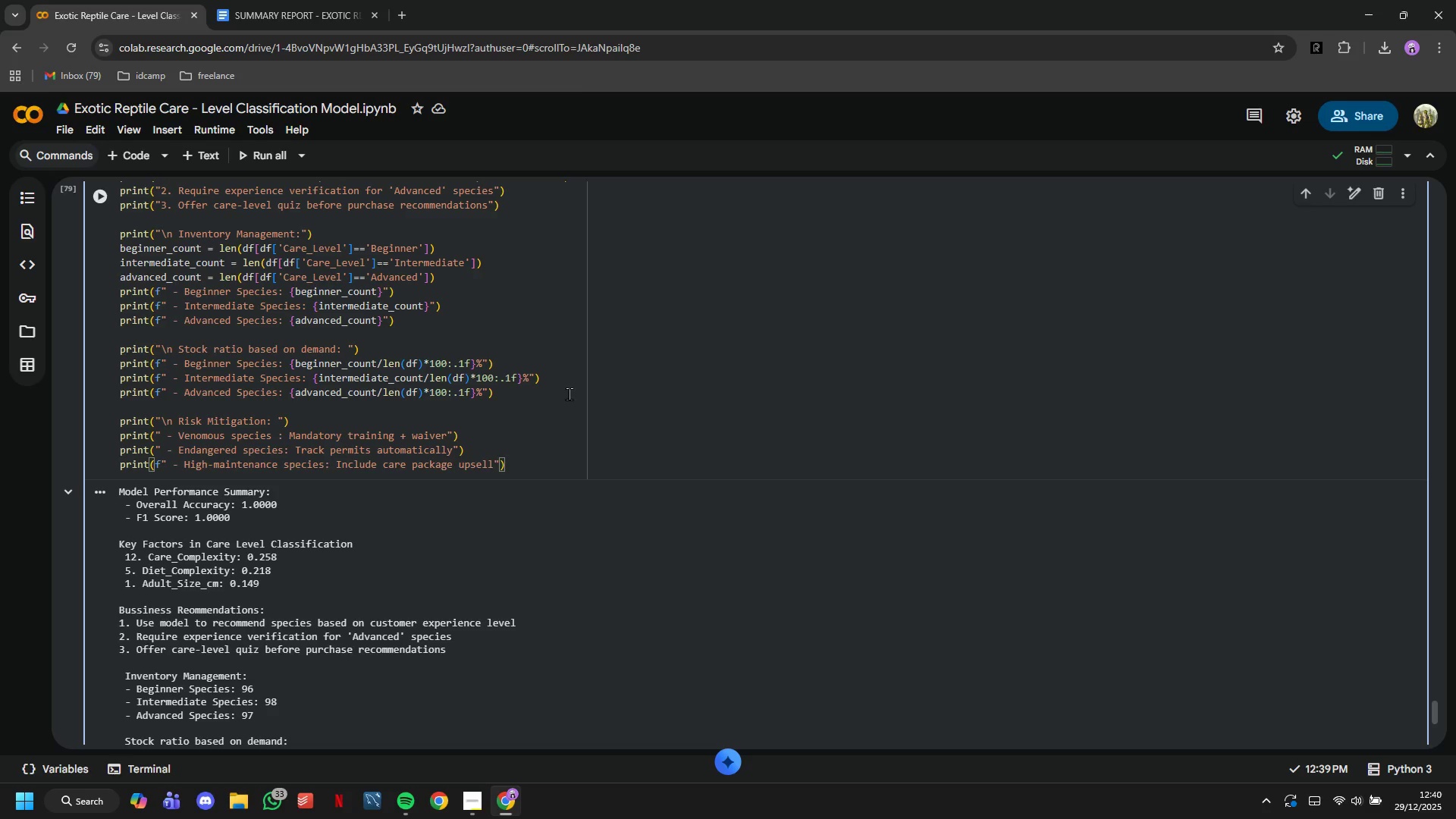 
key(ArrowRight)
 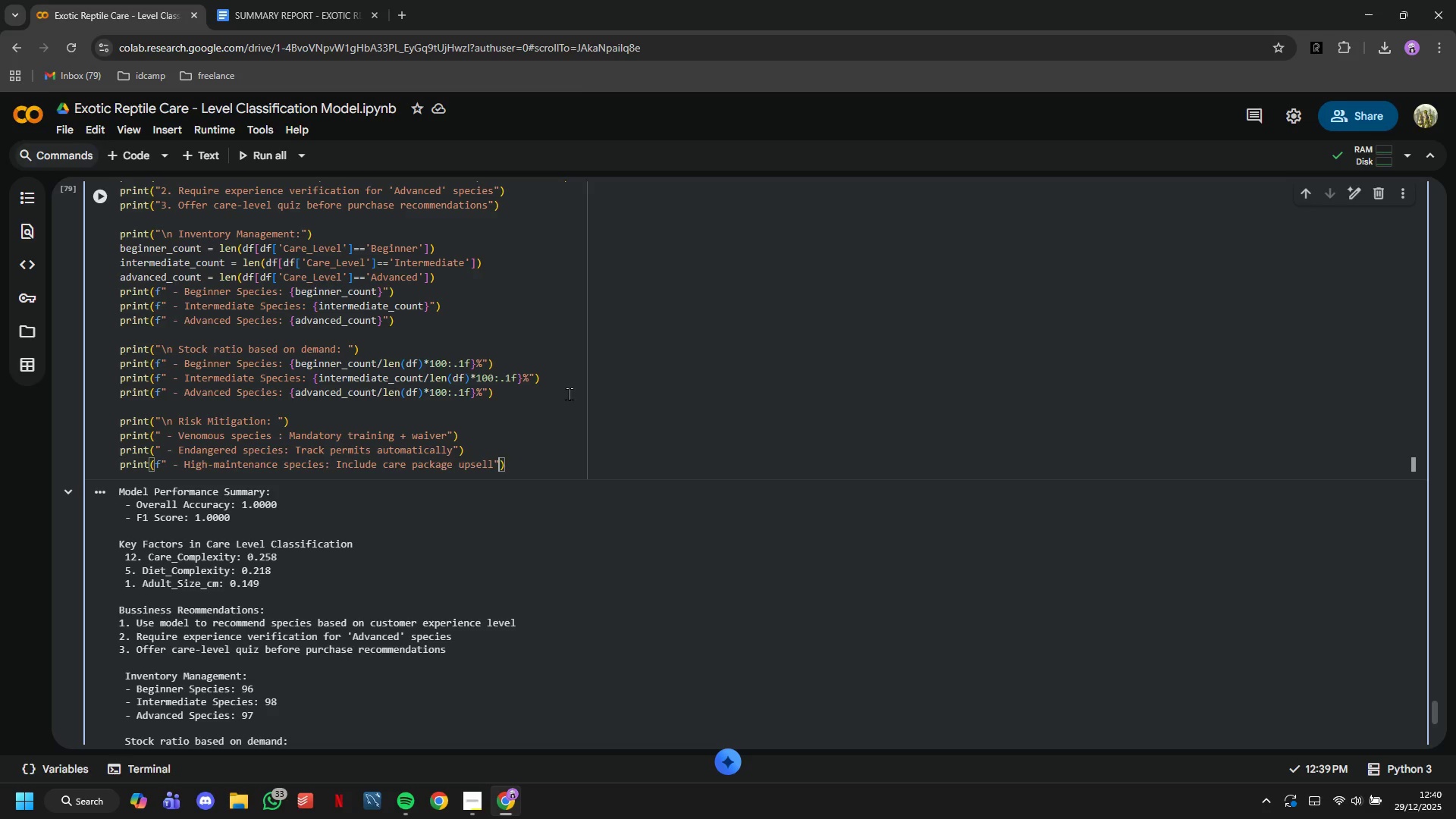 
key(ArrowRight)
 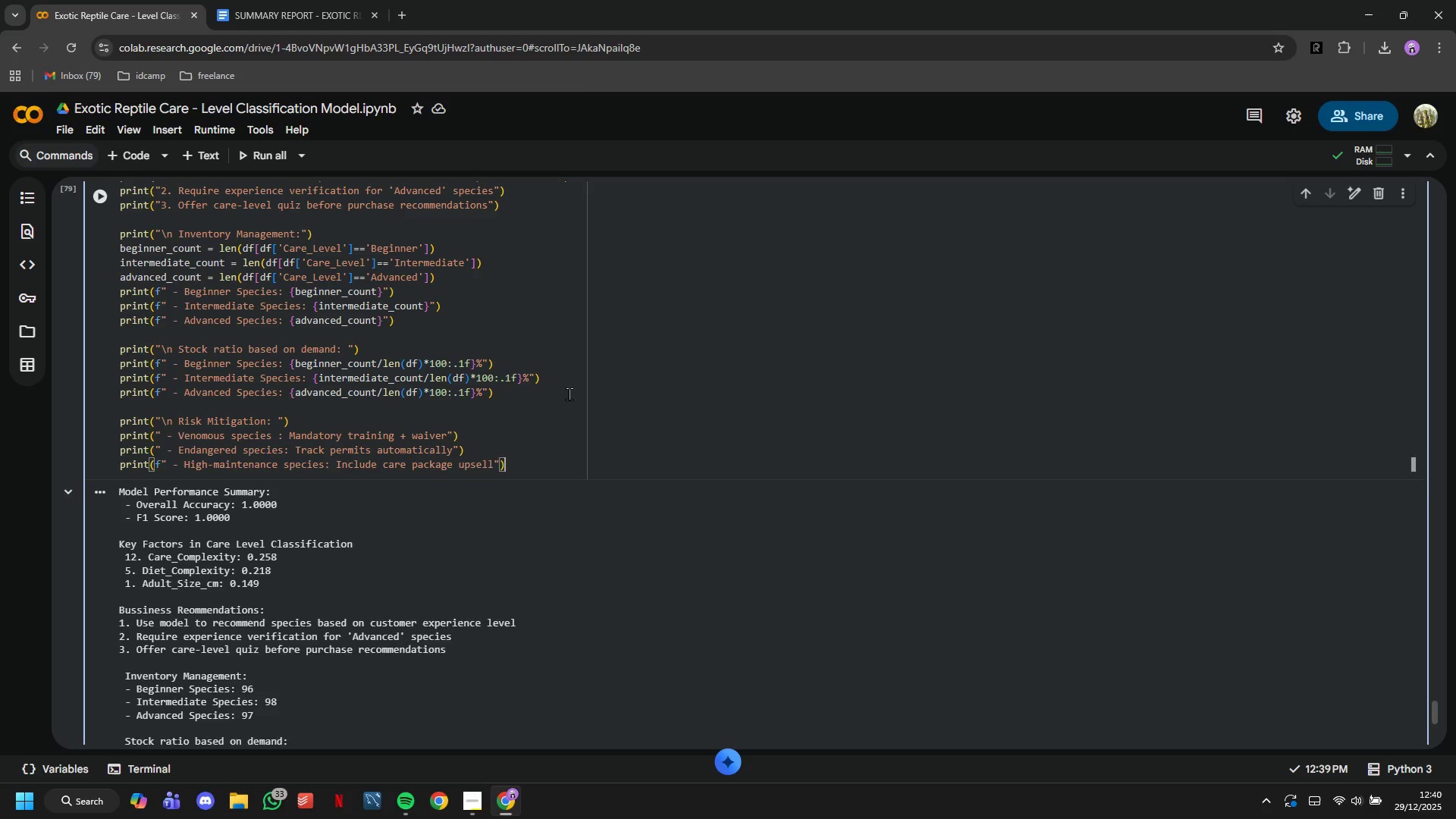 
key(Enter)
 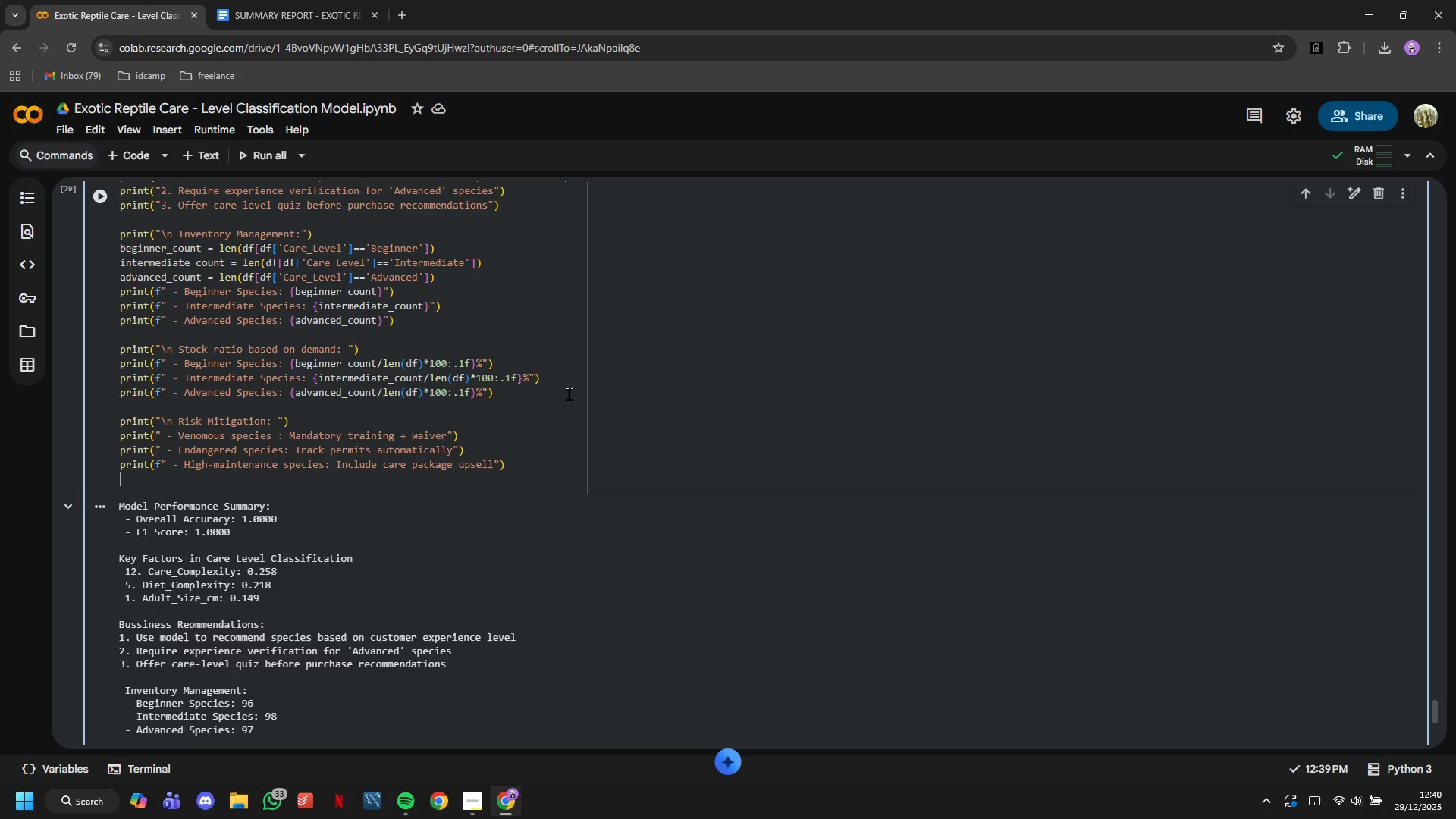 
key(Enter)
 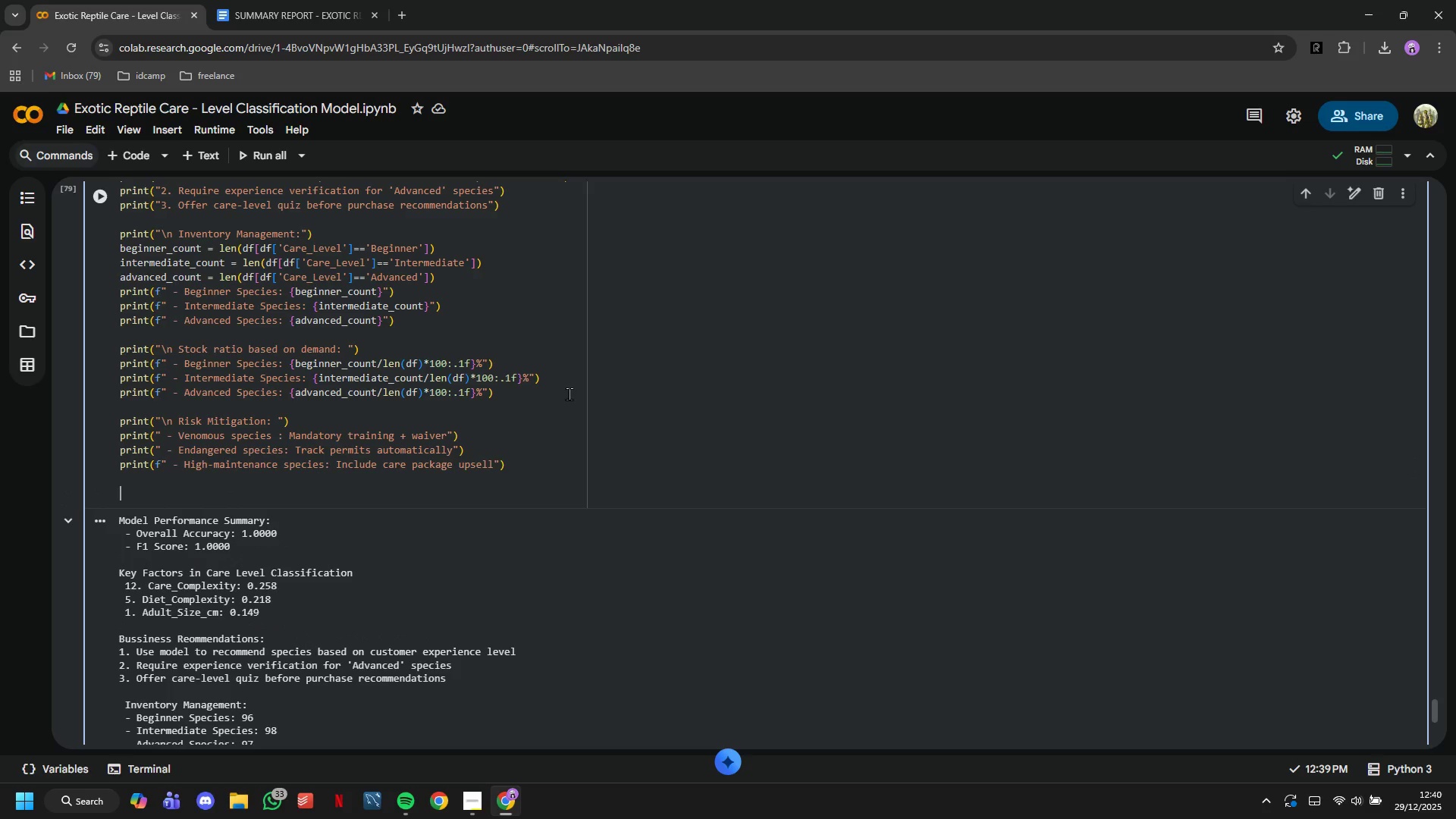 
type(print("\n )
key(Backspace)
type(Marketing Star)
key(Backspace)
key(Backspace)
type(rategy)
 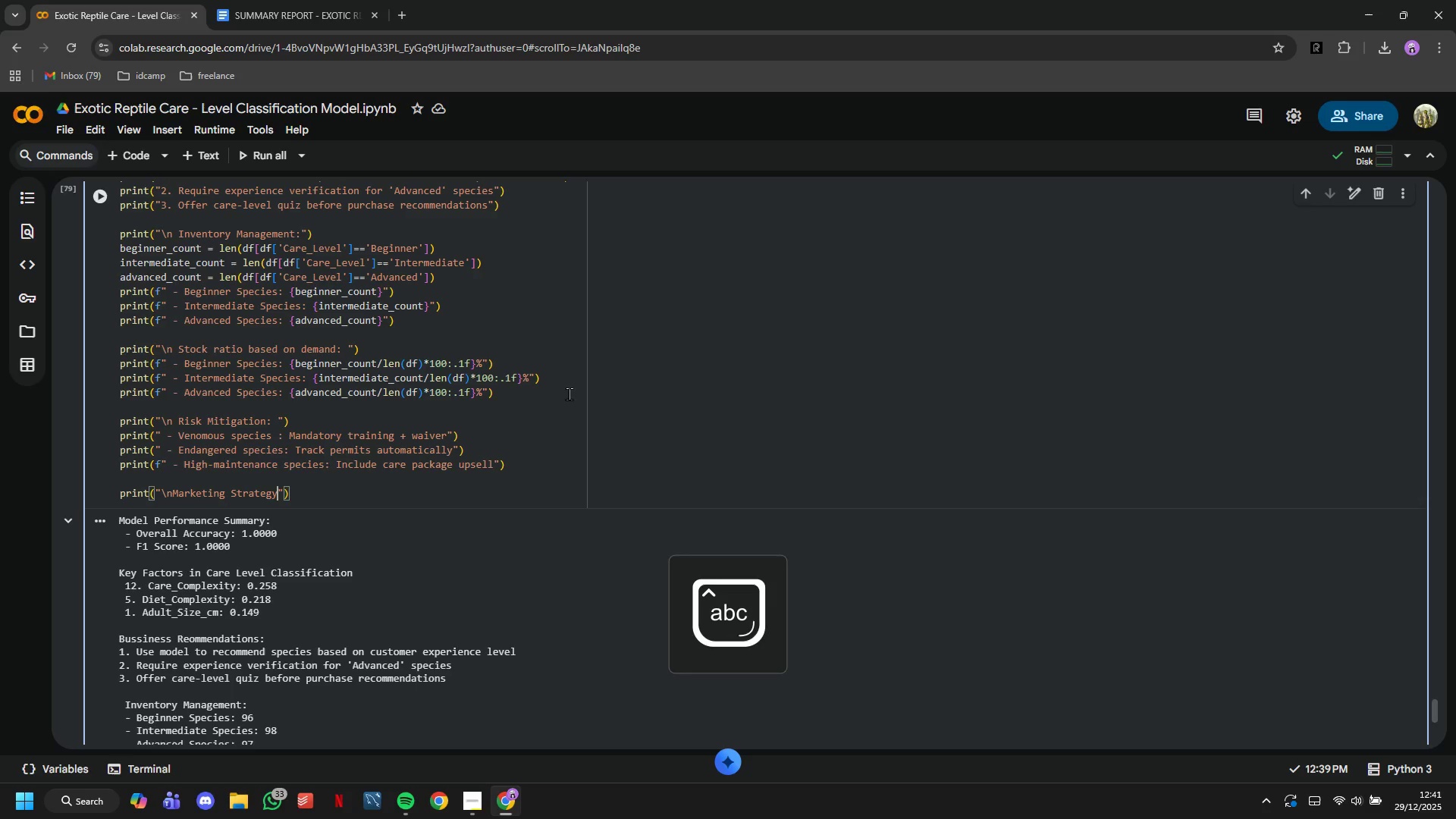 
key(ArrowRight)
 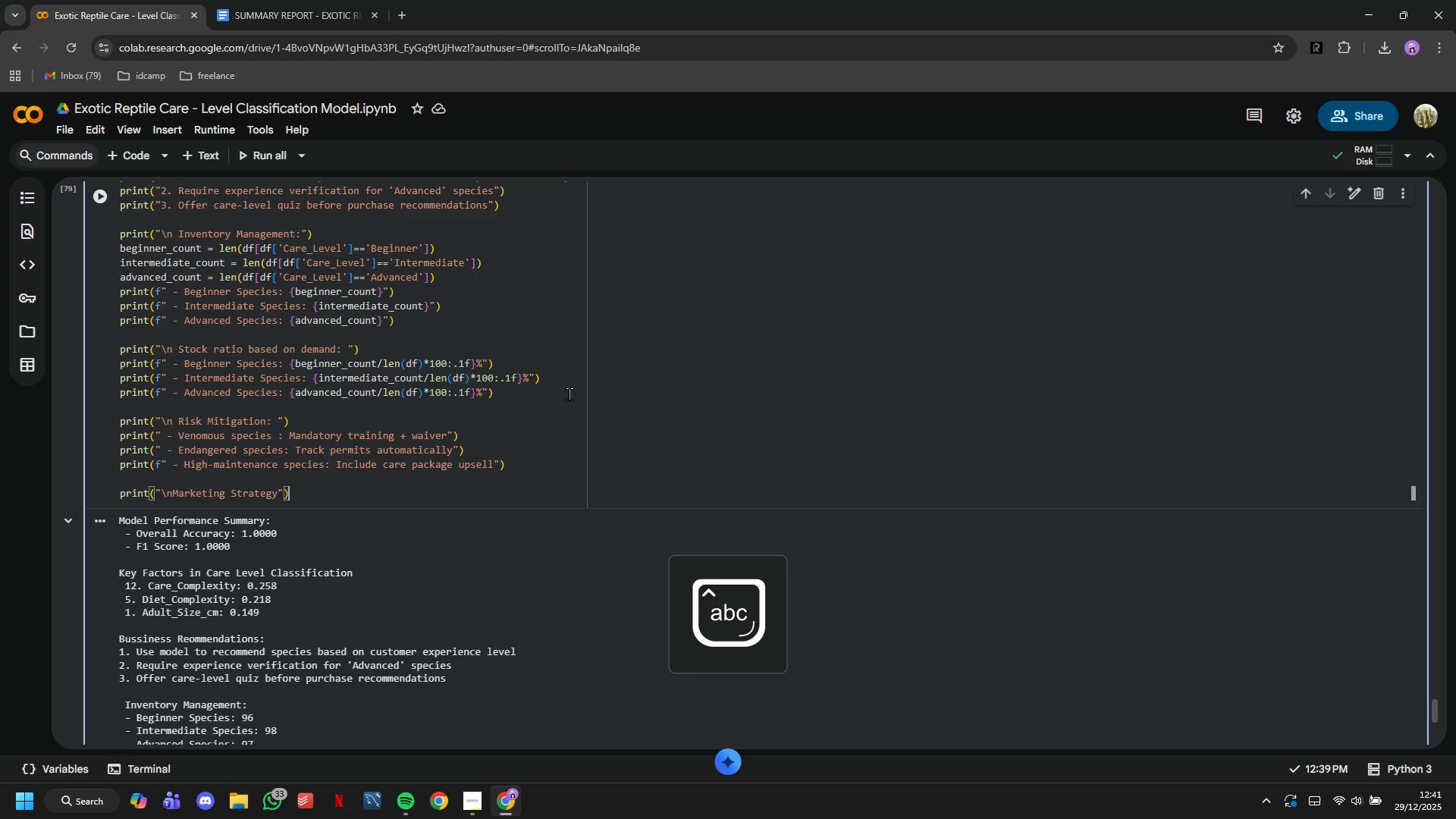 
key(ArrowRight)
 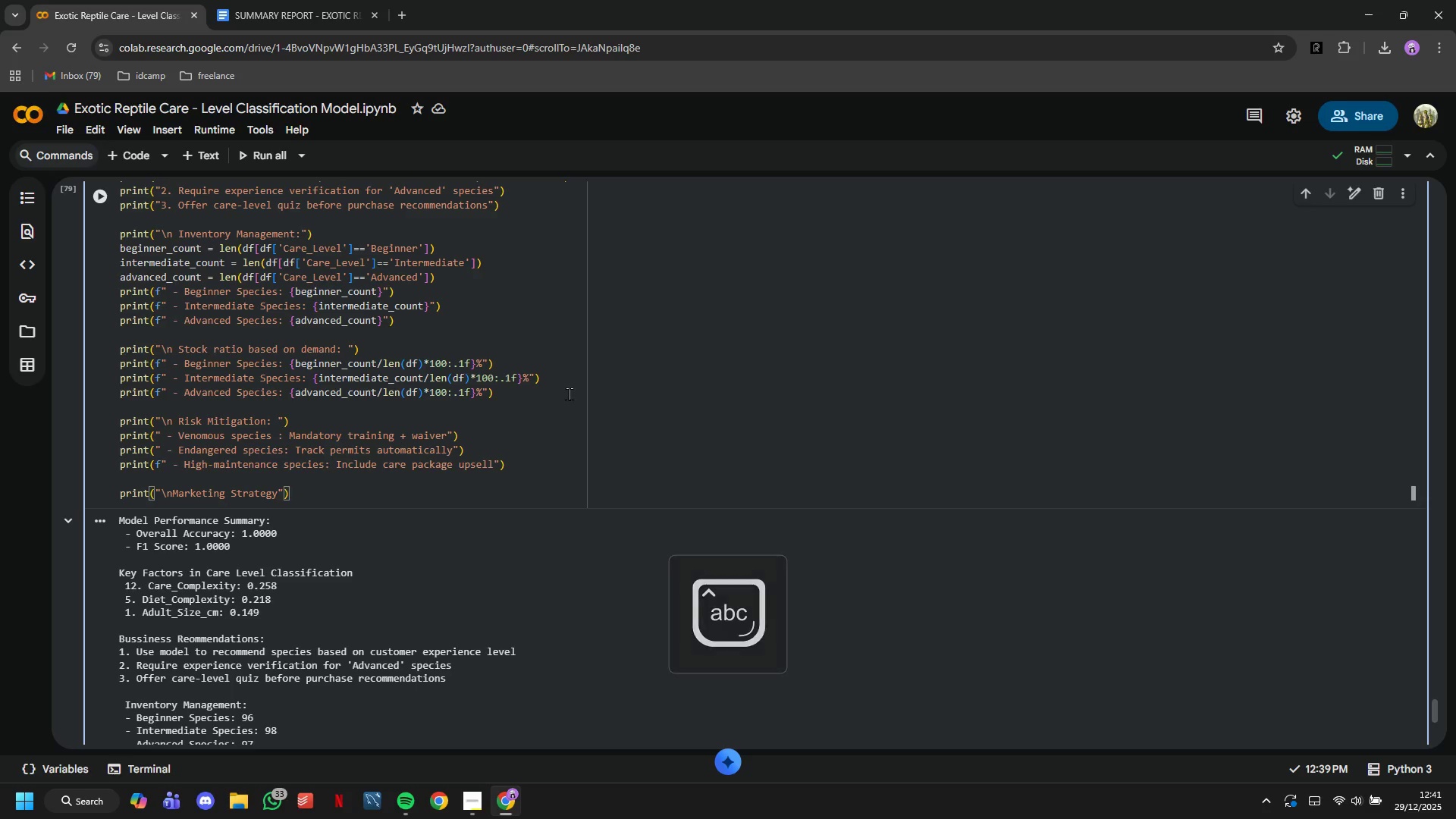 
key(ArrowLeft)
 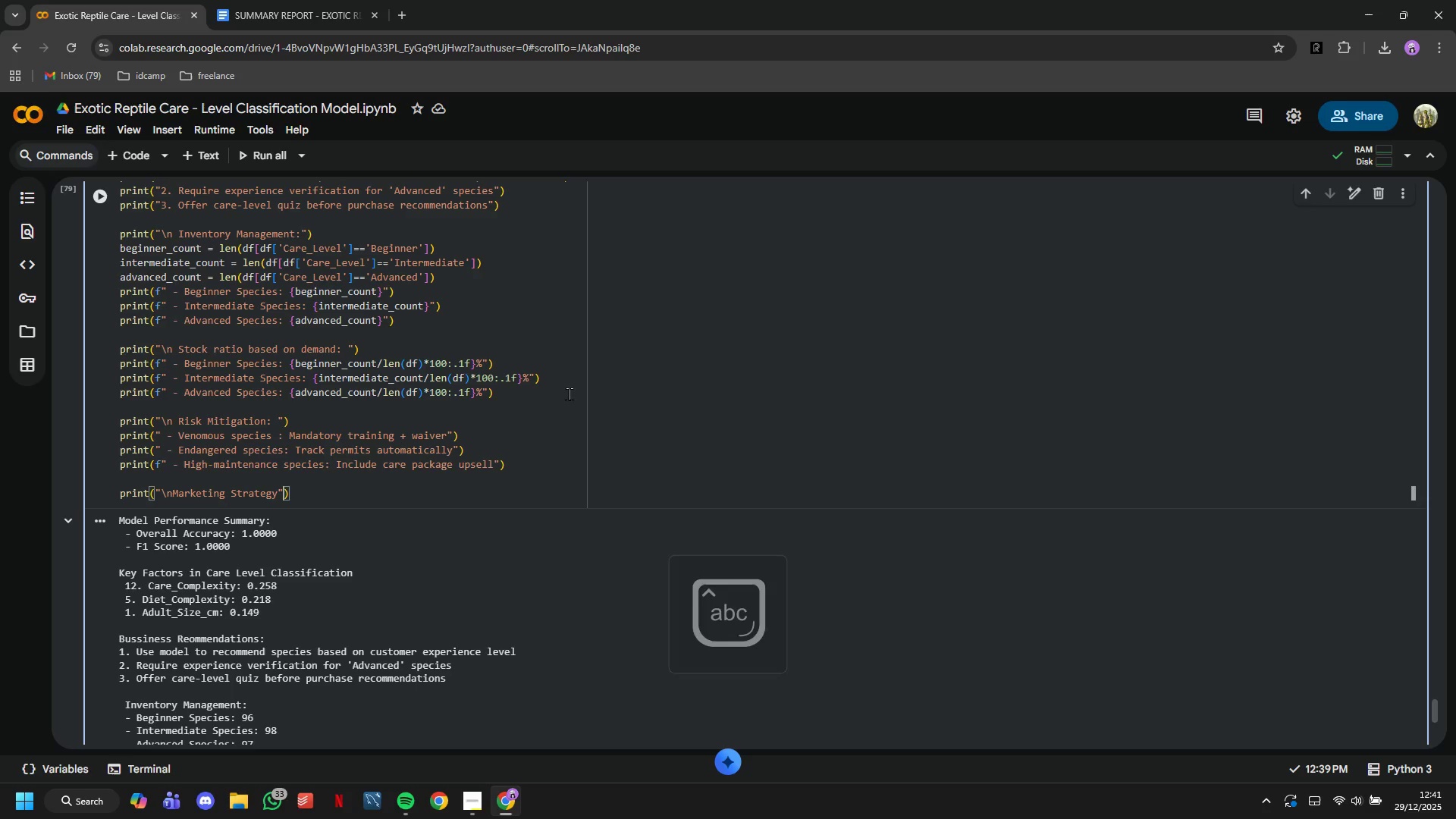 
key(ArrowLeft)
 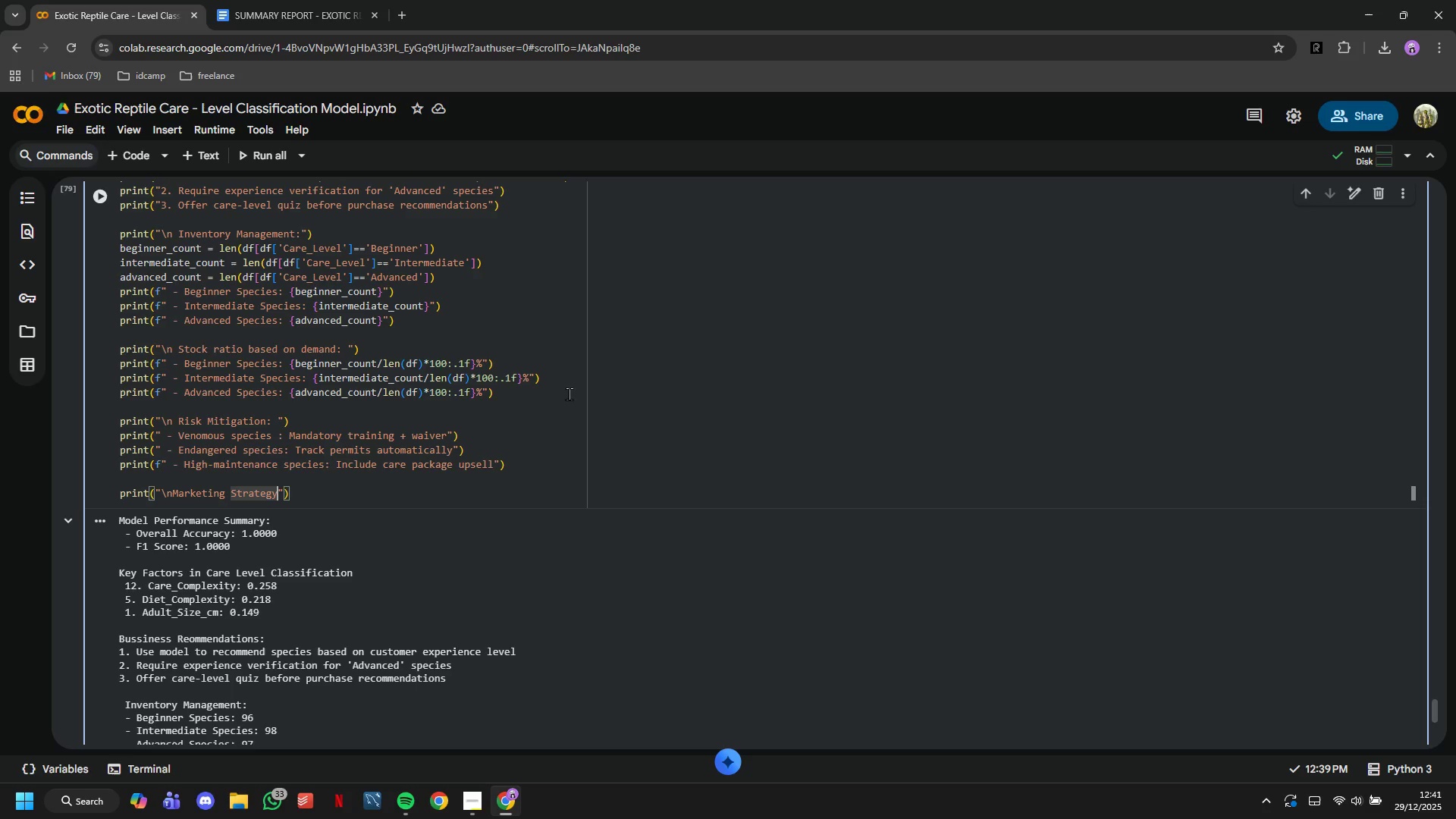 
key(Shift+Semicolon)
 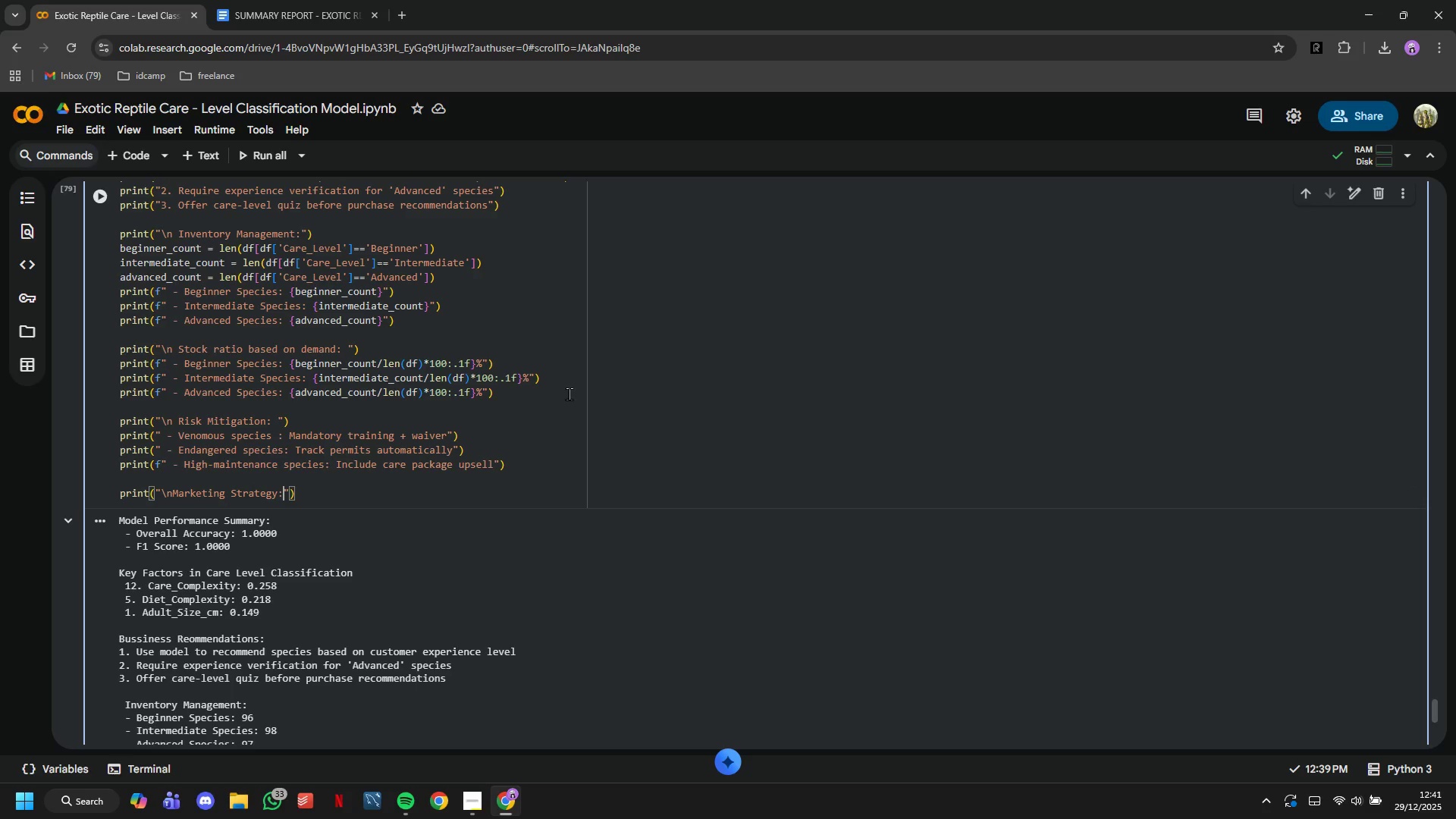 
key(Space)
 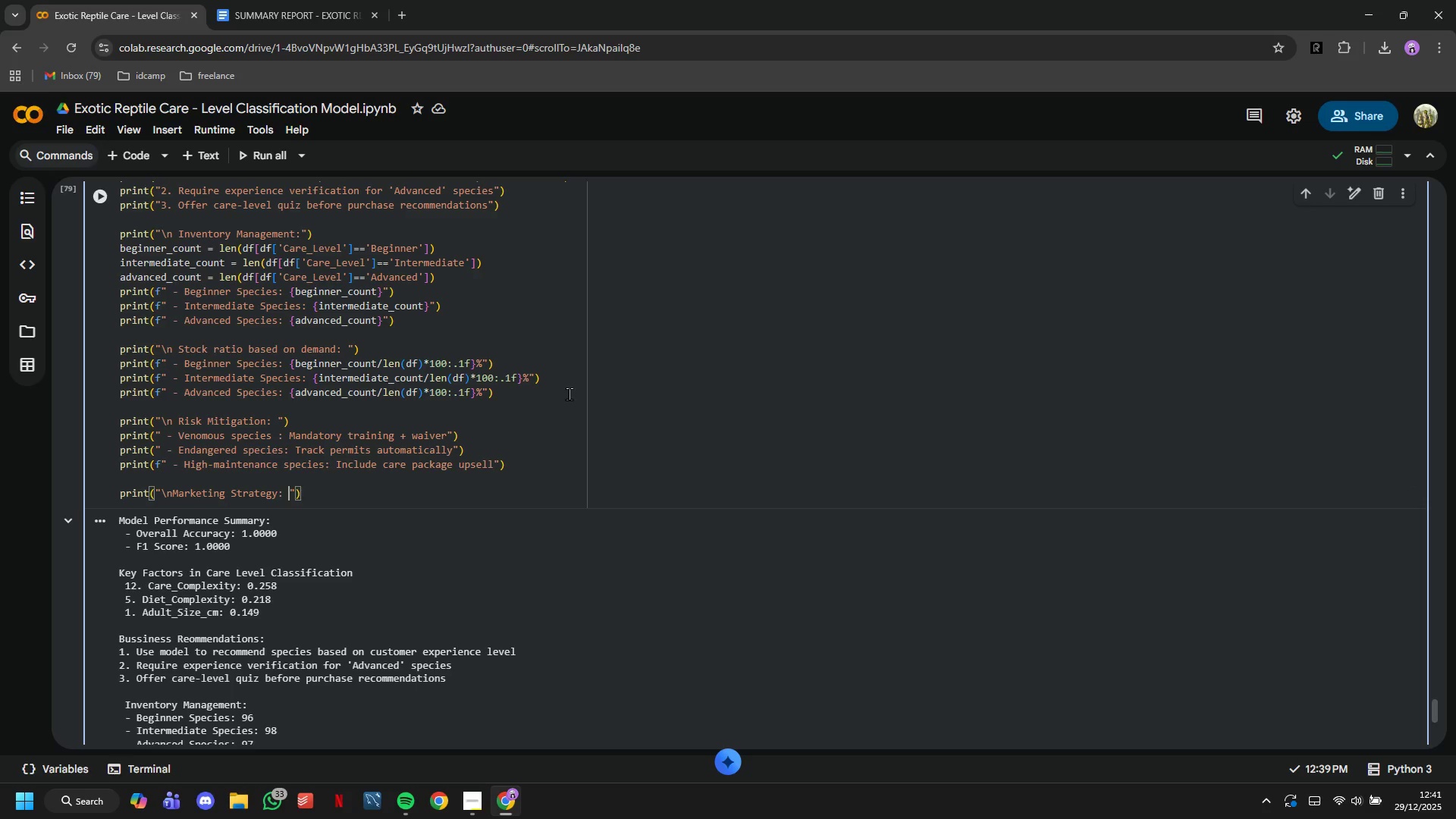 
key(ArrowRight)
 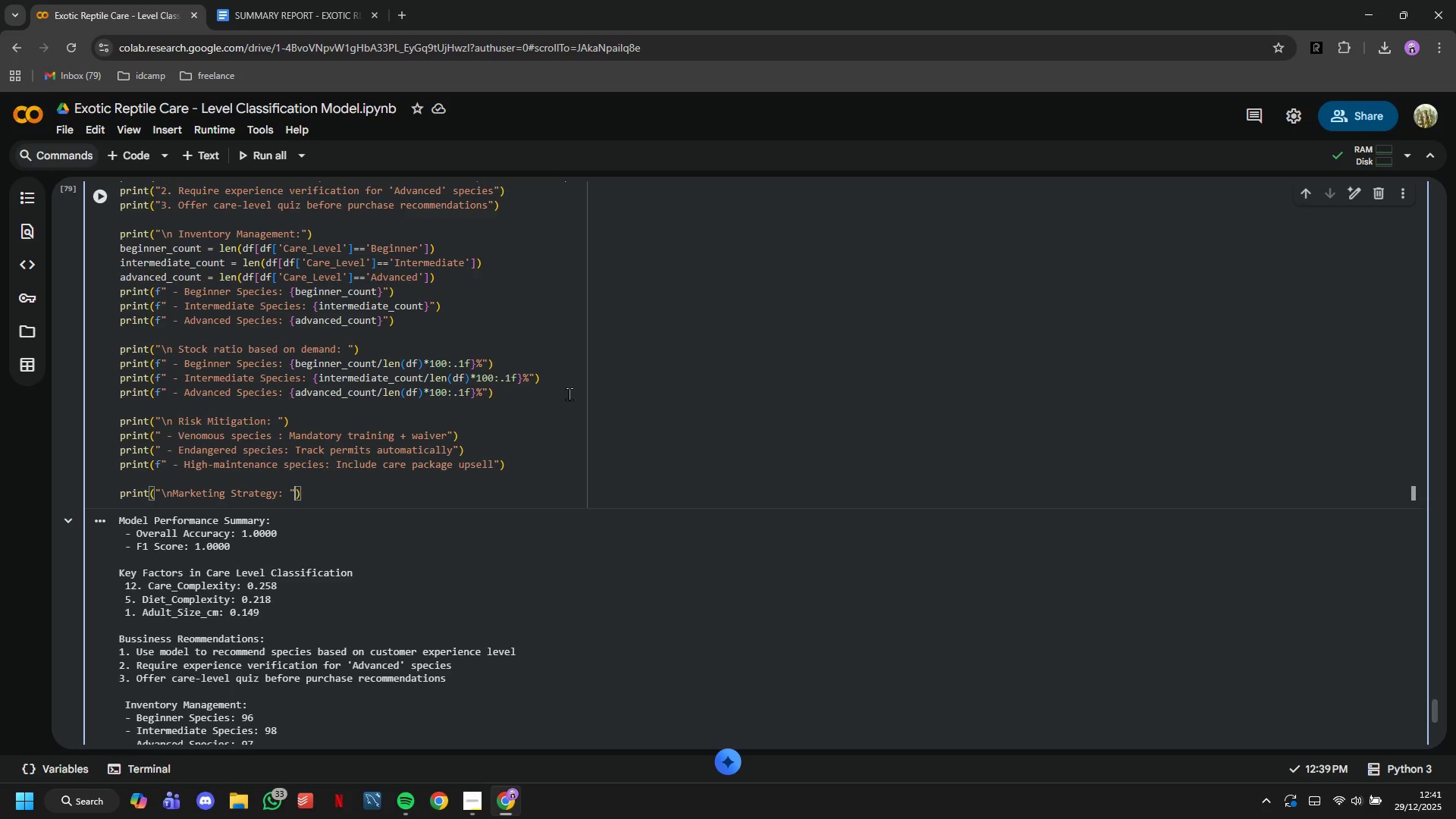 
key(ArrowRight)
 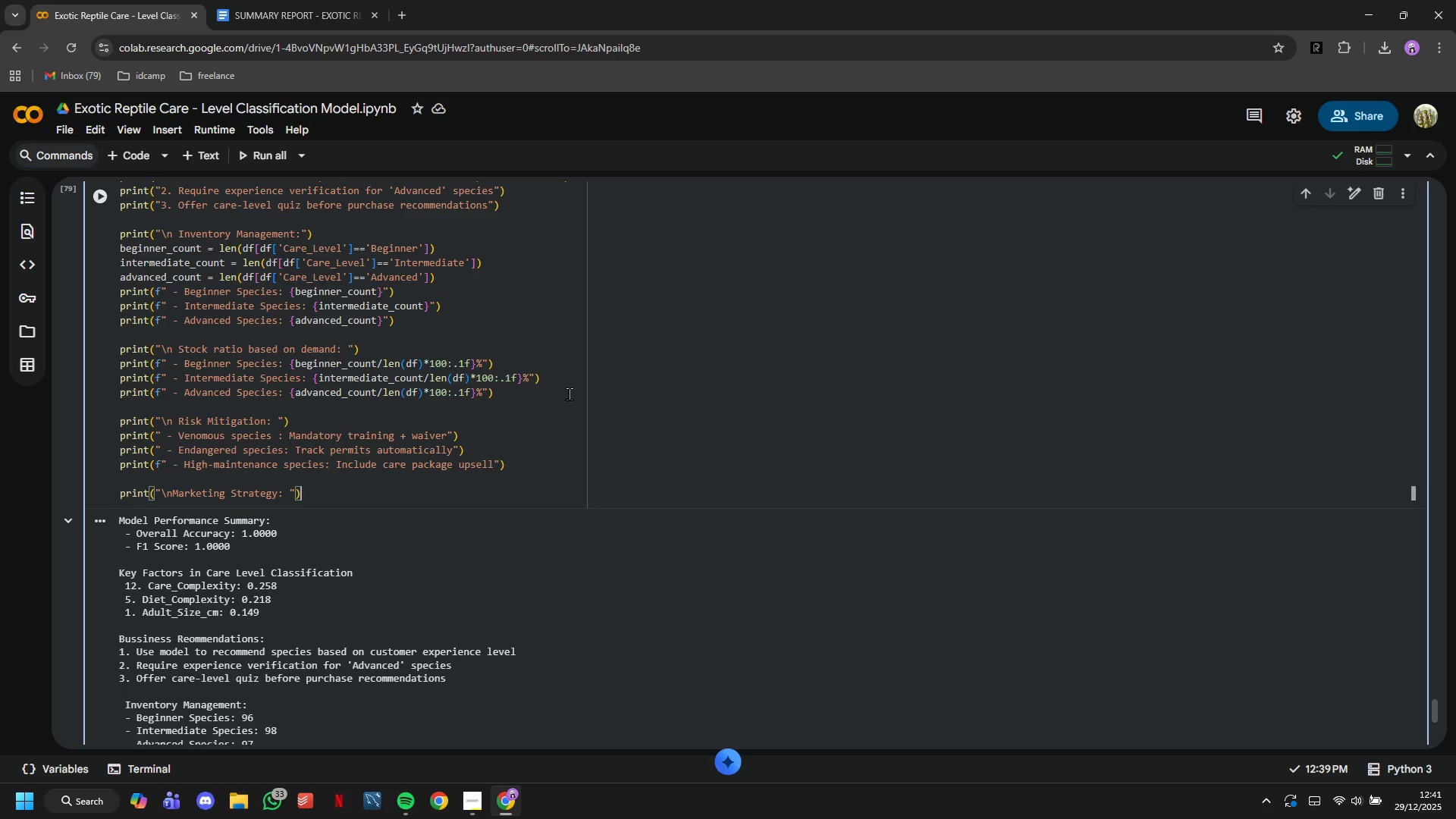 
key(Enter)
 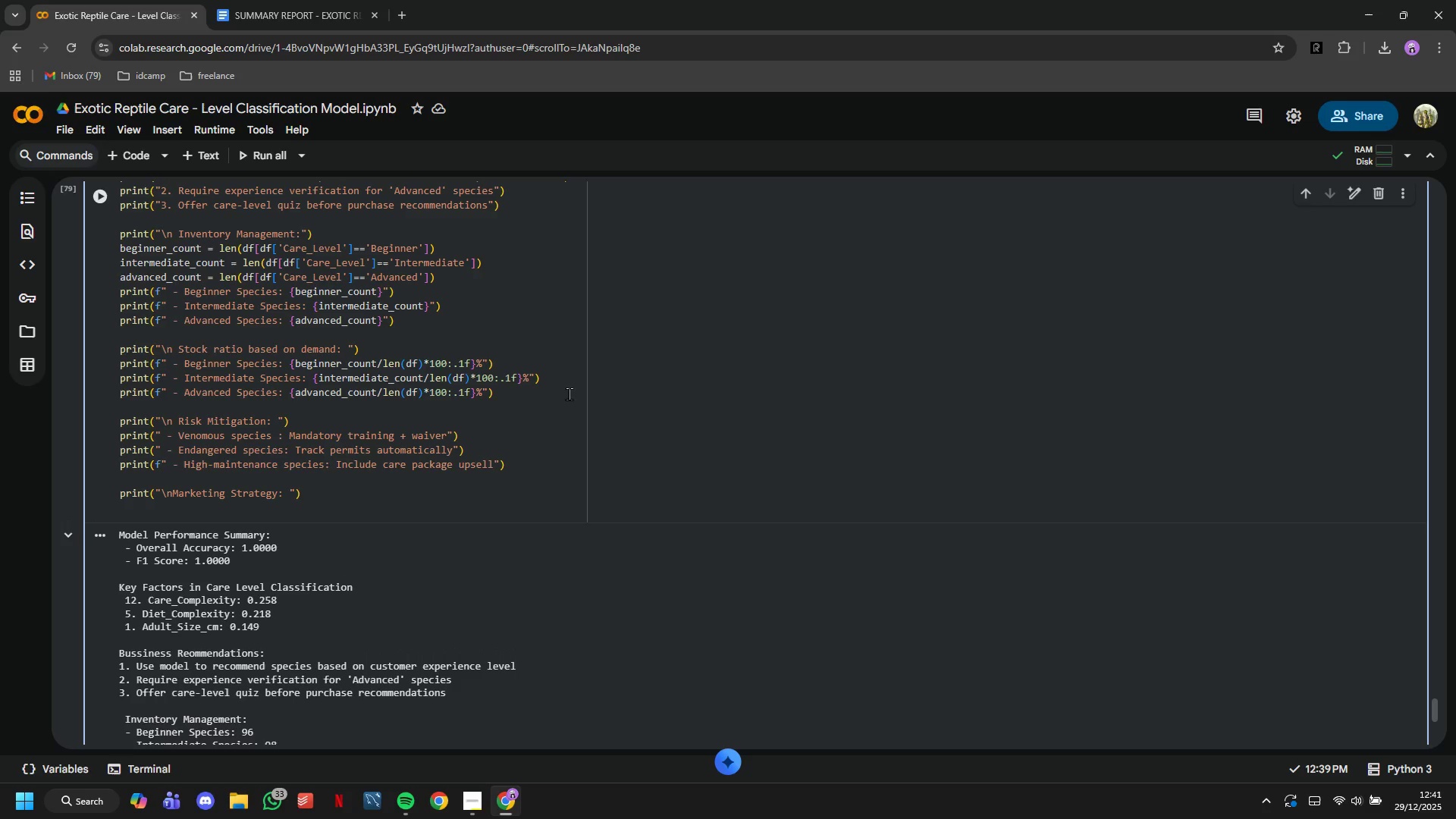 
type(print(f"")
 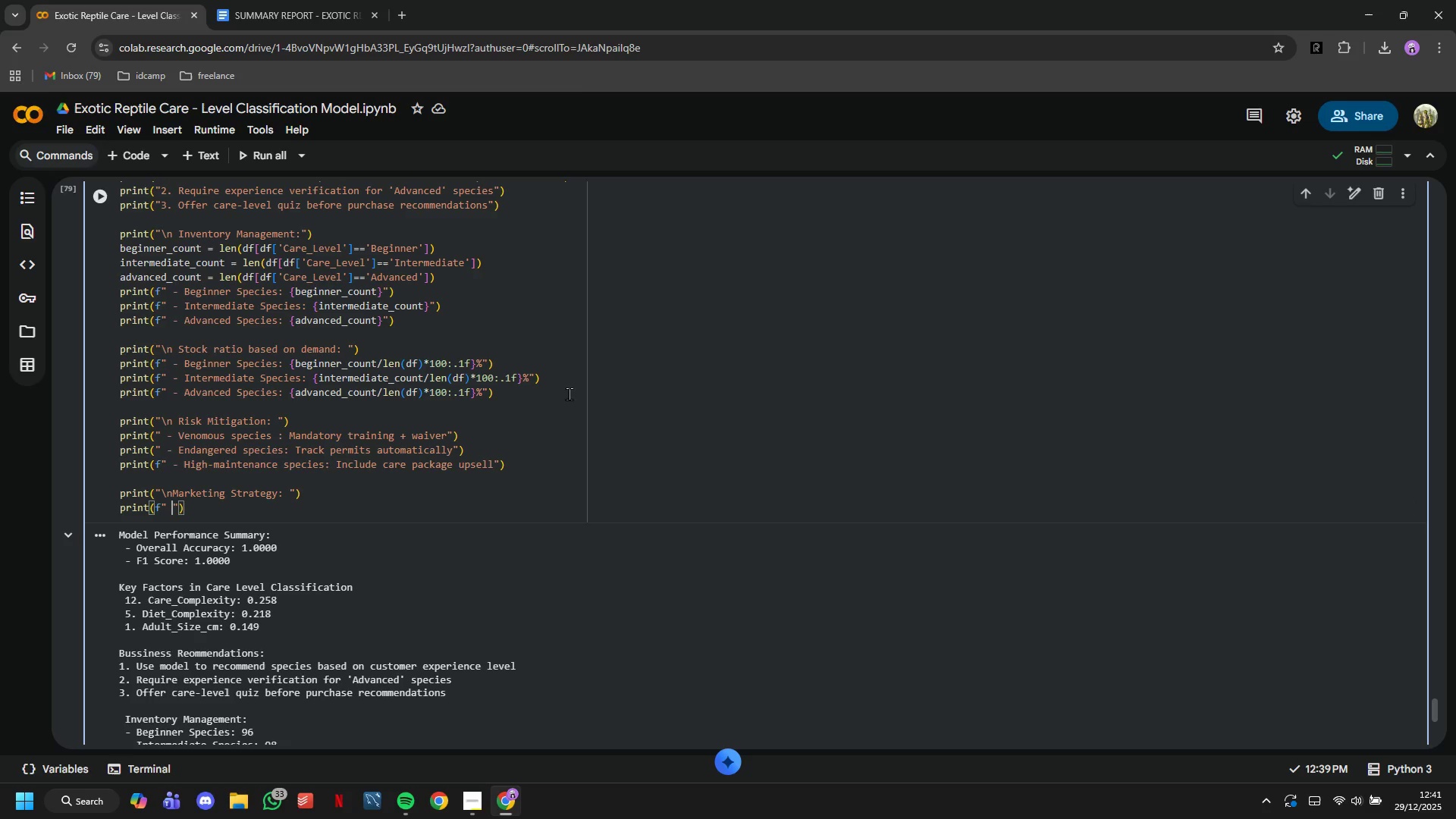 
 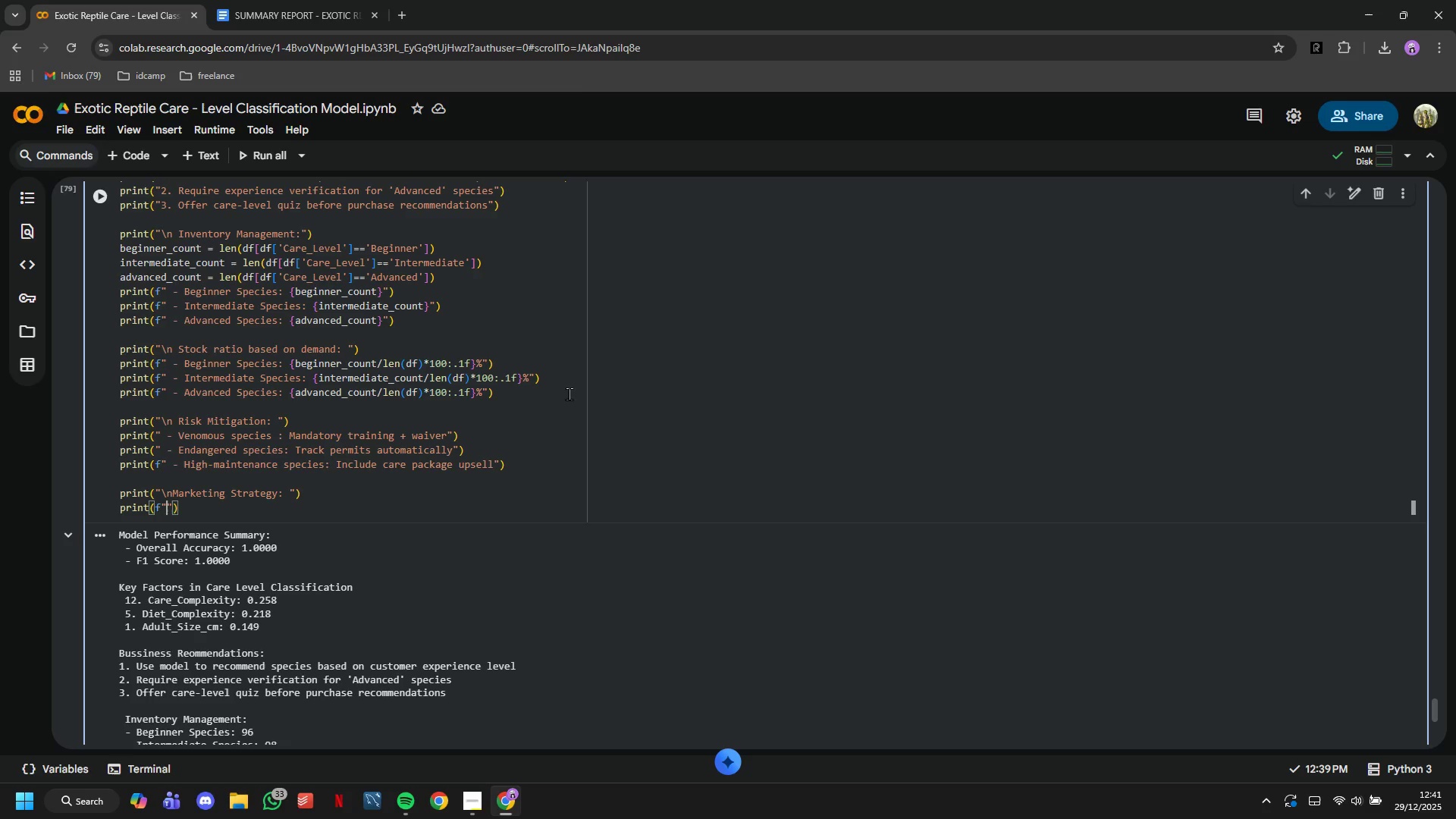 
key(ArrowLeft)
 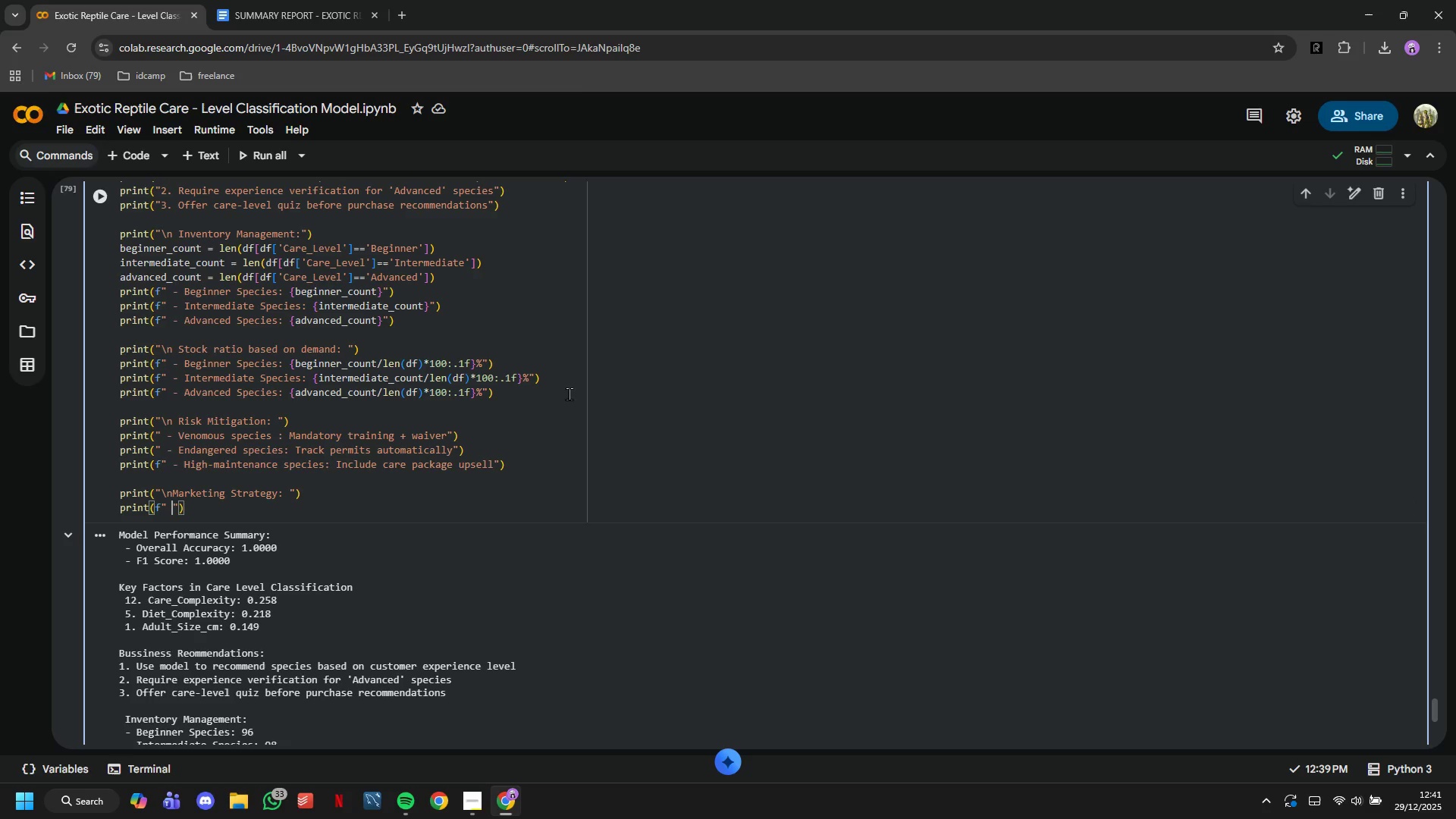 
type( - Beginner Friendlu badge for easy species)
 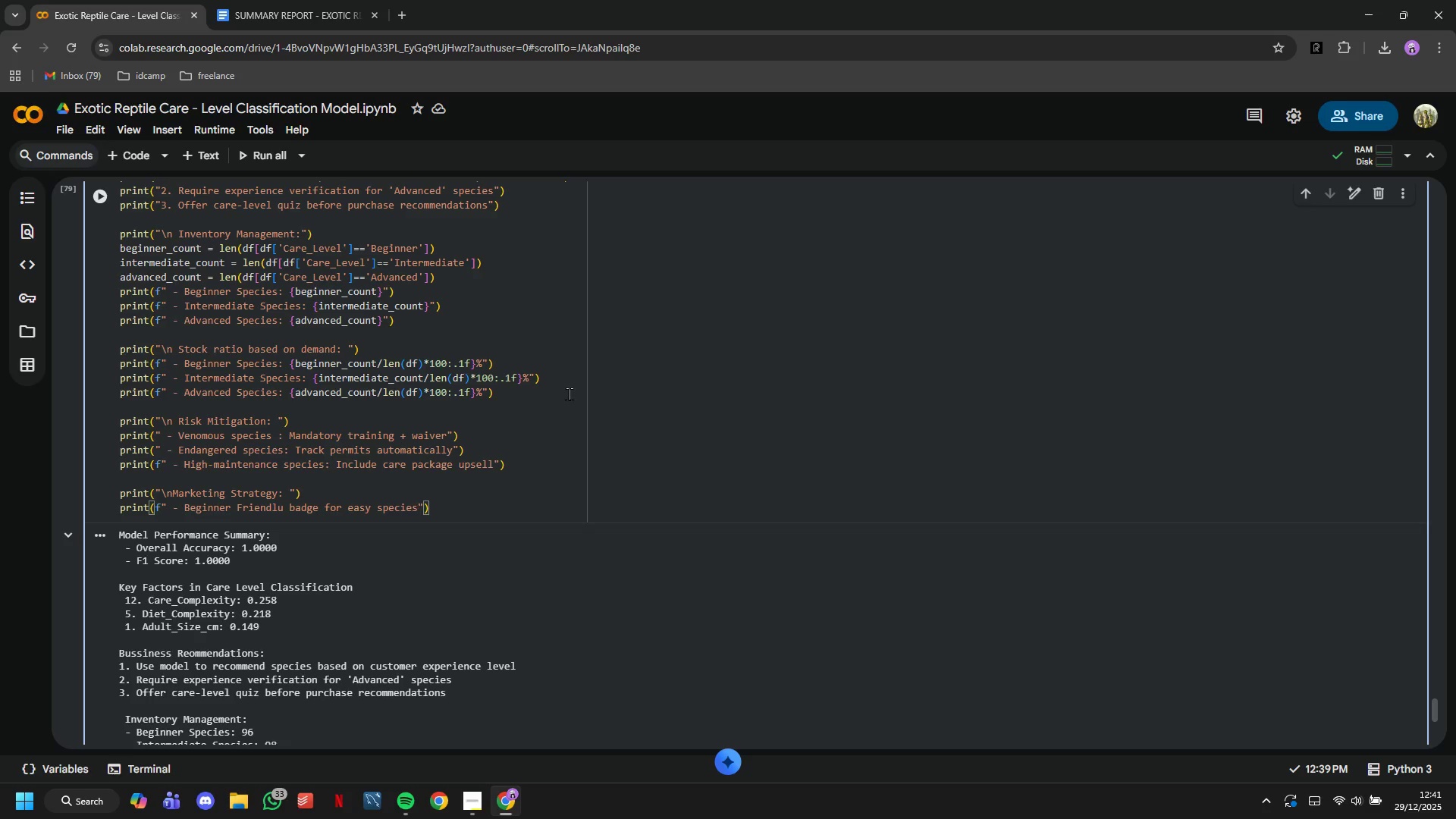 
hold_key(key=ArrowLeft, duration=0.97)
 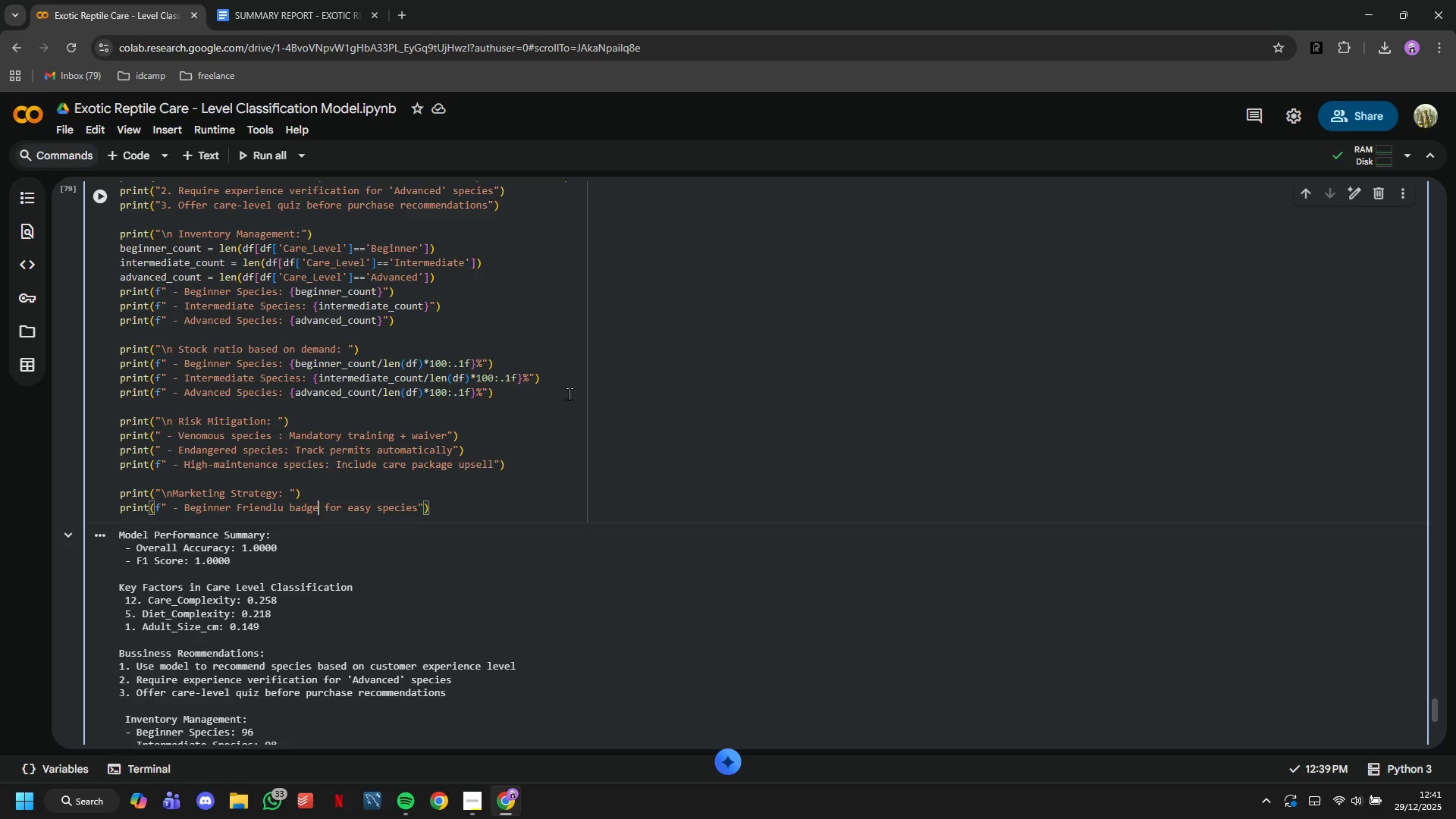 
key(ArrowLeft)
 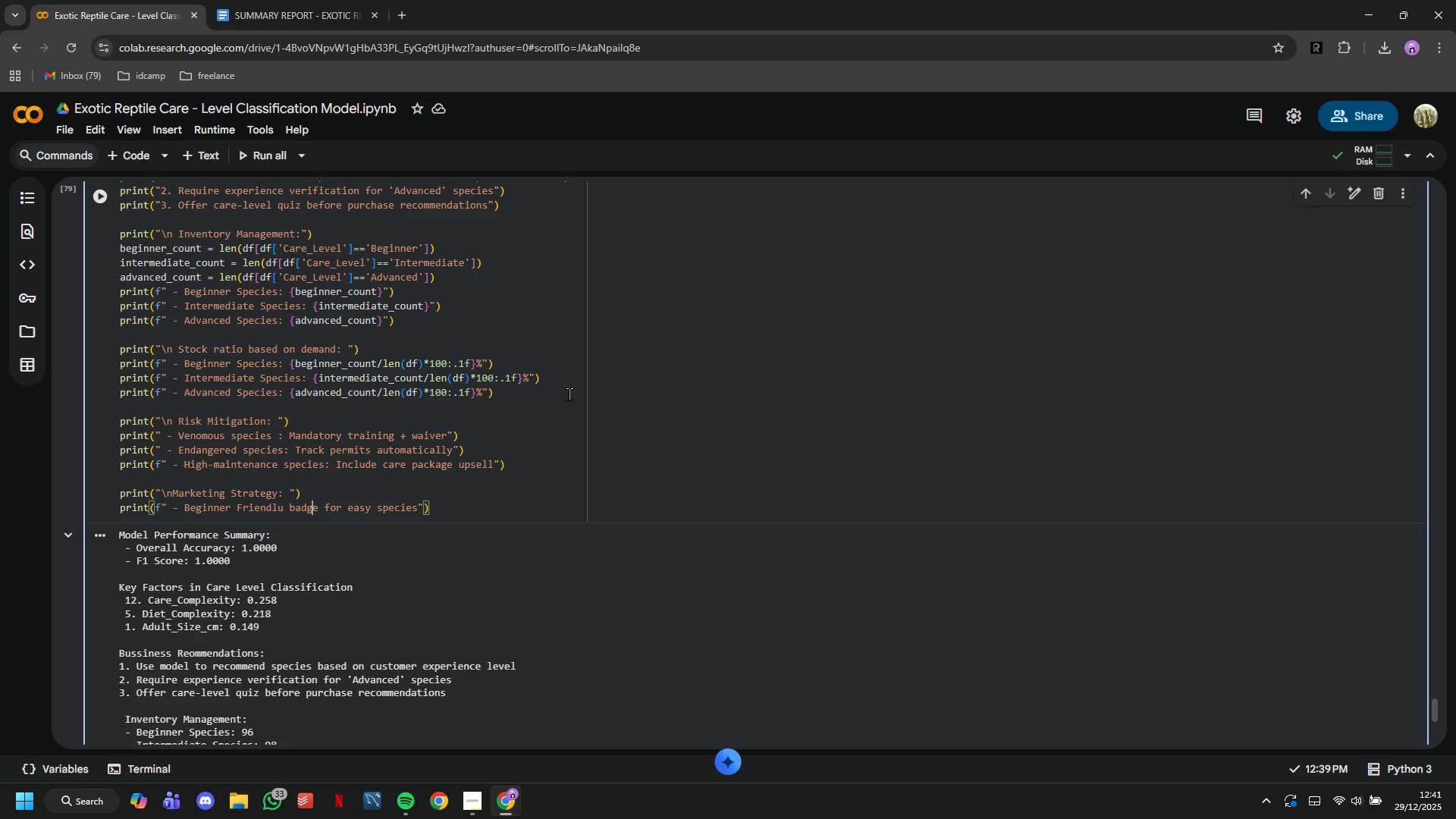 
key(ArrowLeft)
 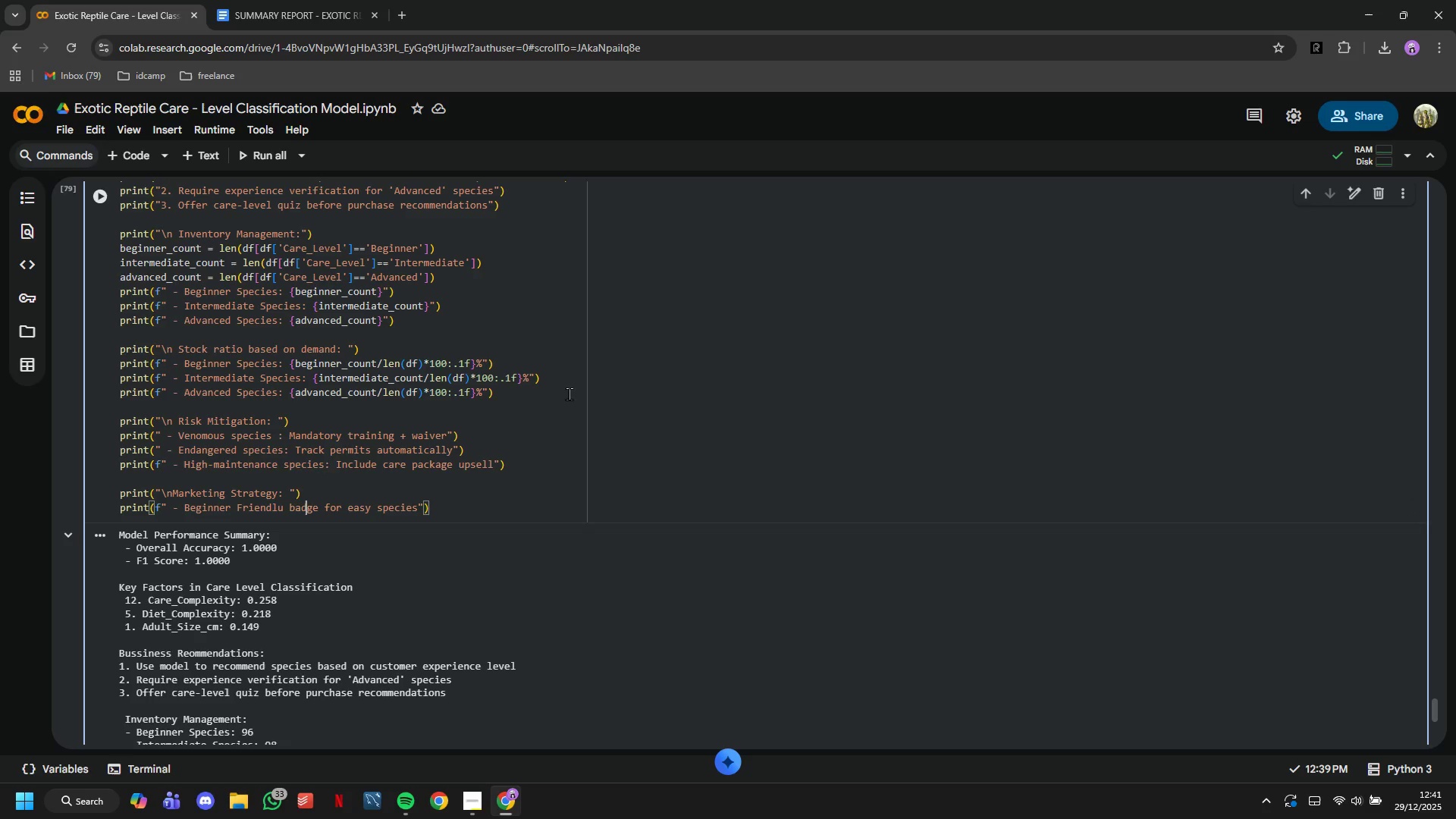 
key(ArrowLeft)
 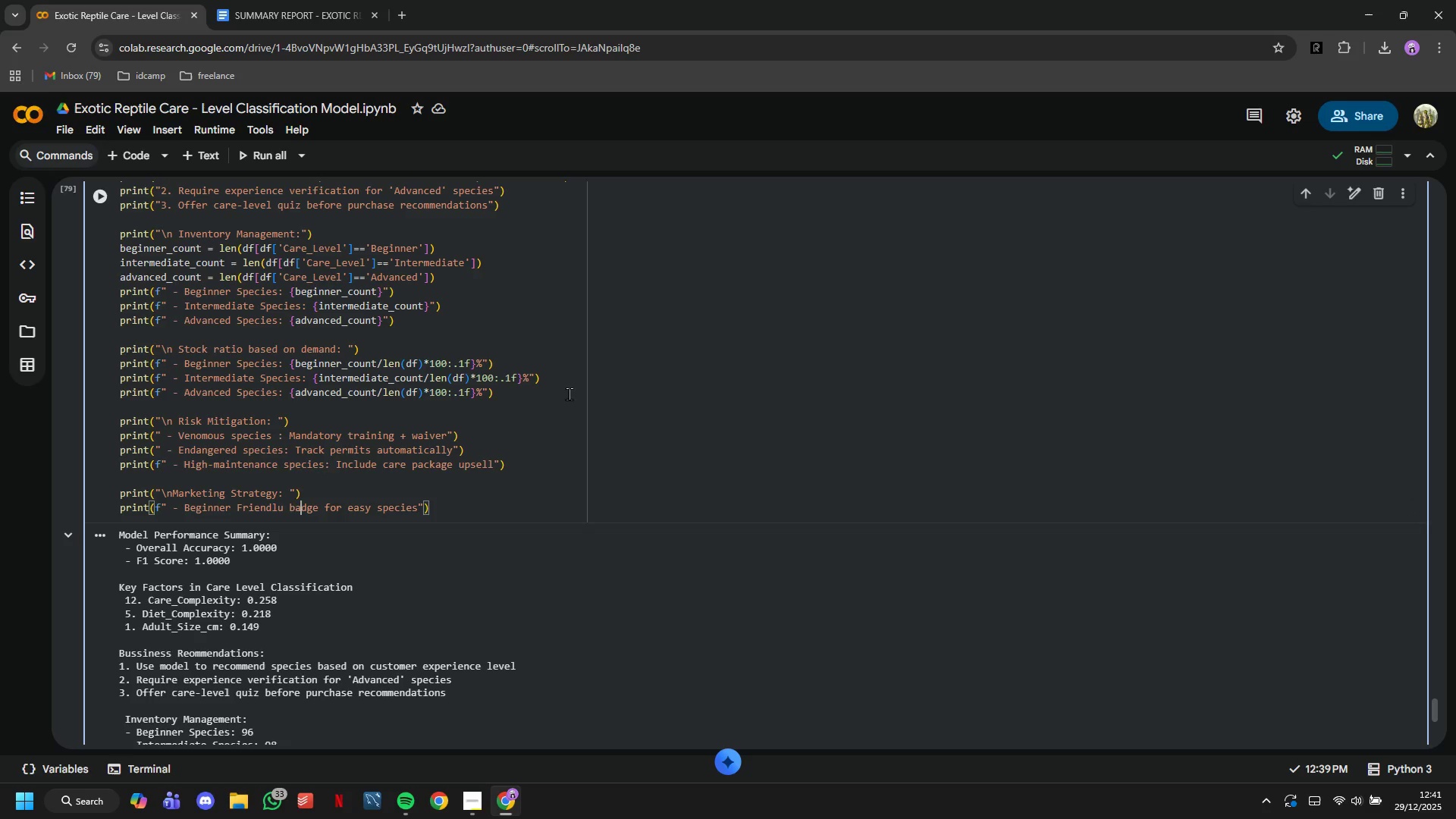 
key(ArrowLeft)
 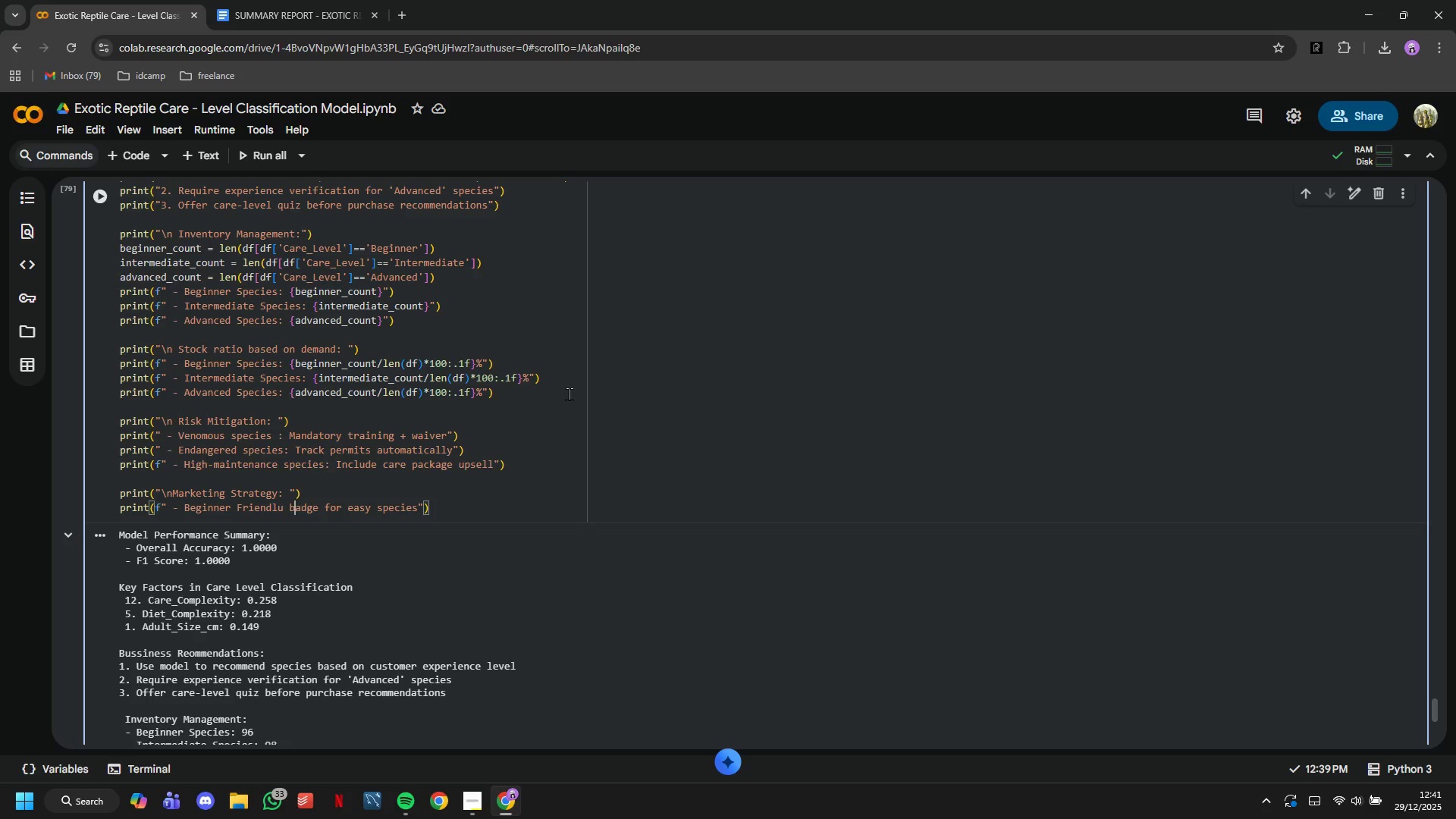 
key(ArrowLeft)
 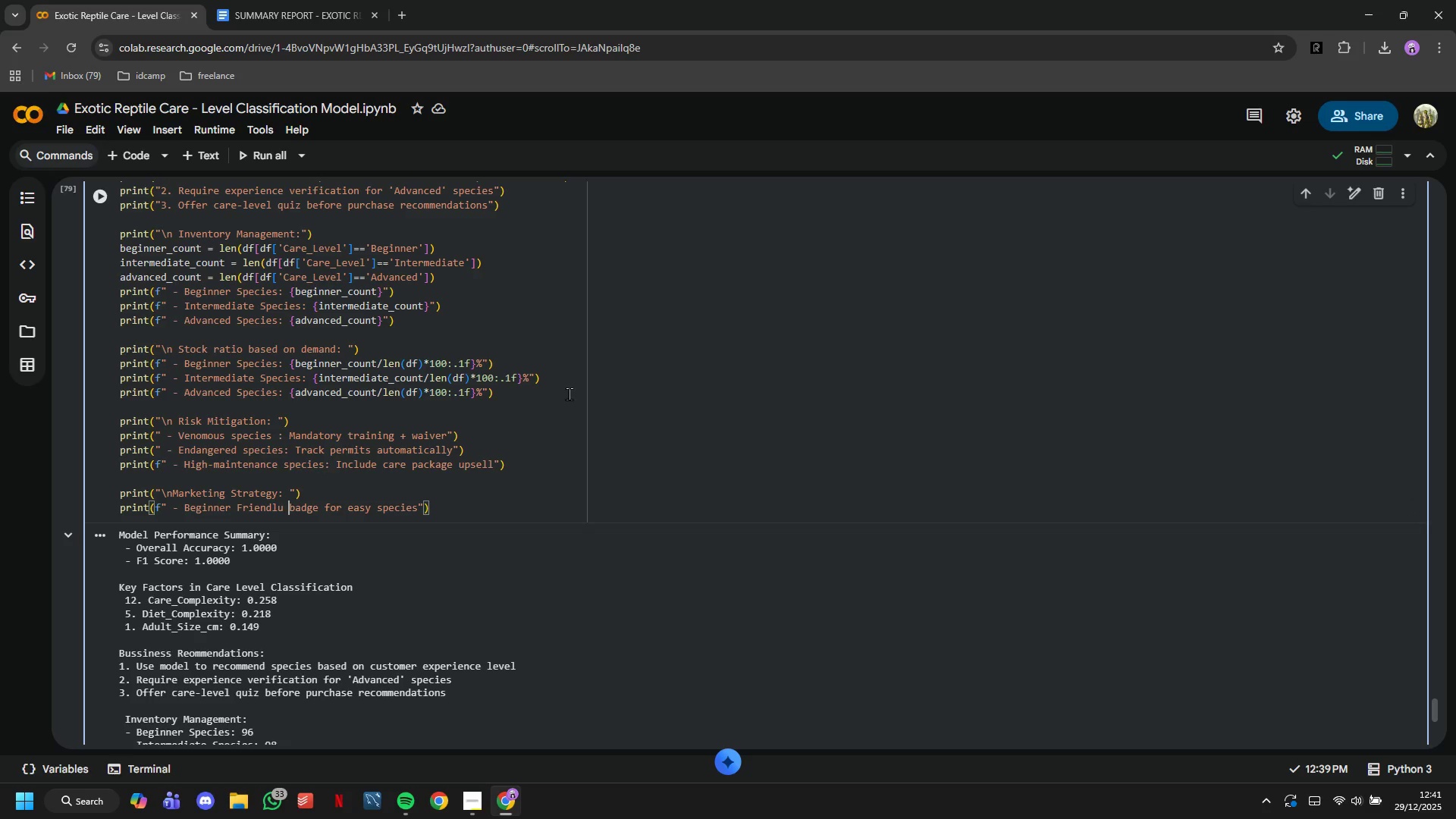 
key(ArrowLeft)
 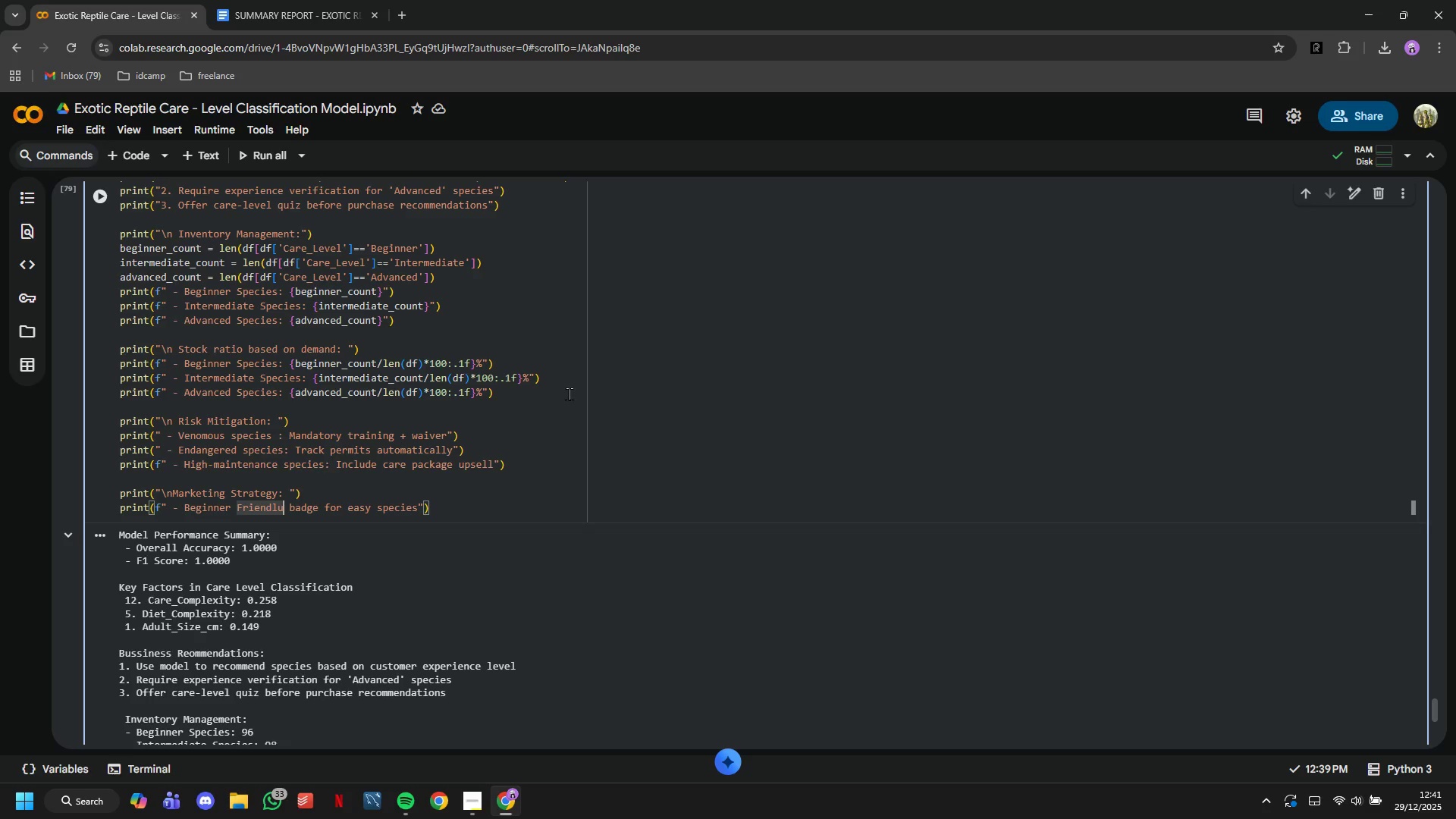 
key(Backspace)
 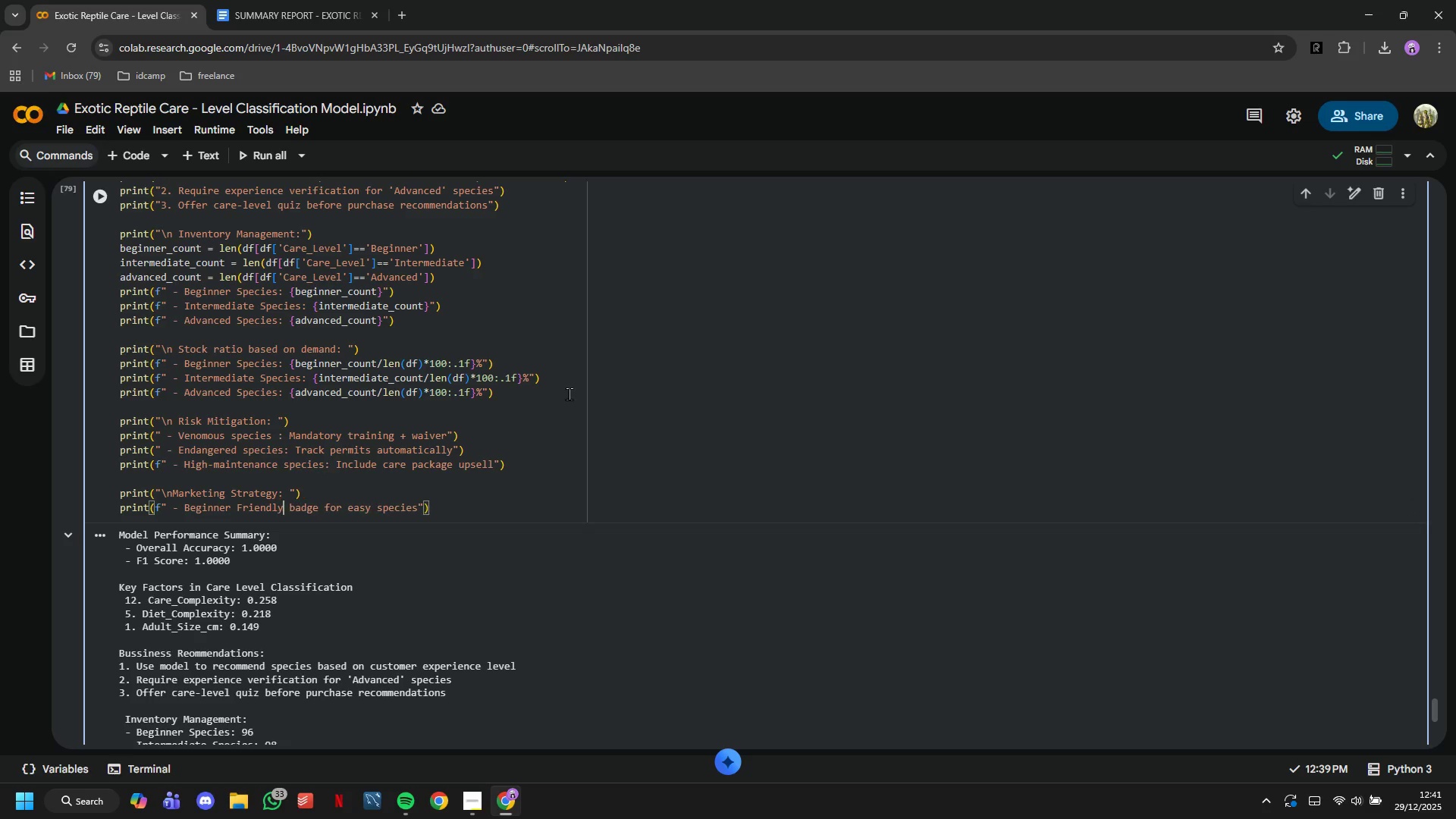 
key(Y)
 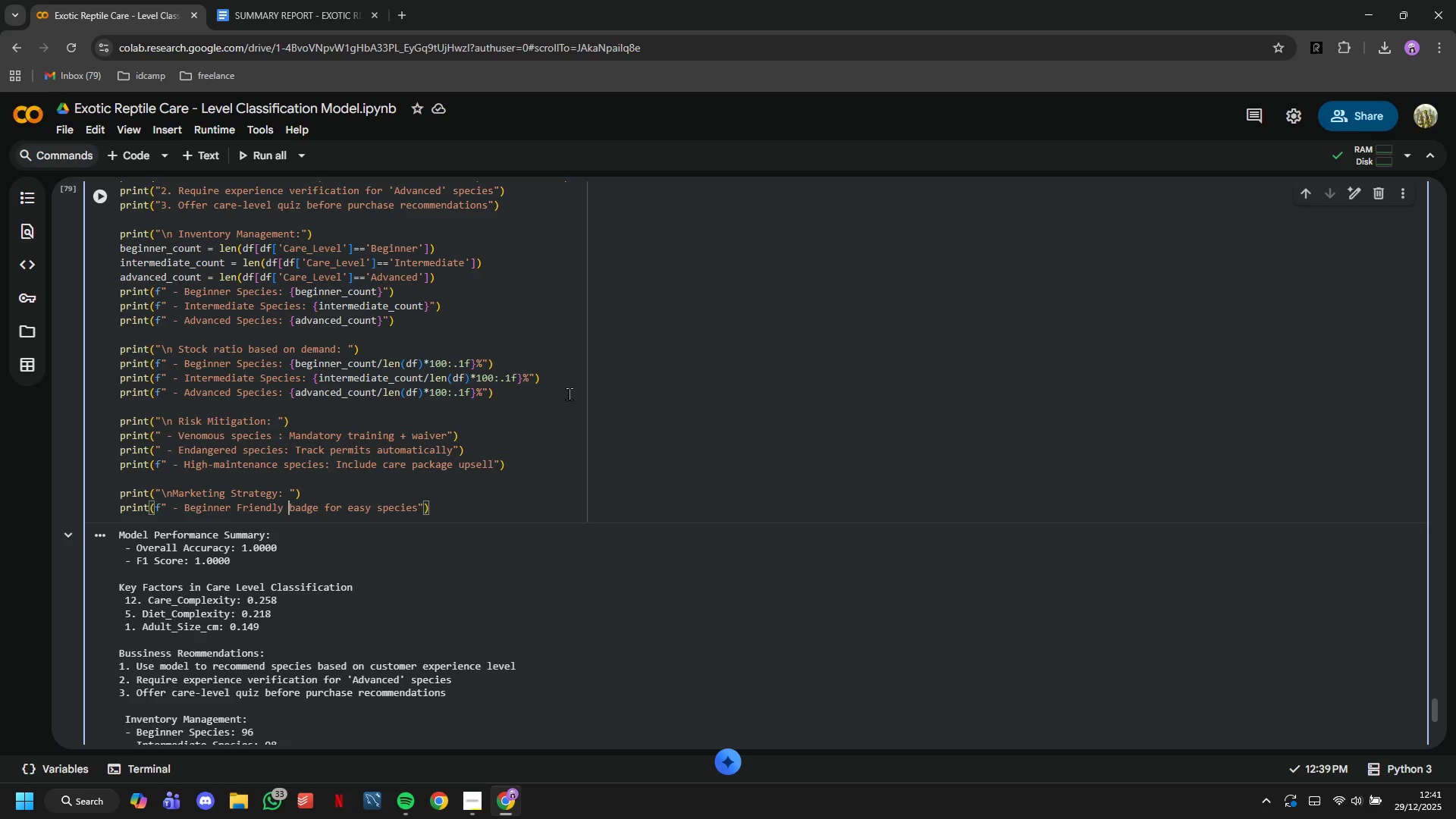 
hold_key(key=ArrowRight, duration=1.2)
 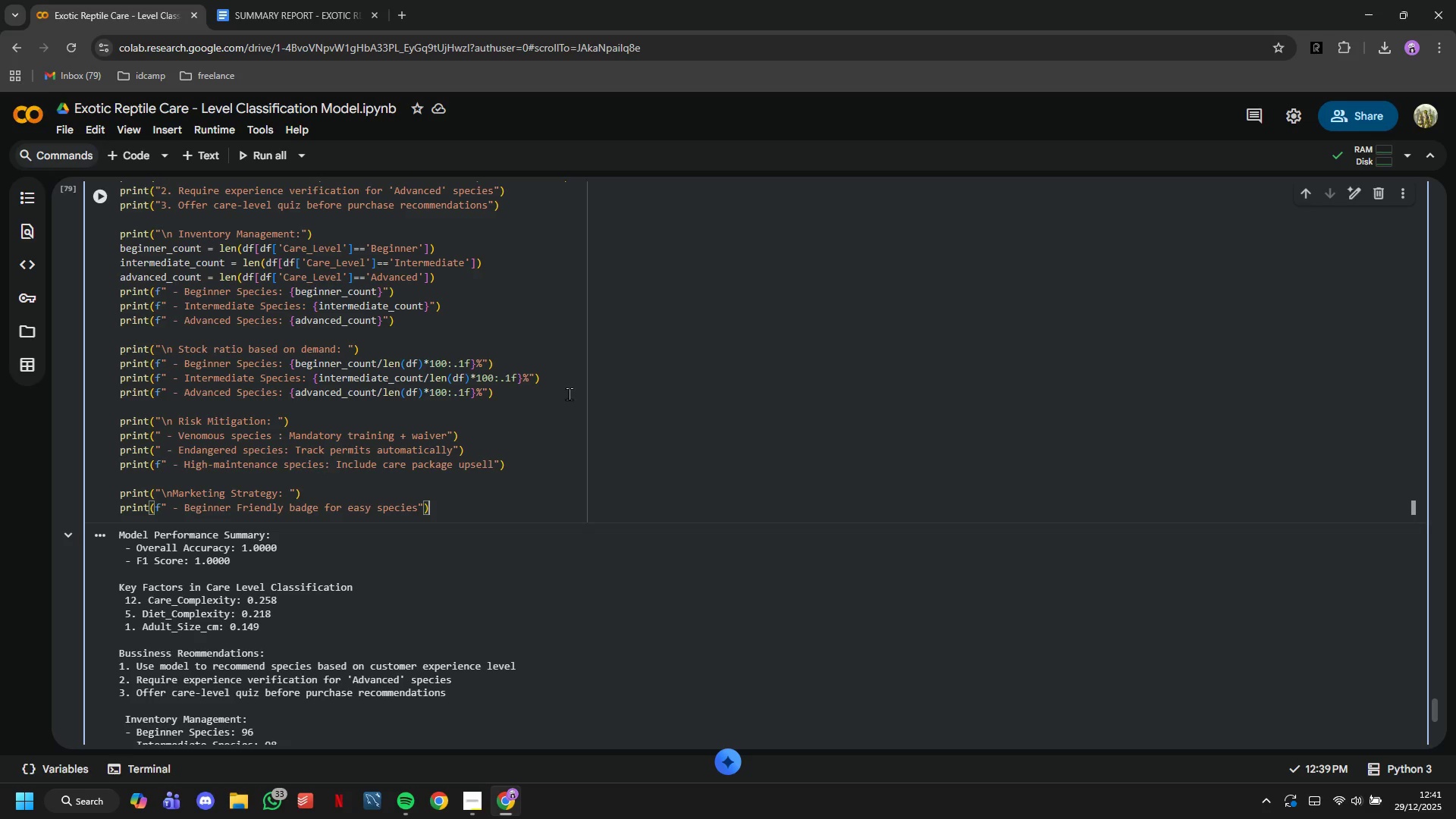 
key(ArrowRight)
 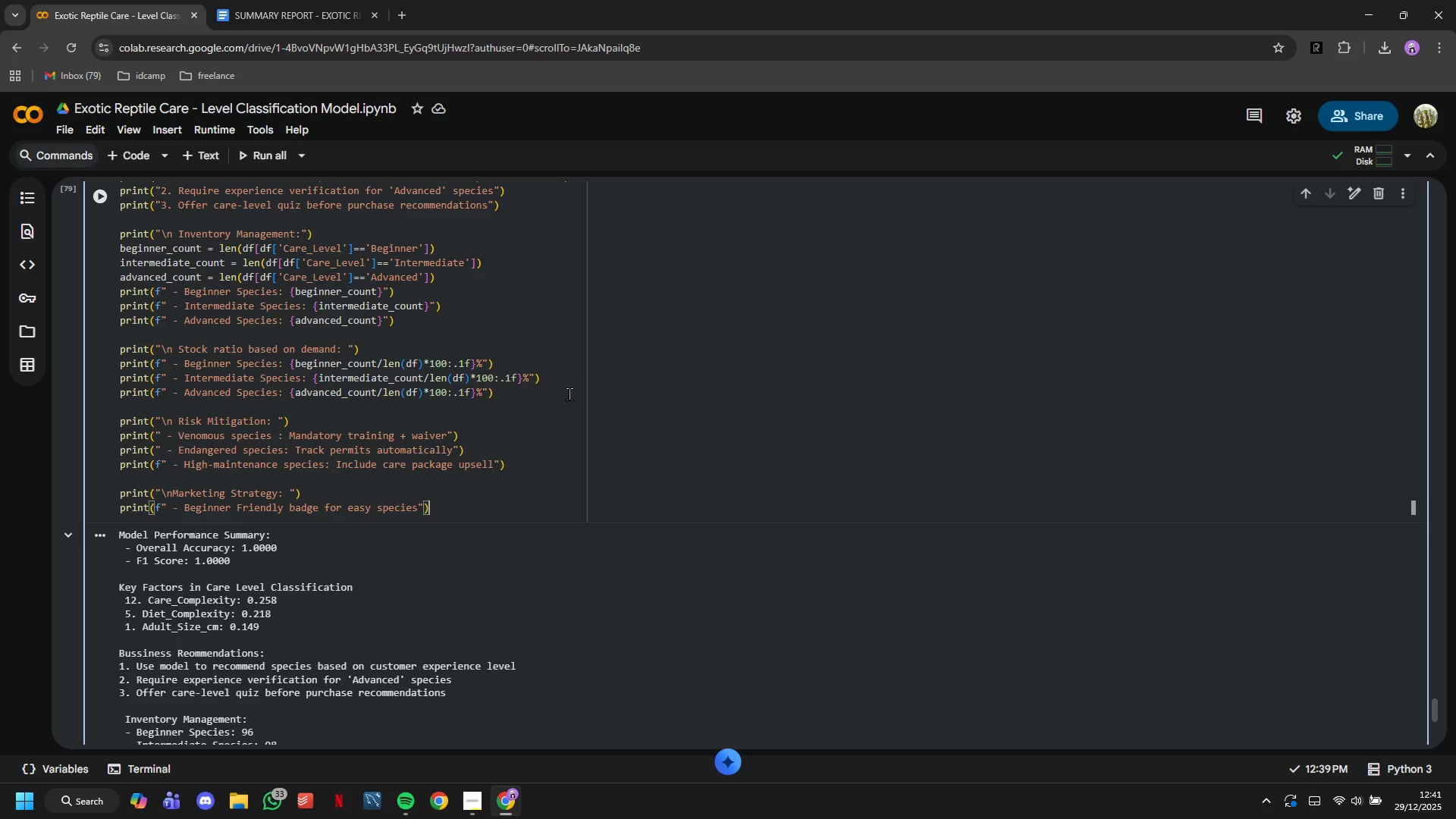 
key(Enter)
 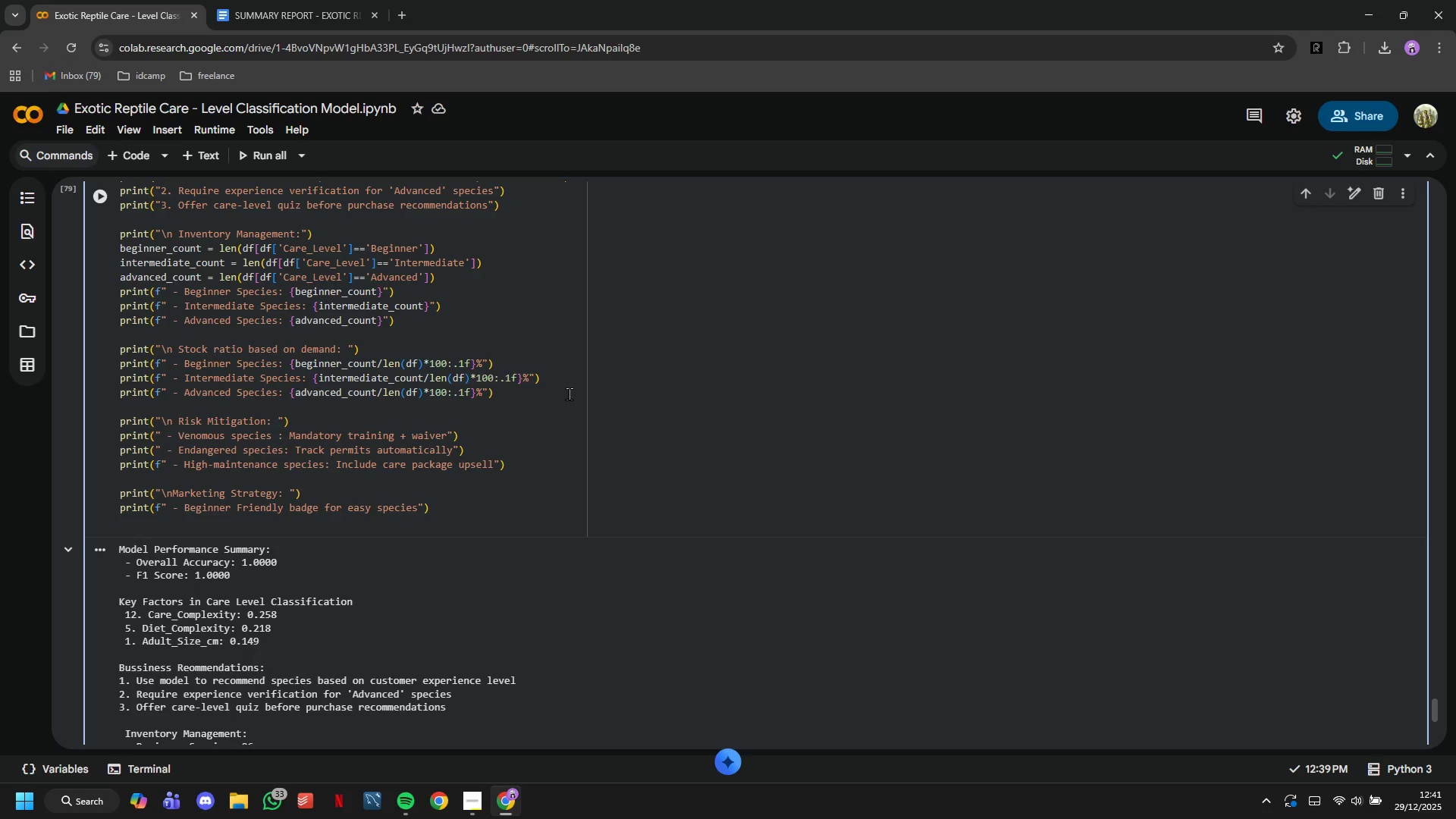 
type(print(f" 0 Care guides )
 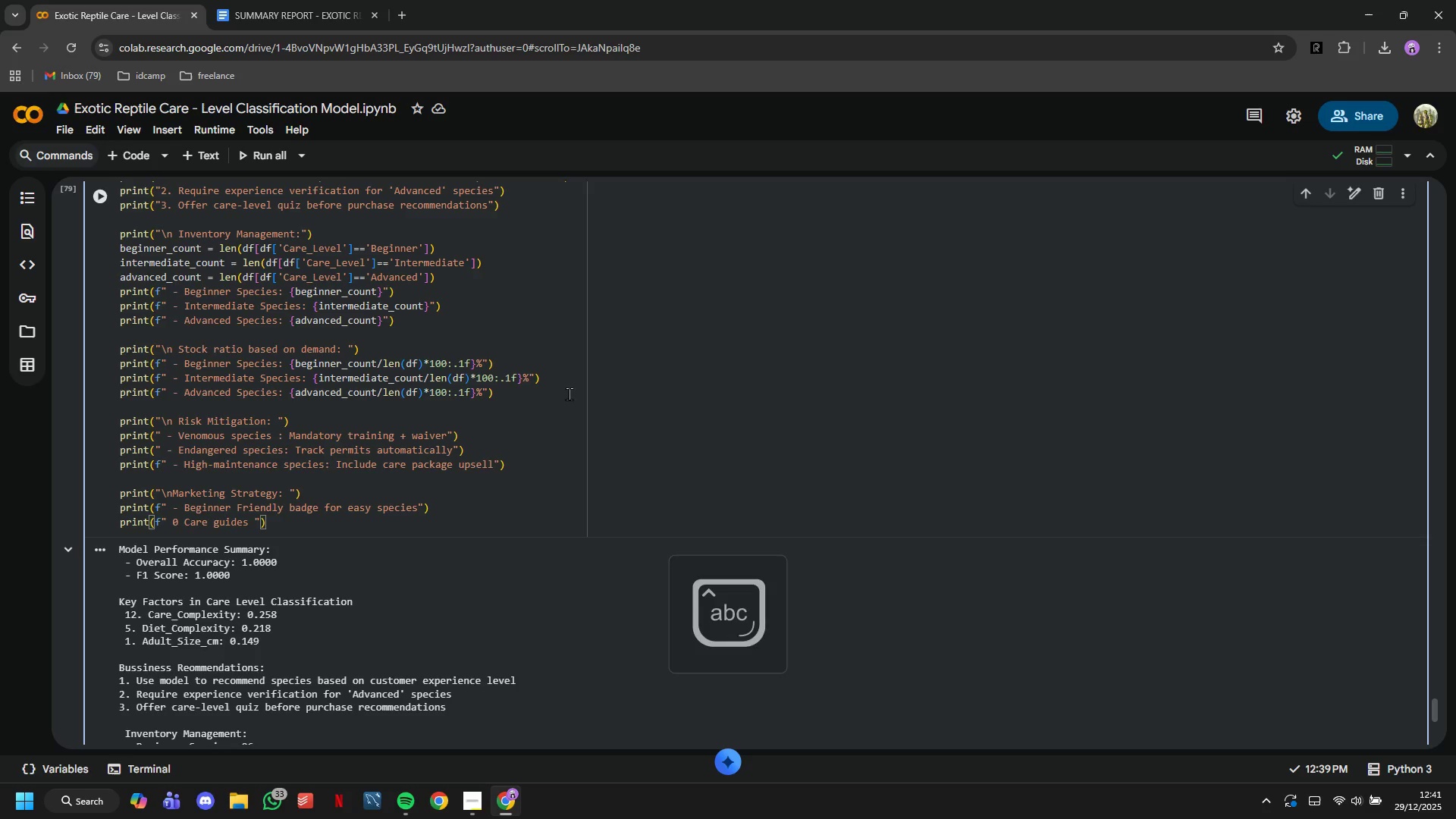 
hold_key(key=ArrowLeft, duration=0.78)
 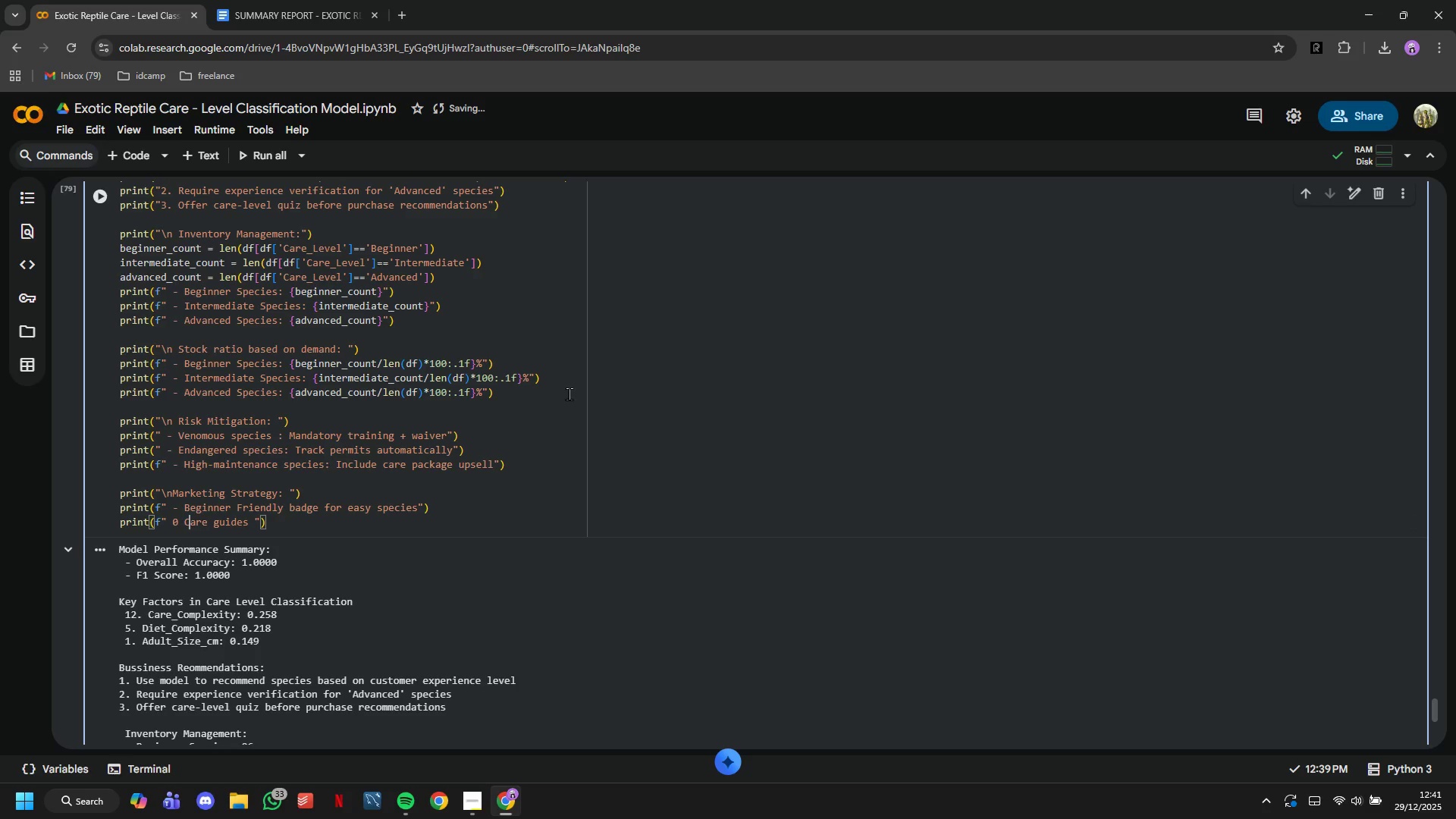 
key(ArrowLeft)
 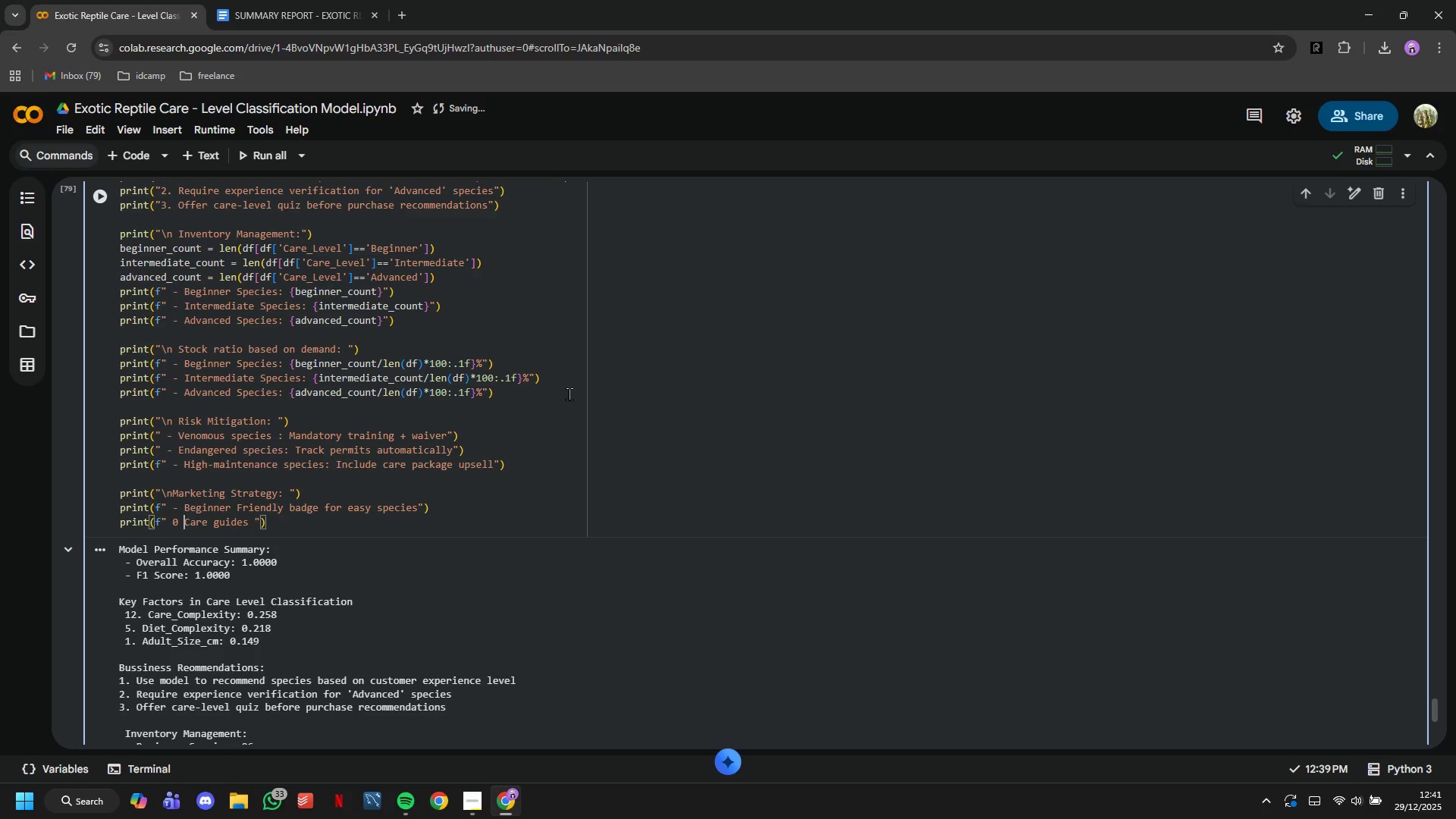 
key(ArrowLeft)
 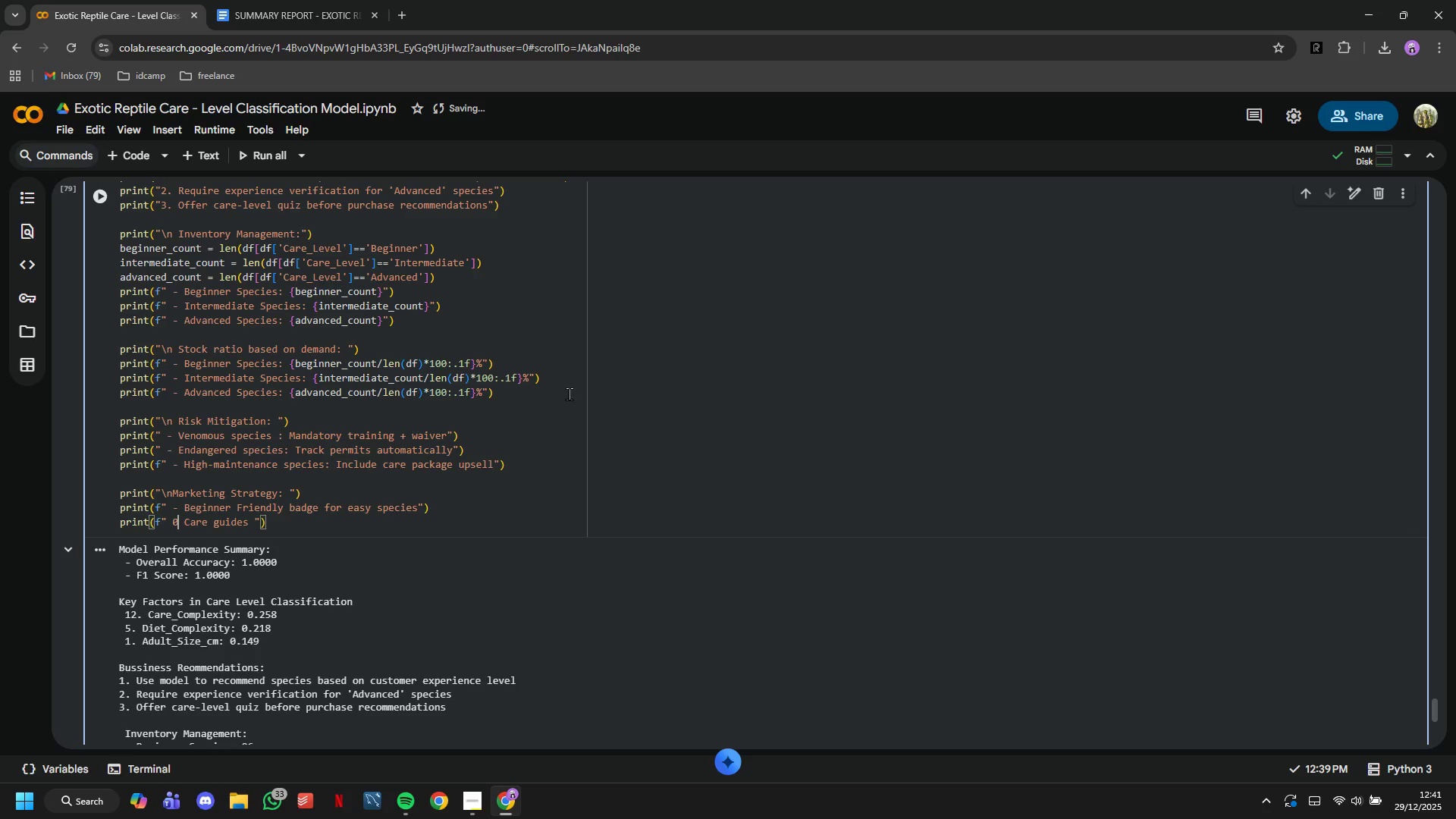 
key(Backspace)
 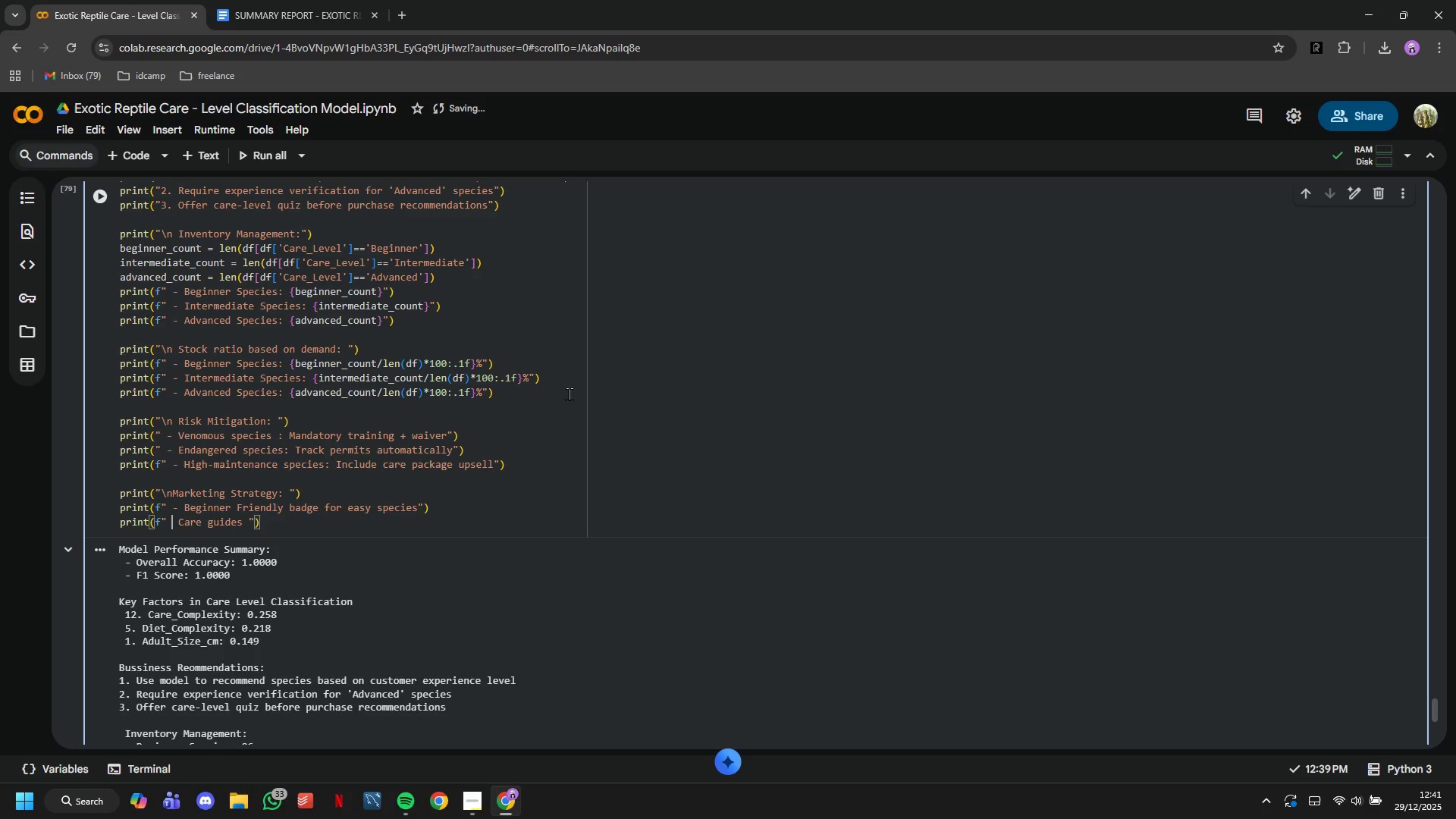 
key(0)
 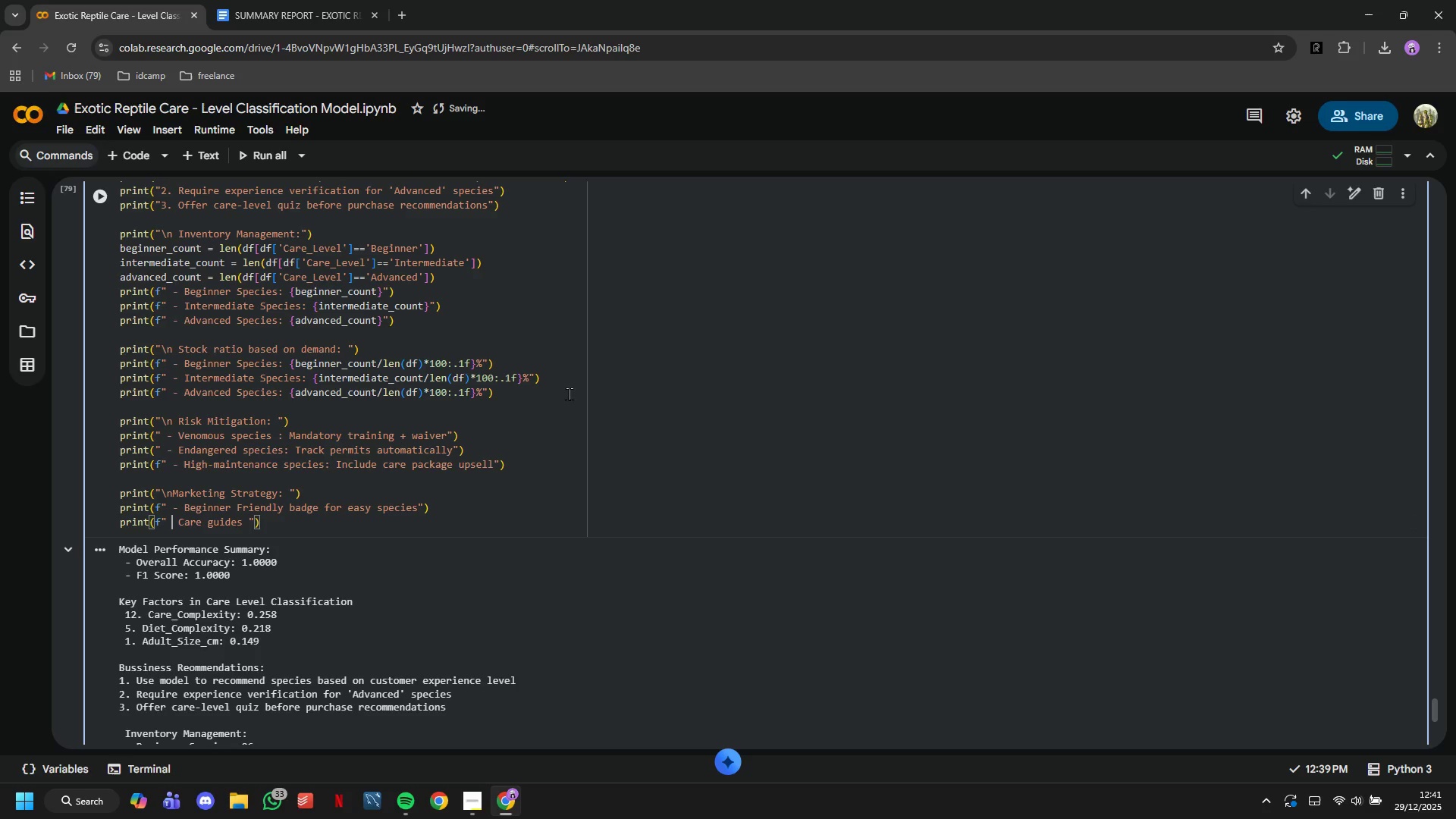 
key(Backspace)
 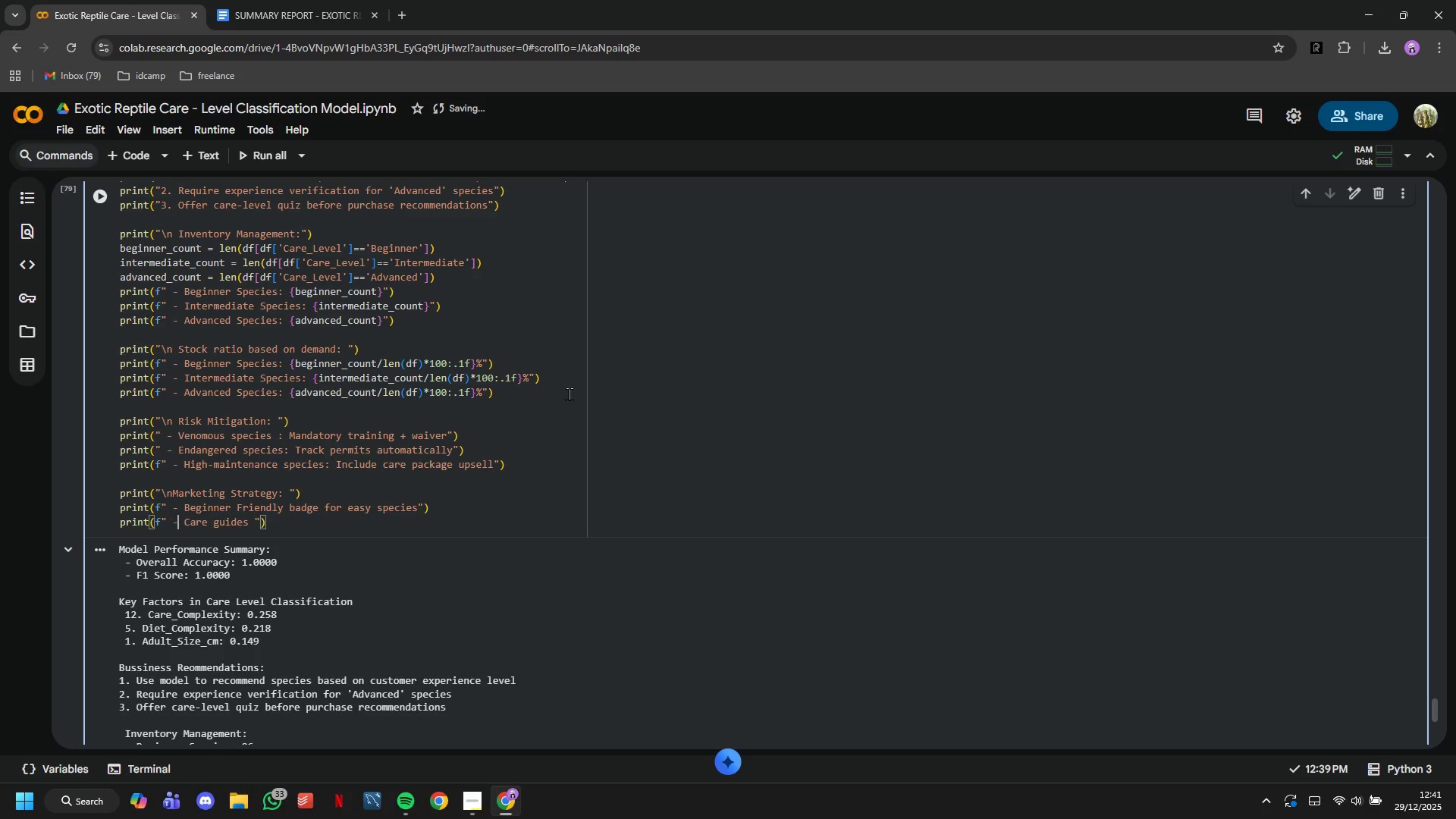 
key(Minus)
 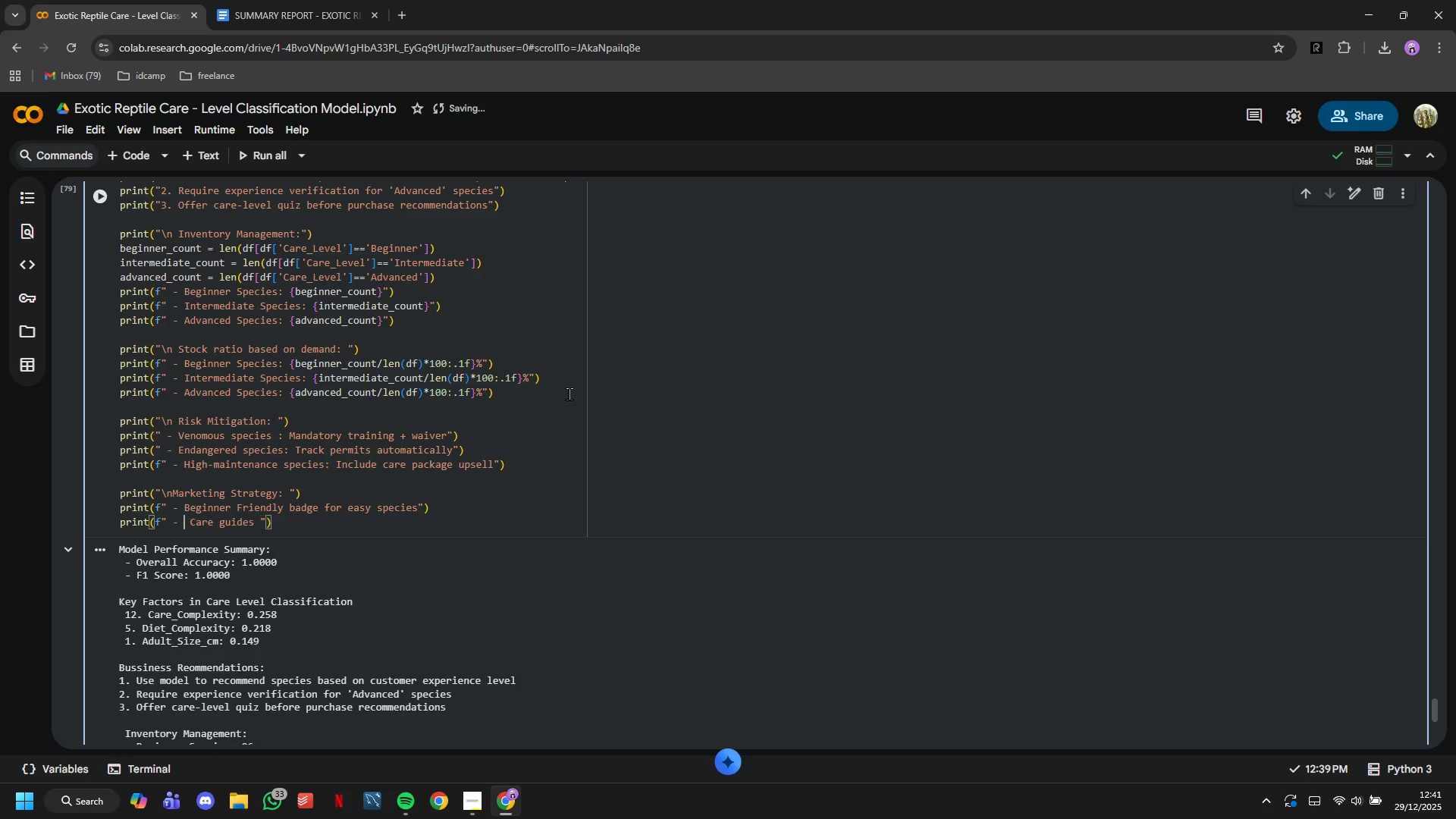 
key(Space)
 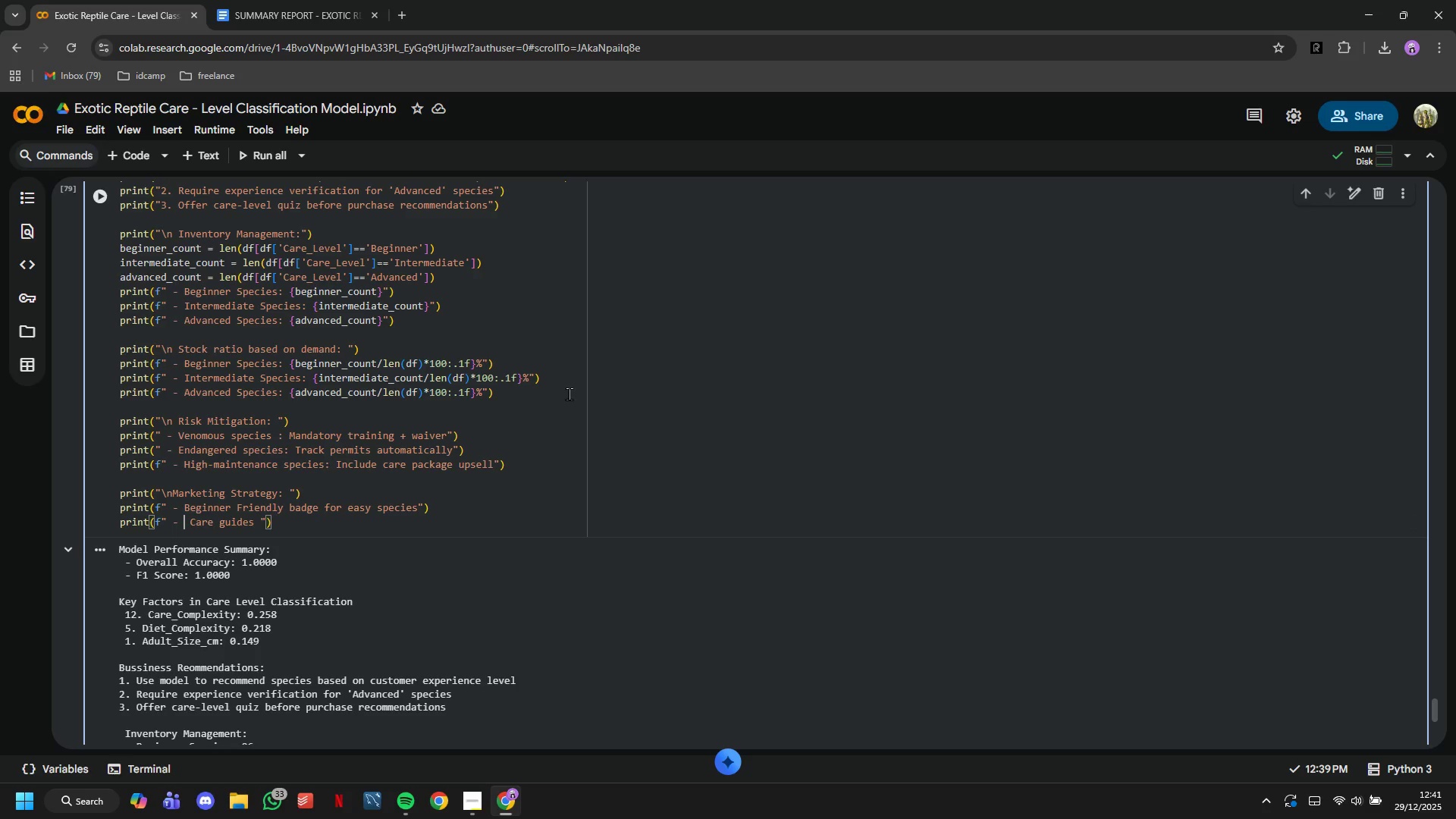 
key(ArrowRight)
 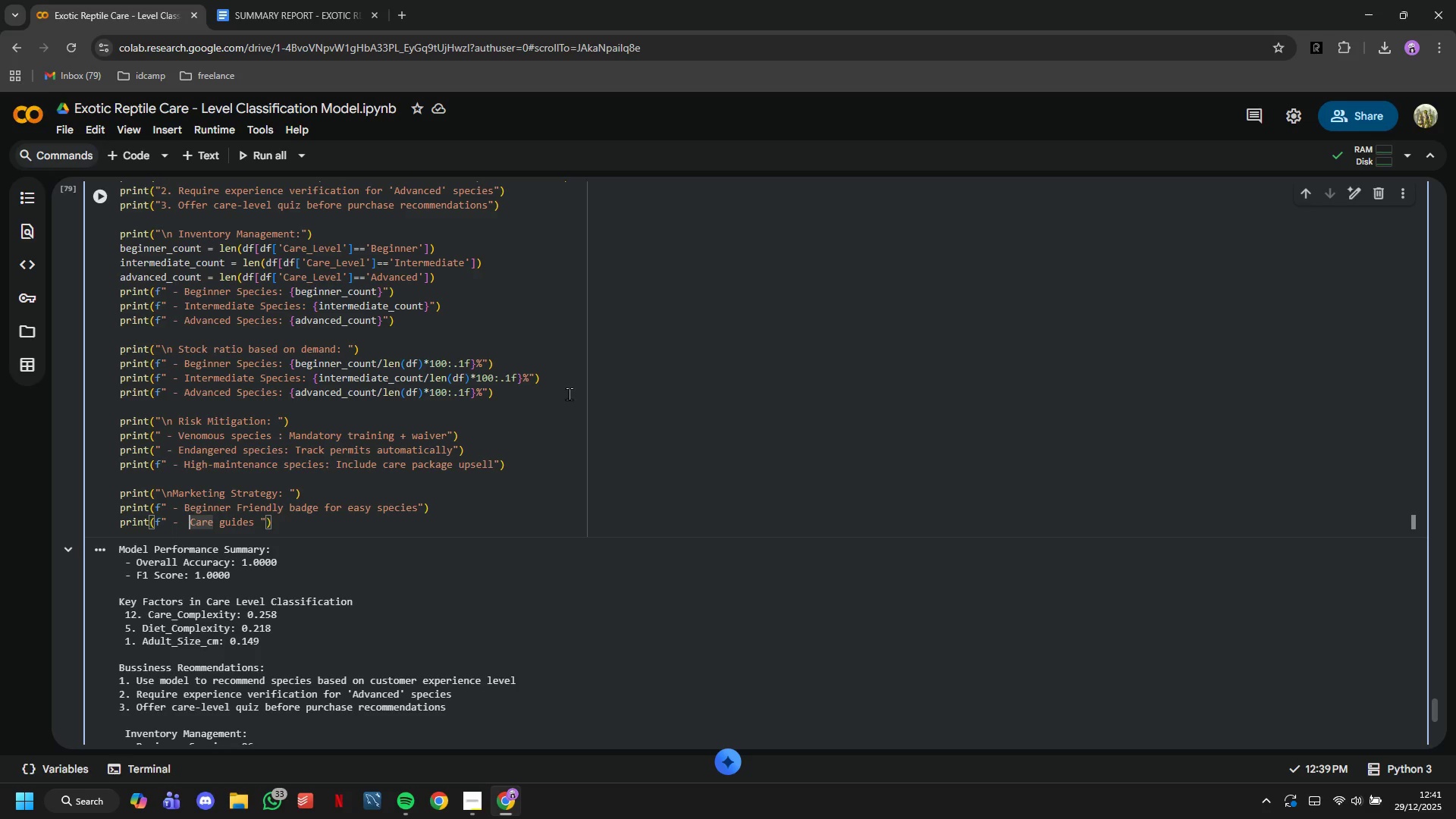 
key(Backslash)
 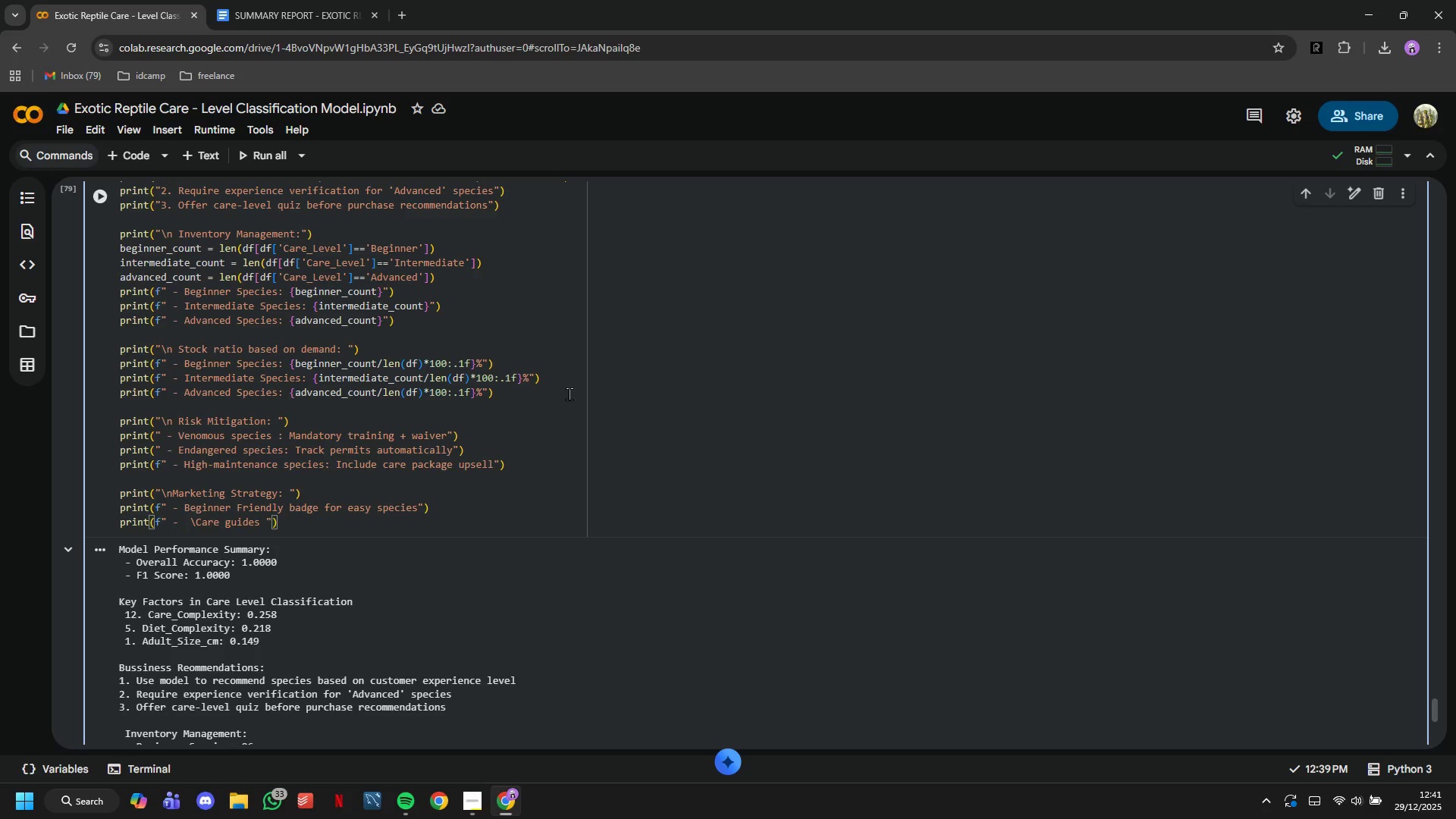 
key(Backspace)
 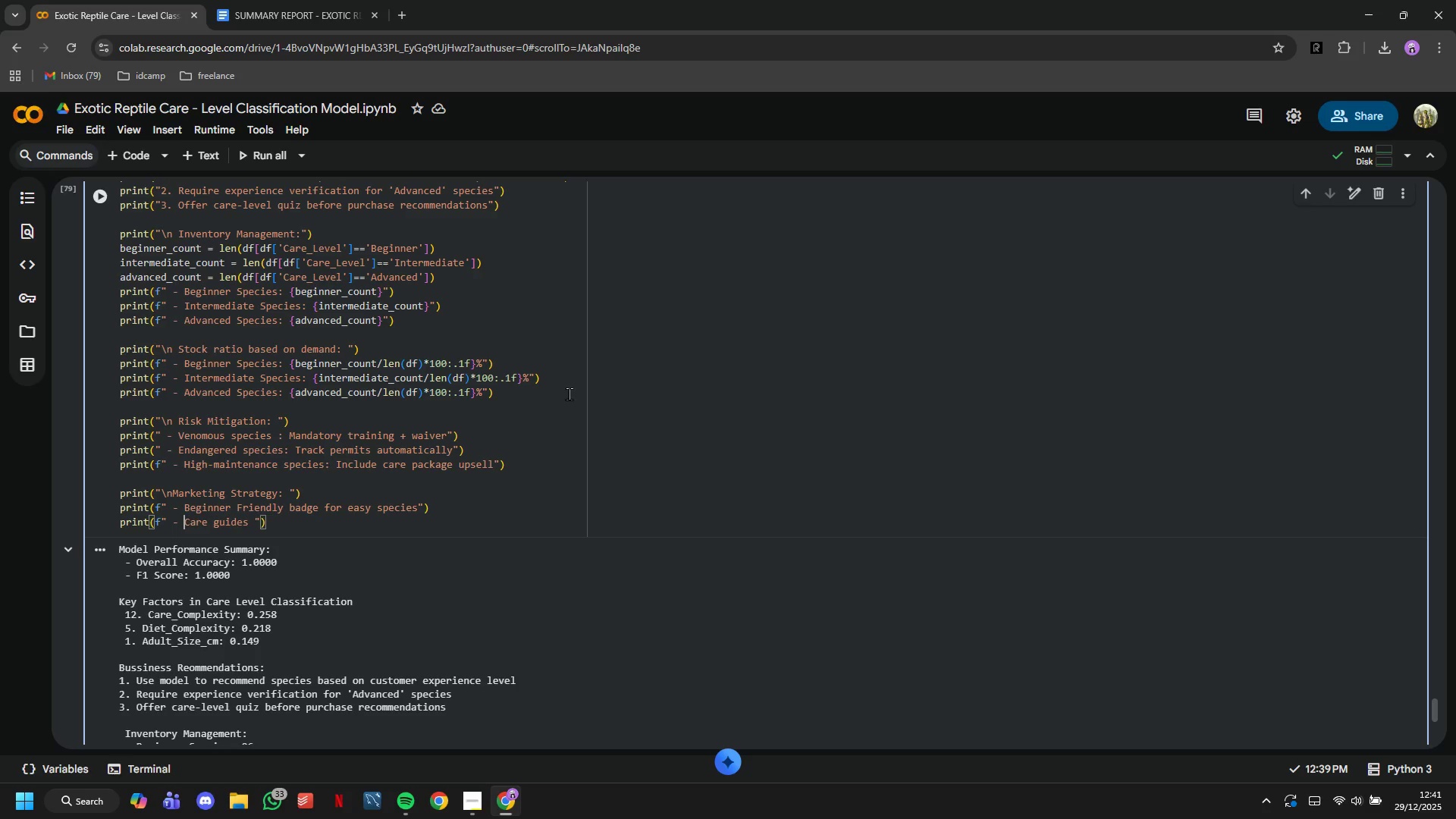 
key(Backspace)
 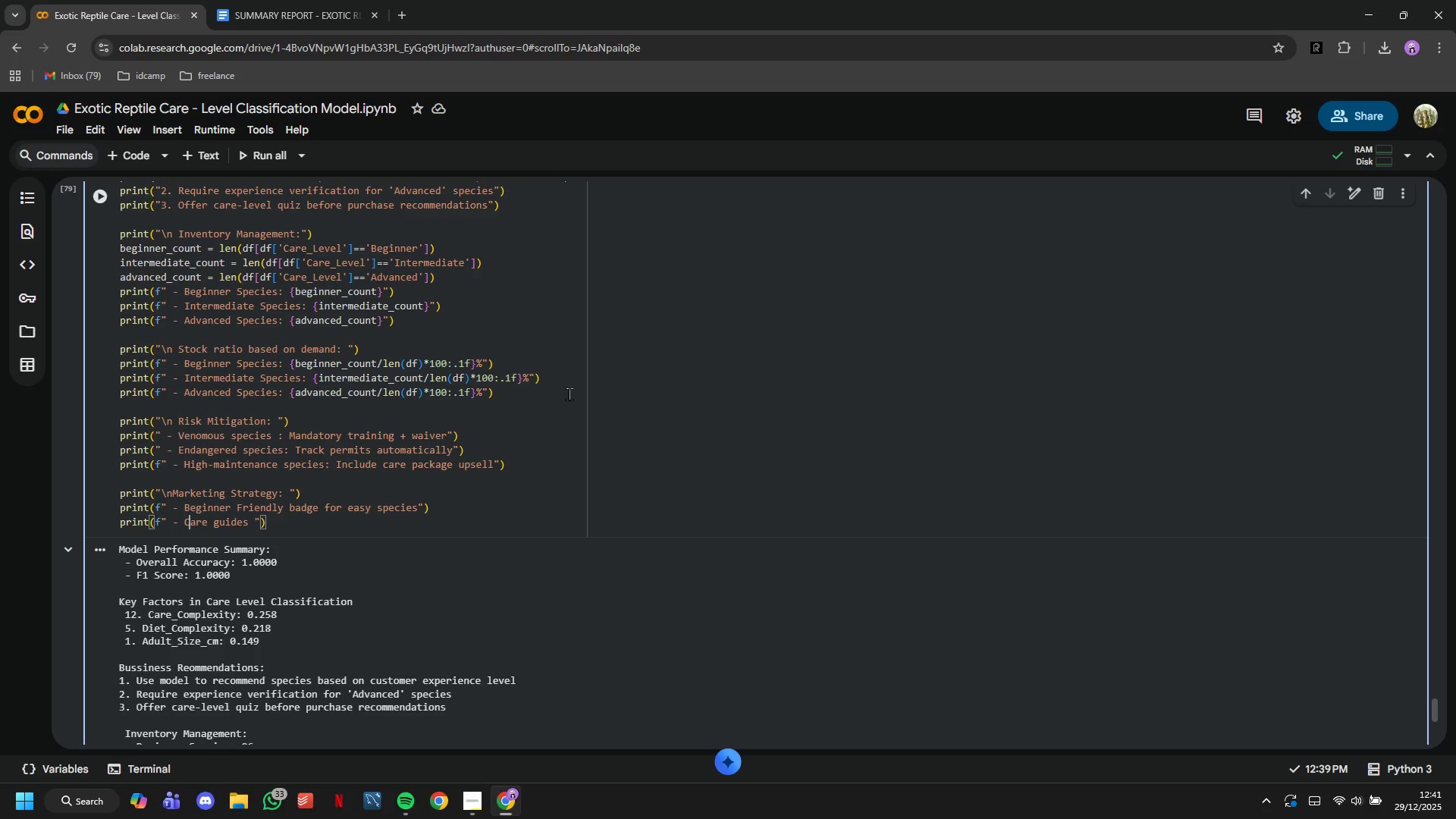 
hold_key(key=ArrowRight, duration=0.81)
 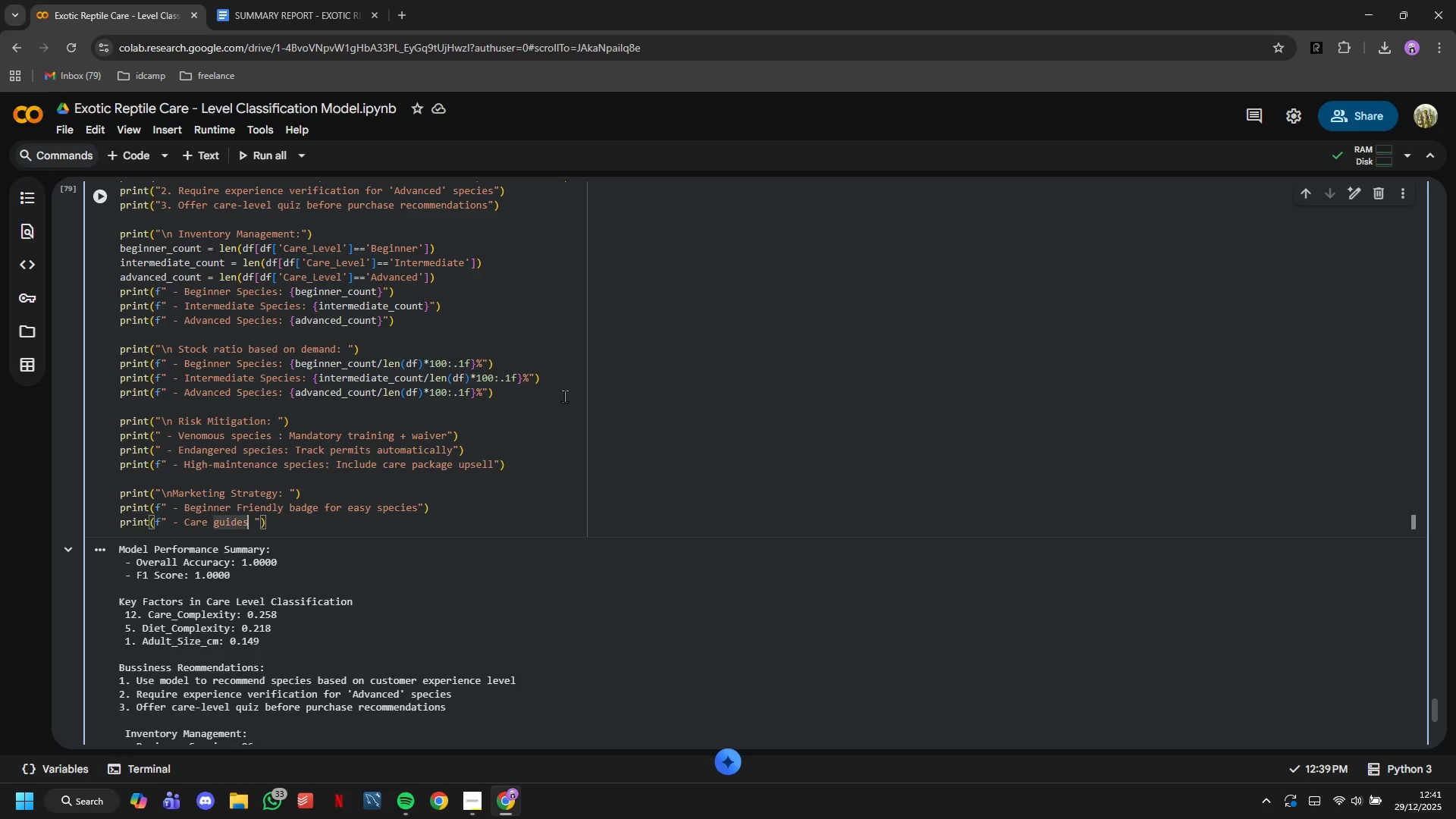 
key(ArrowRight)
 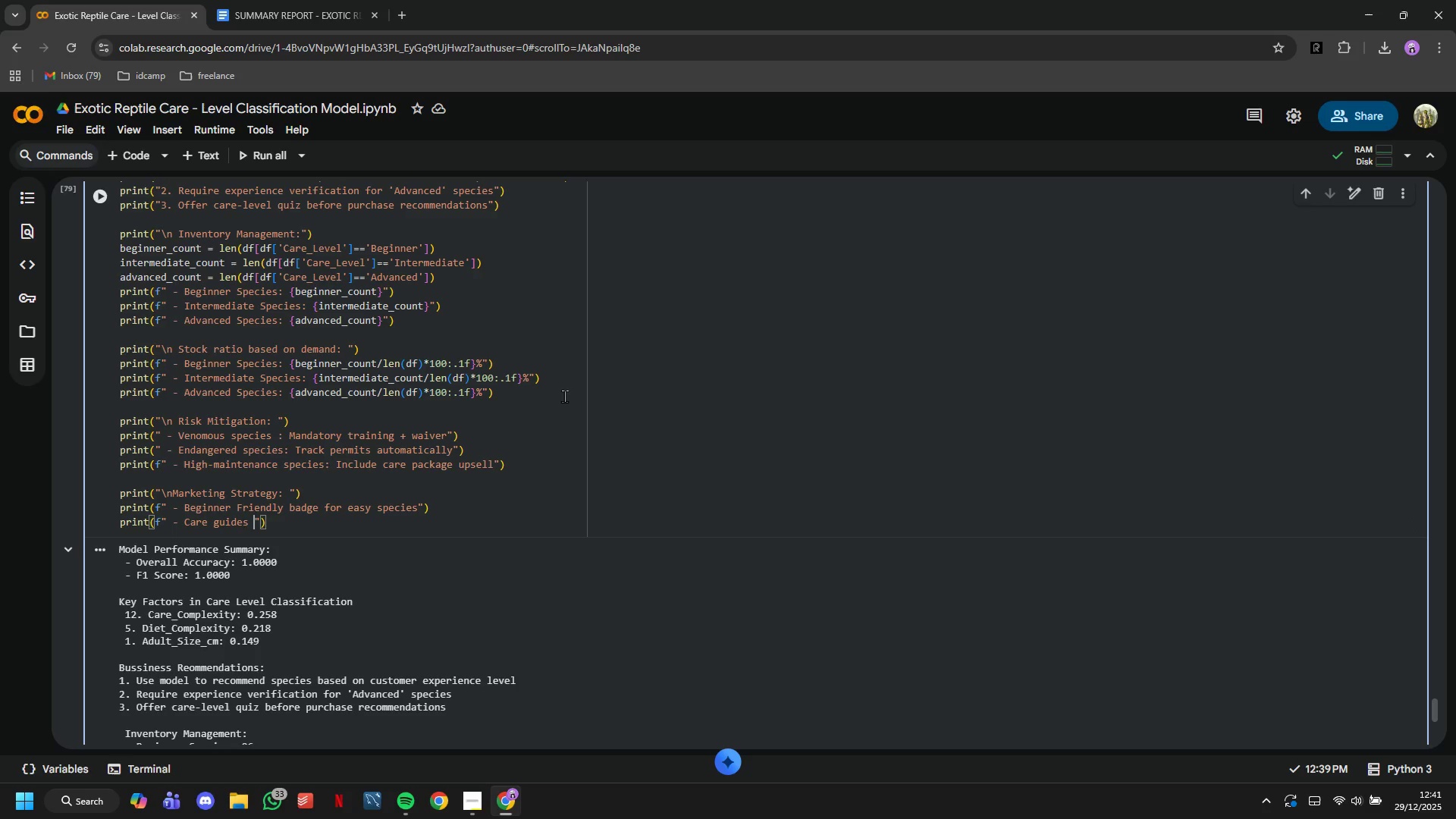 
key(ArrowRight)
 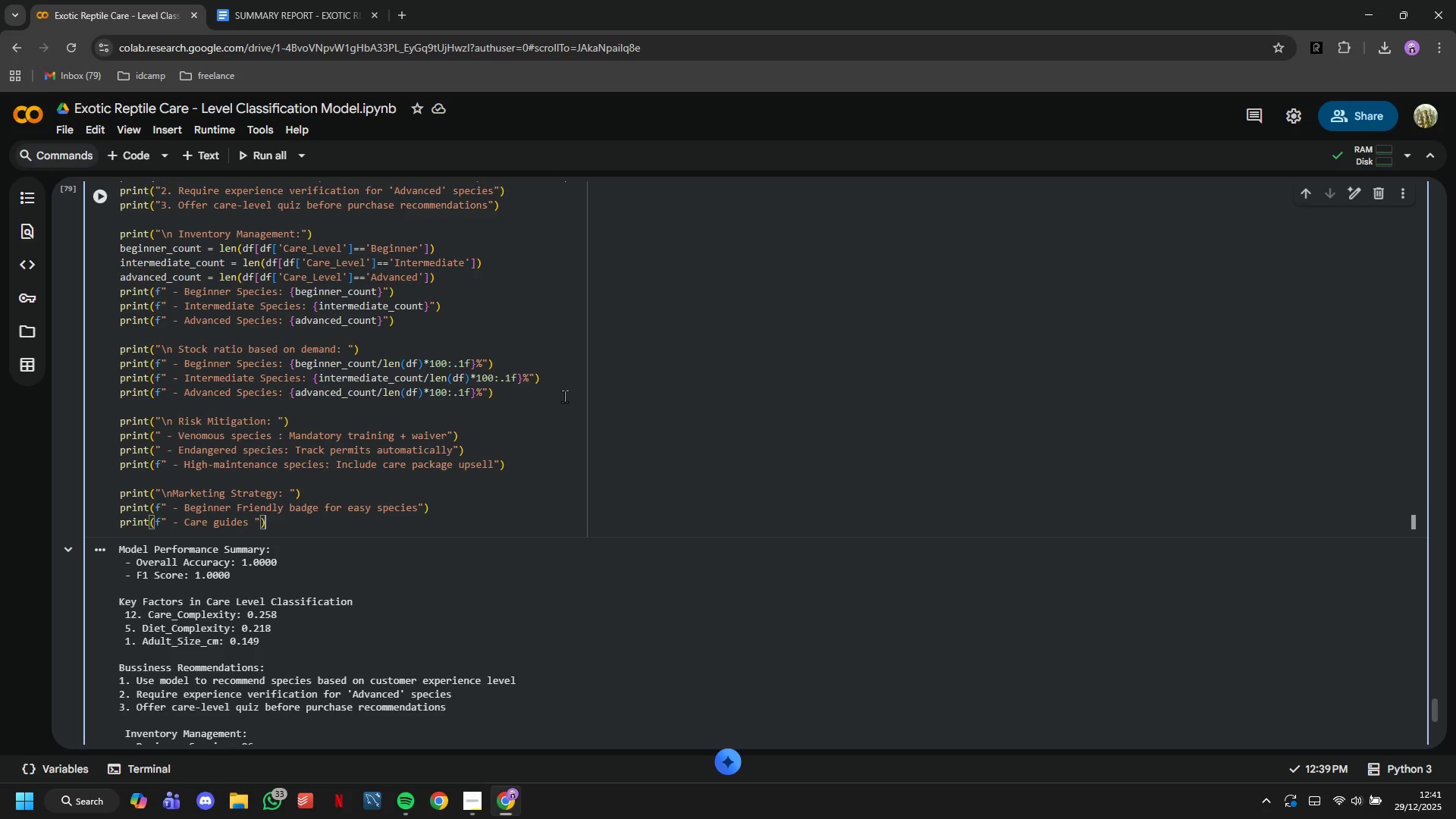 
key(ArrowRight)
 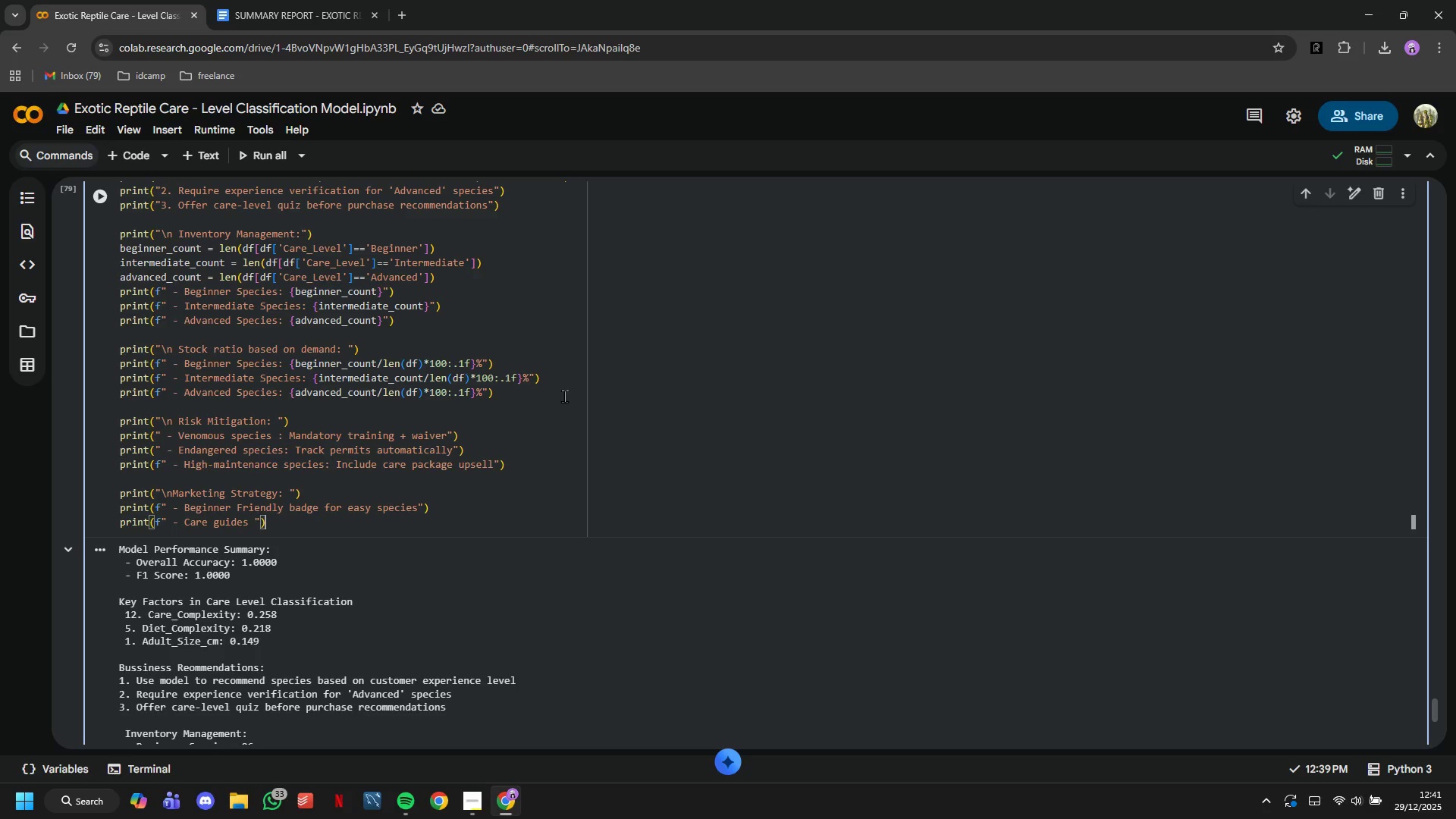 
key(ArrowLeft)
 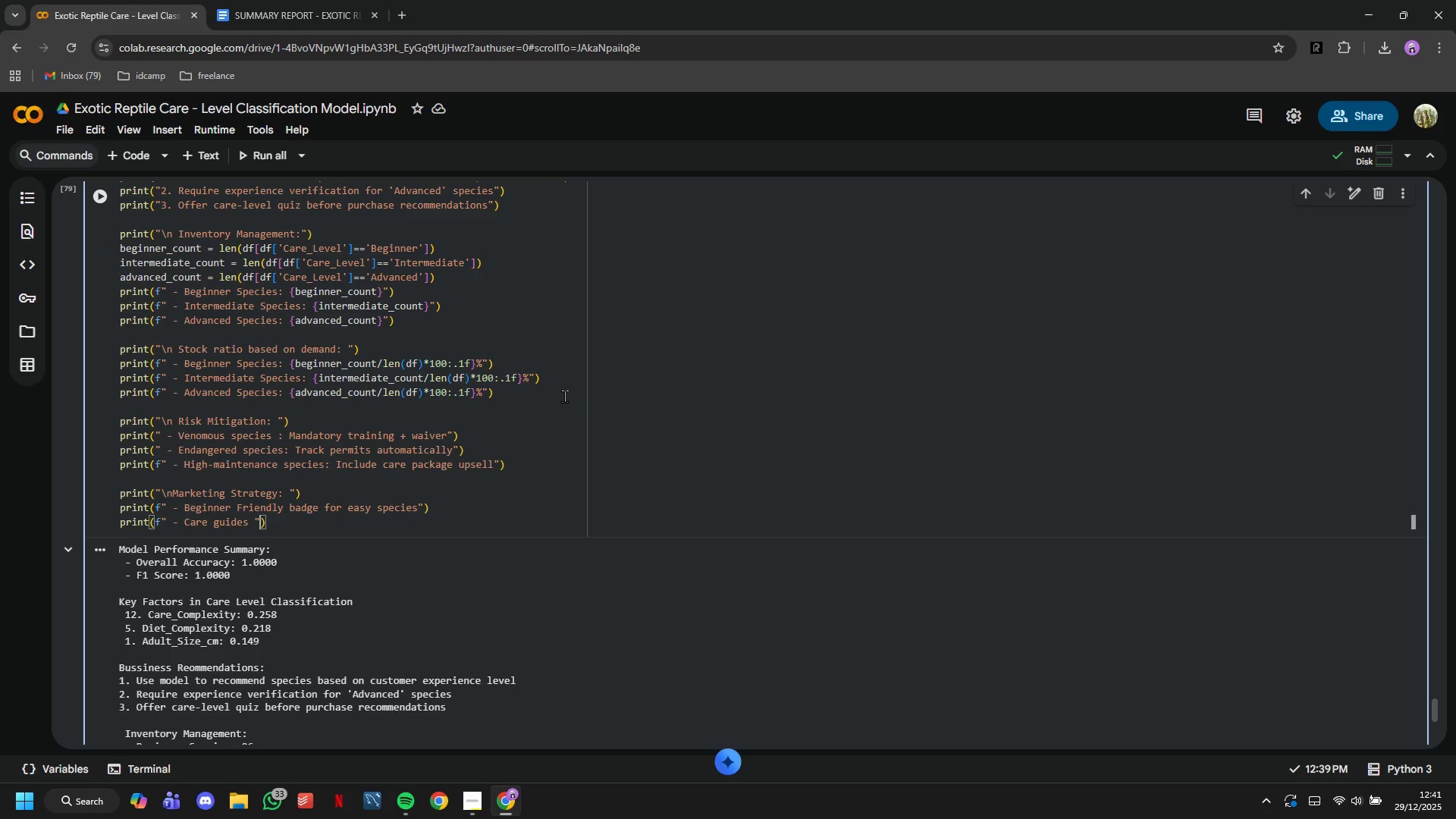 
key(ArrowLeft)
 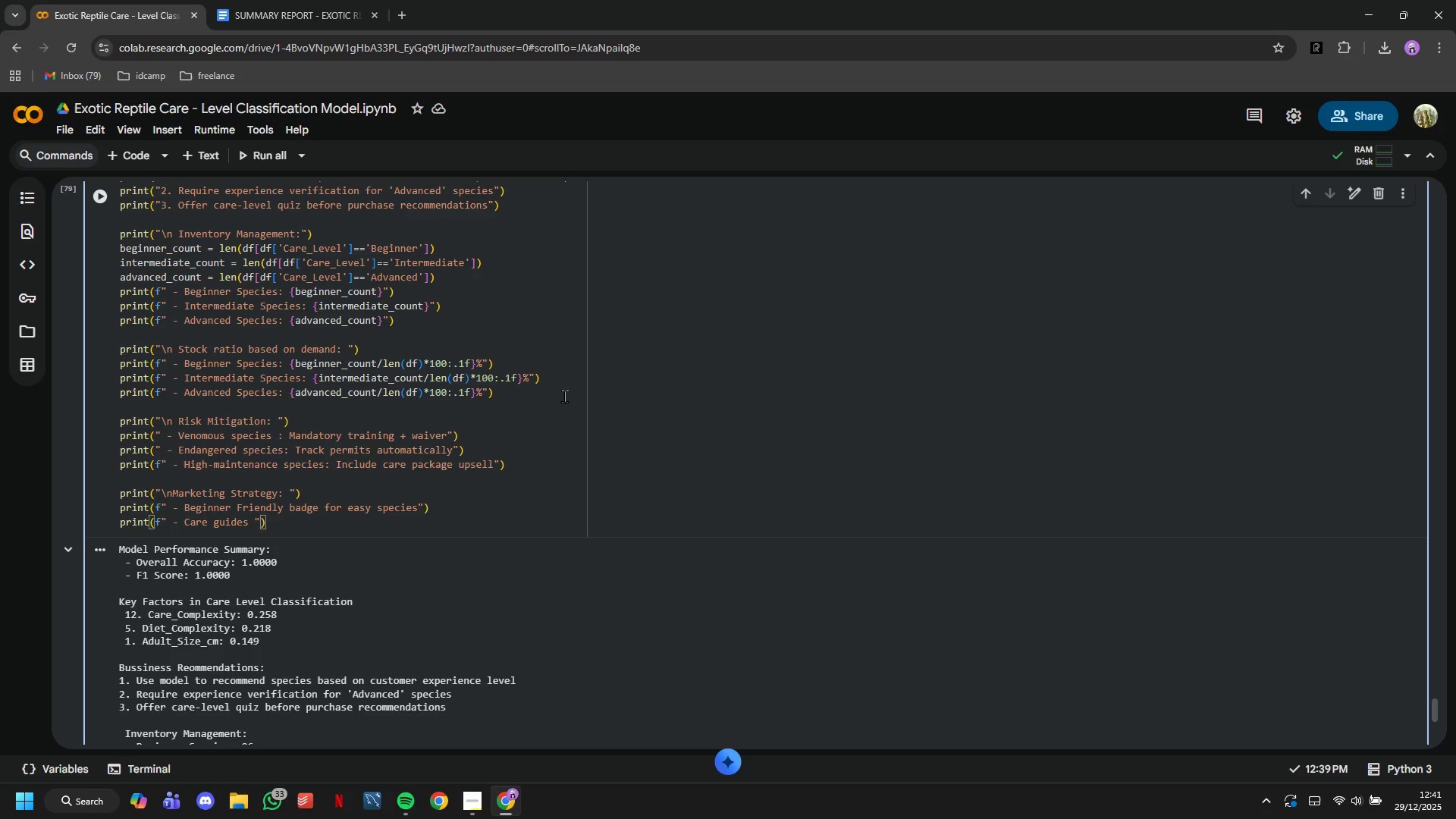 
type(segment by level)
 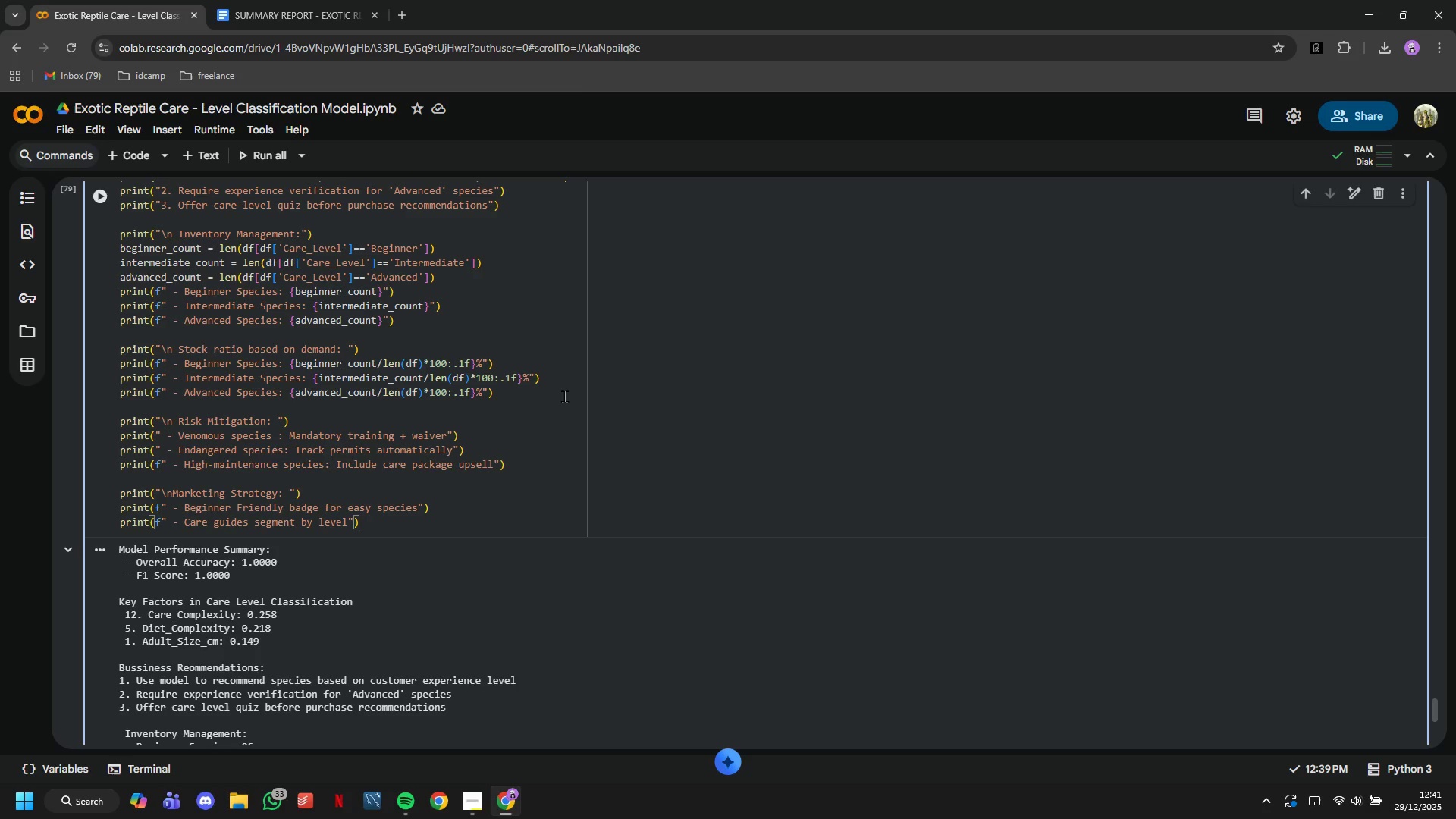 
key(ArrowRight)
 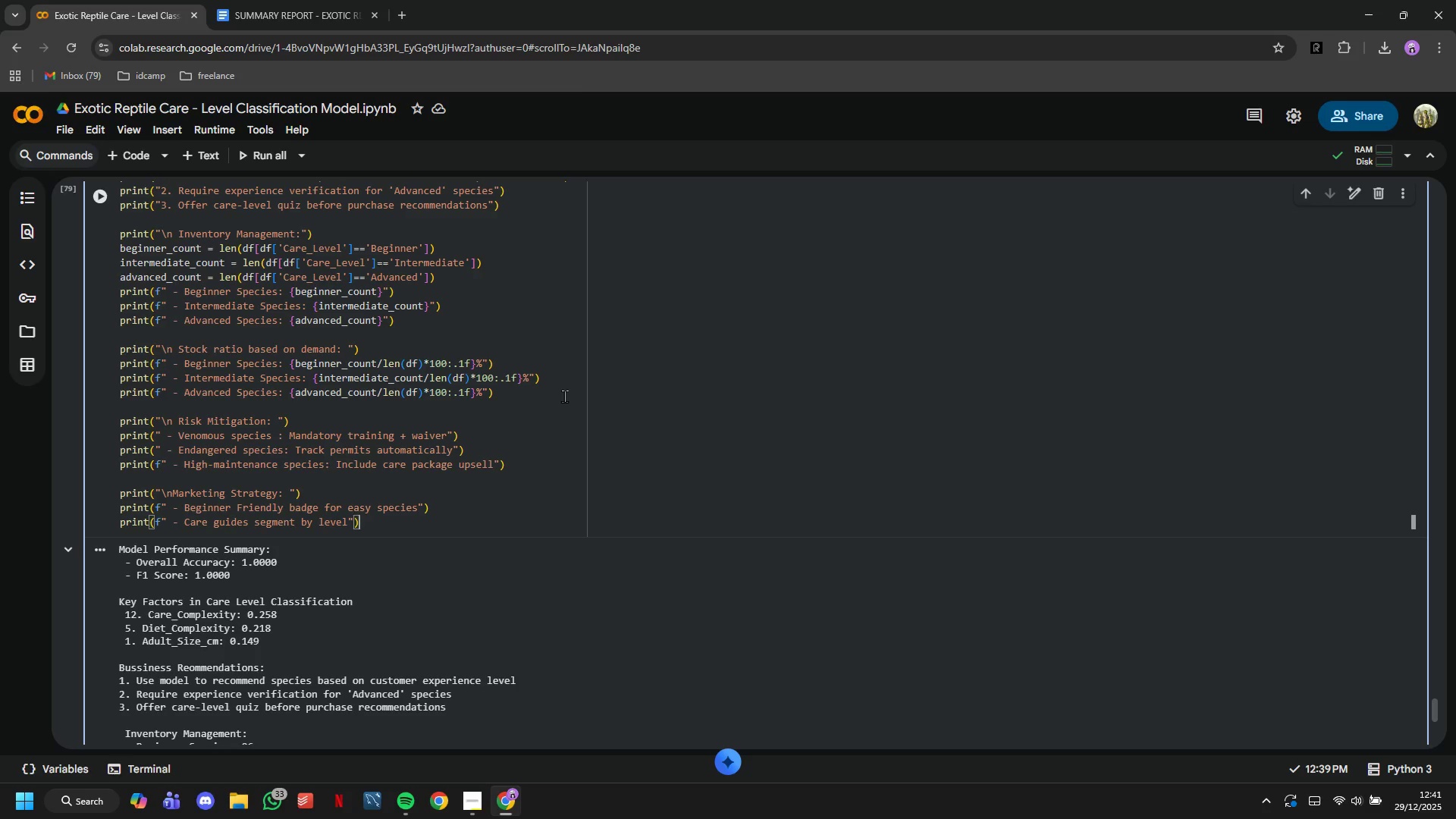 
key(ArrowRight)
 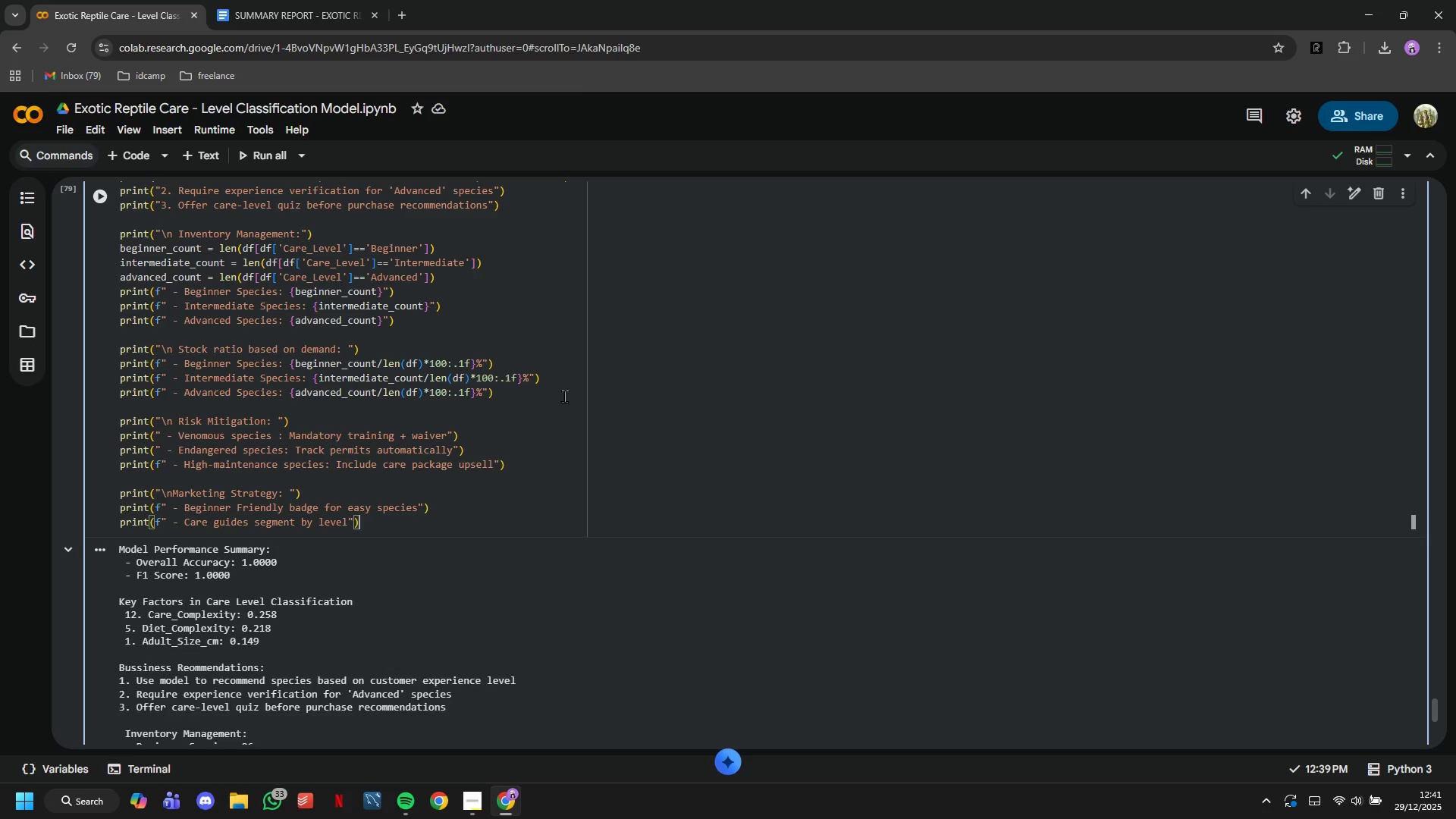 
key(Enter)
 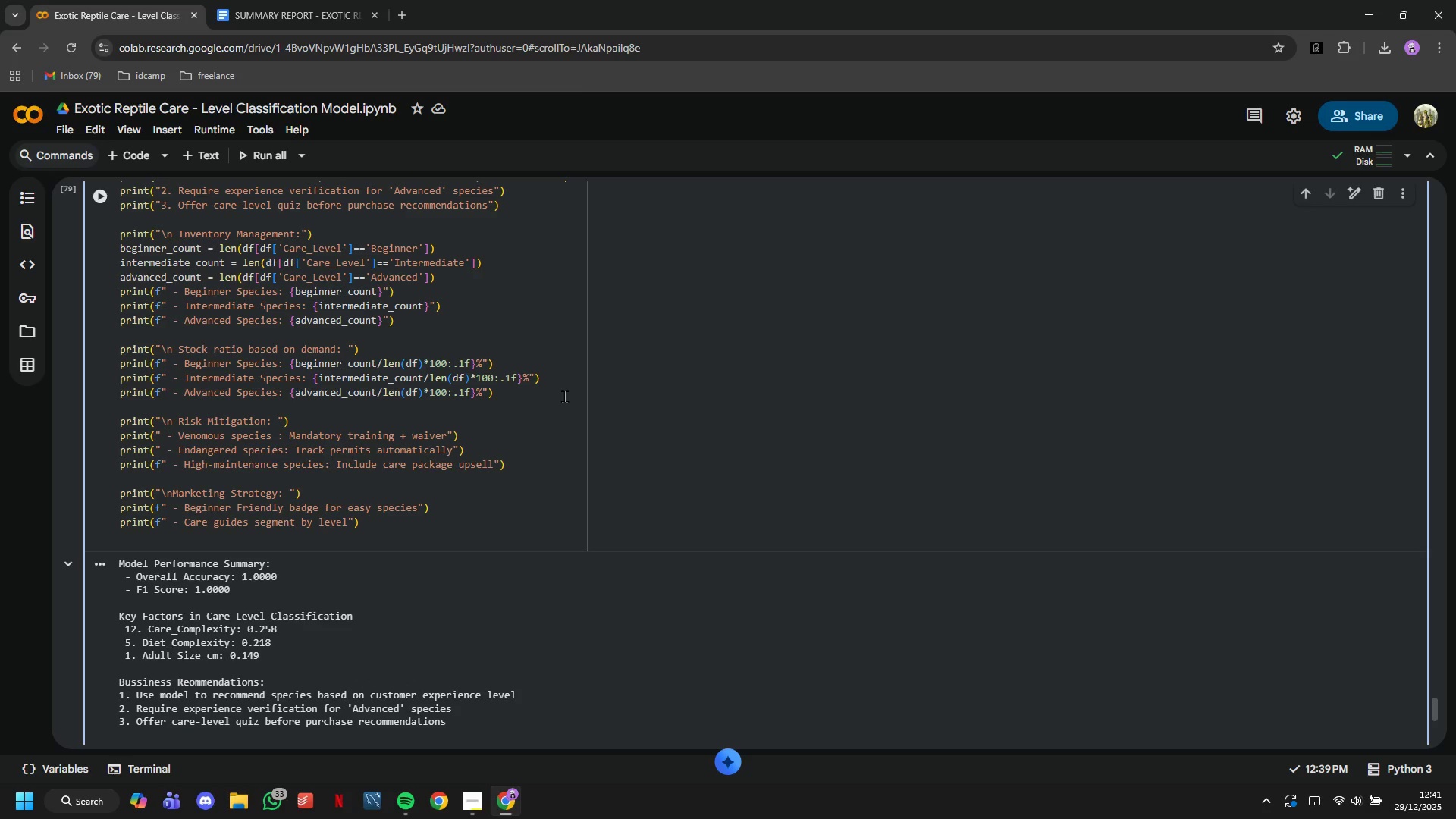 
type(print(f" - Expert consultation for Advanced-tier purchases)
 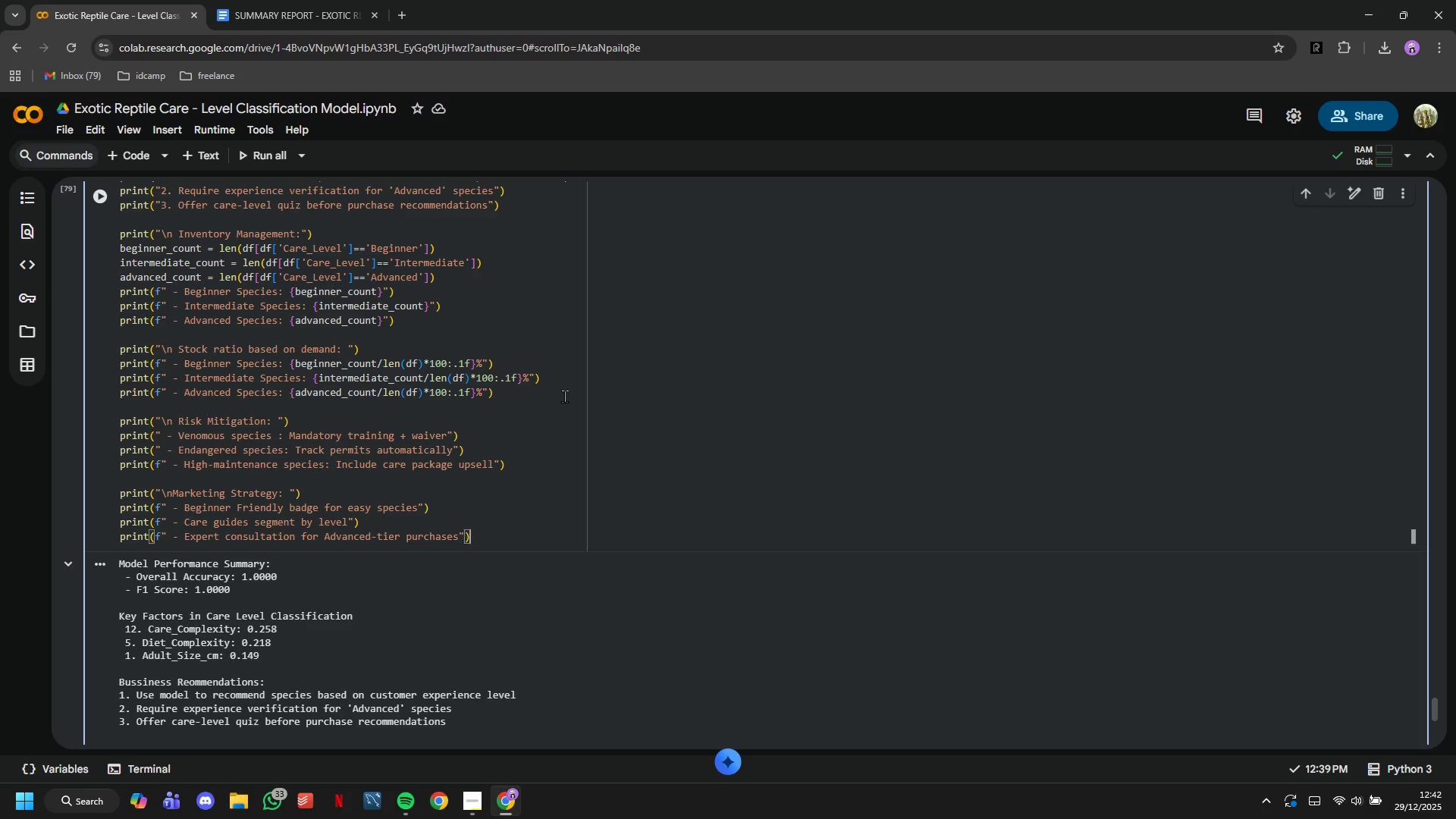 
 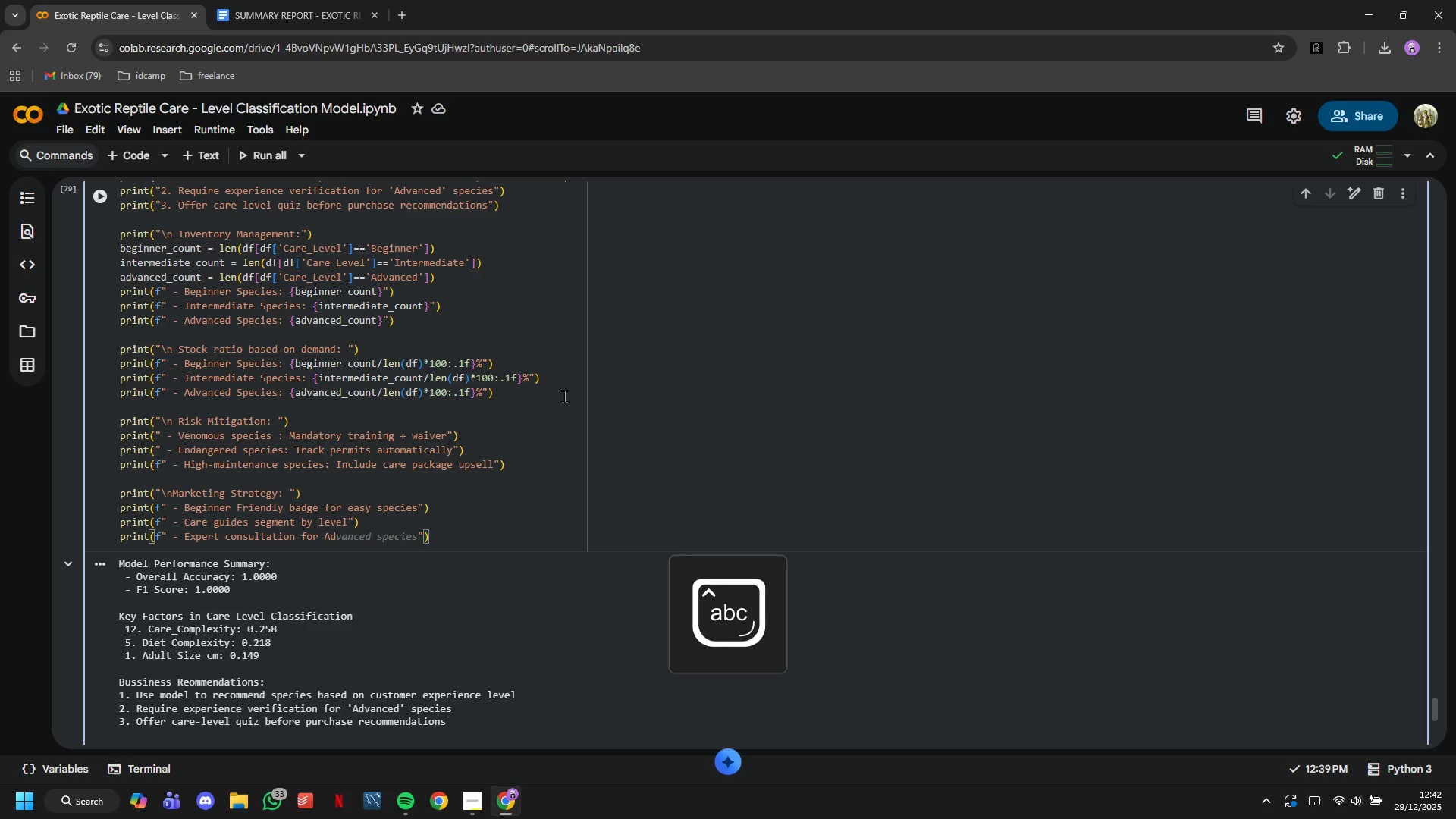 
key(ArrowRight)
 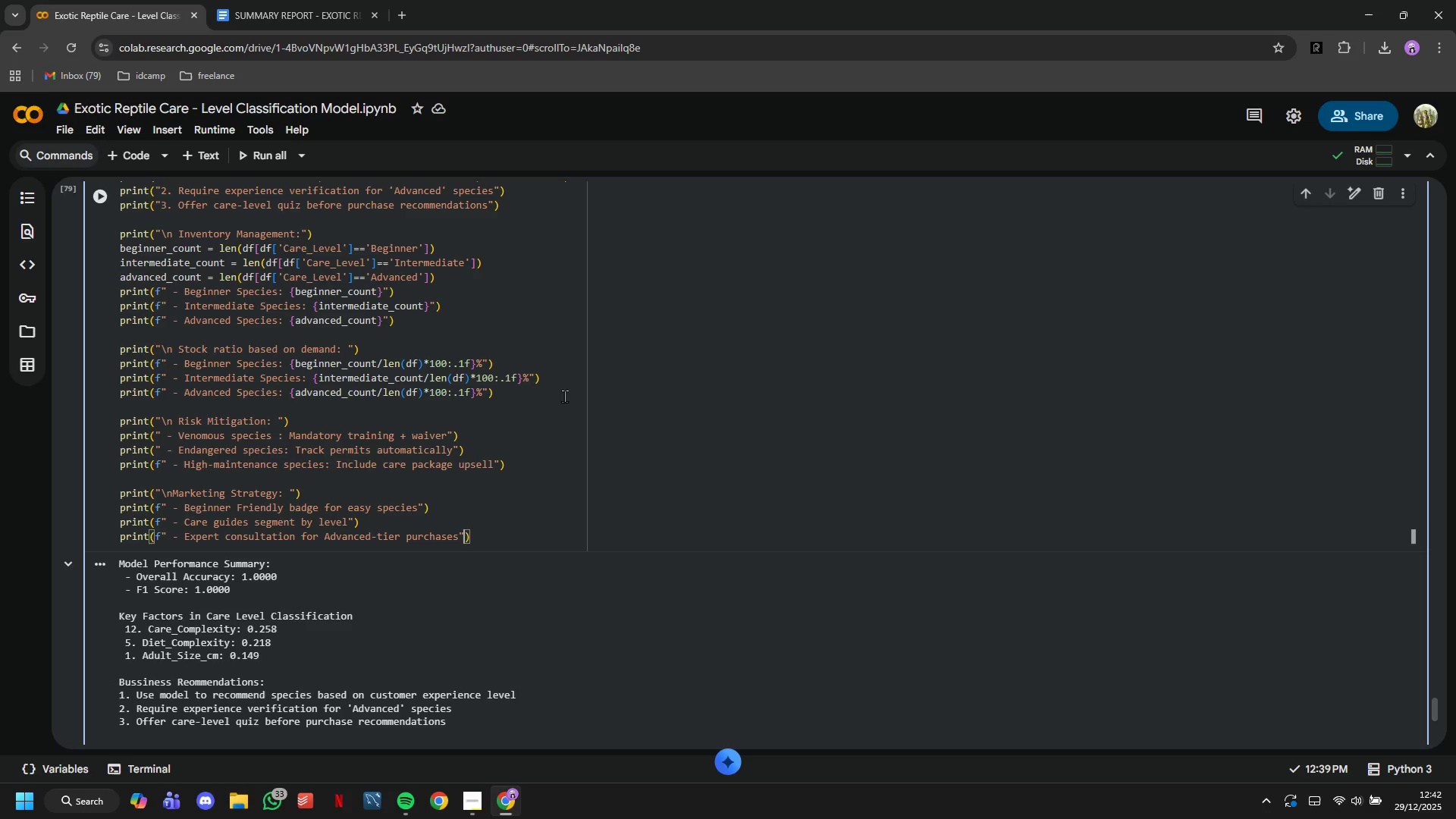 
key(ArrowRight)
 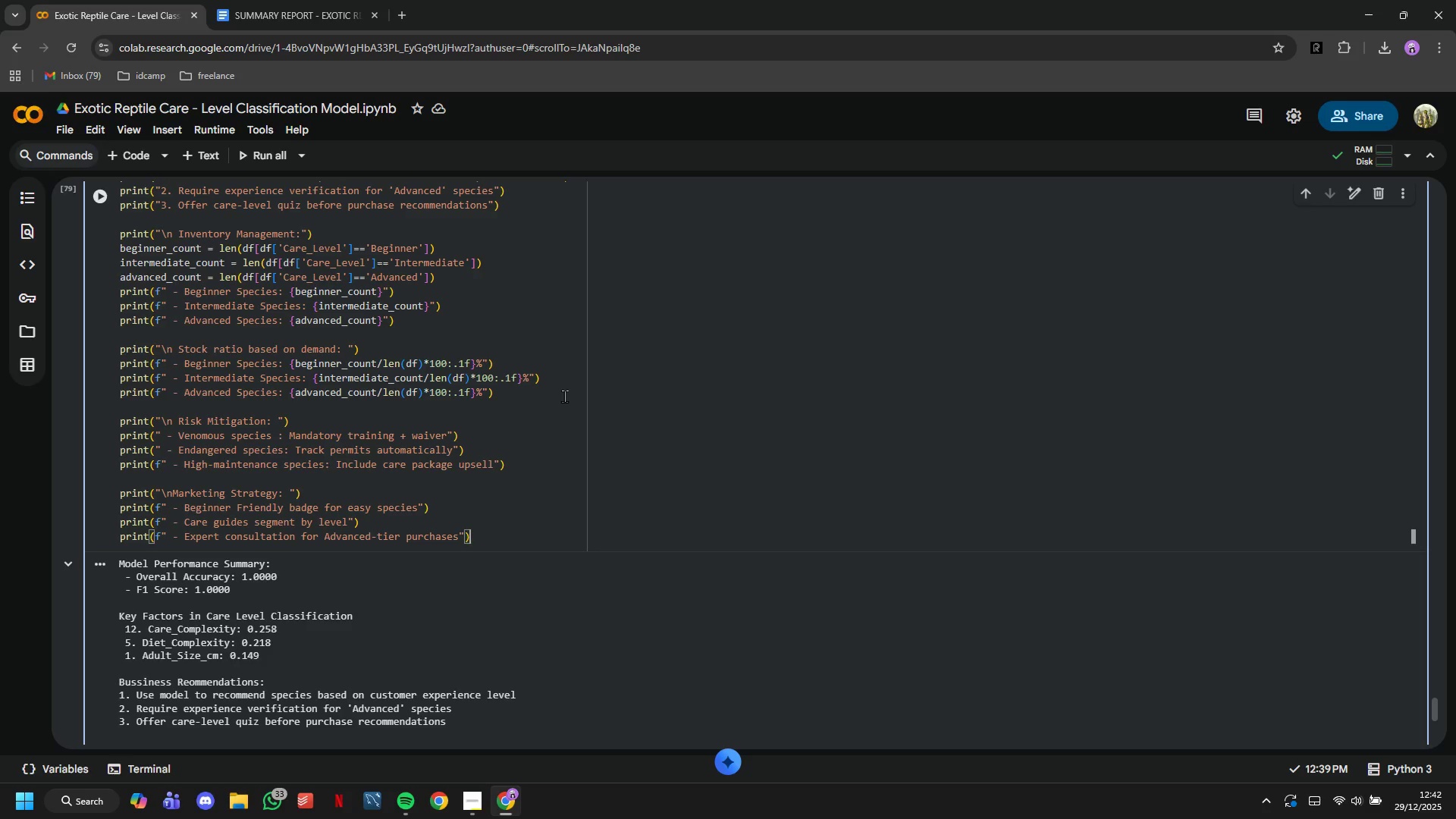 
key(Enter)
 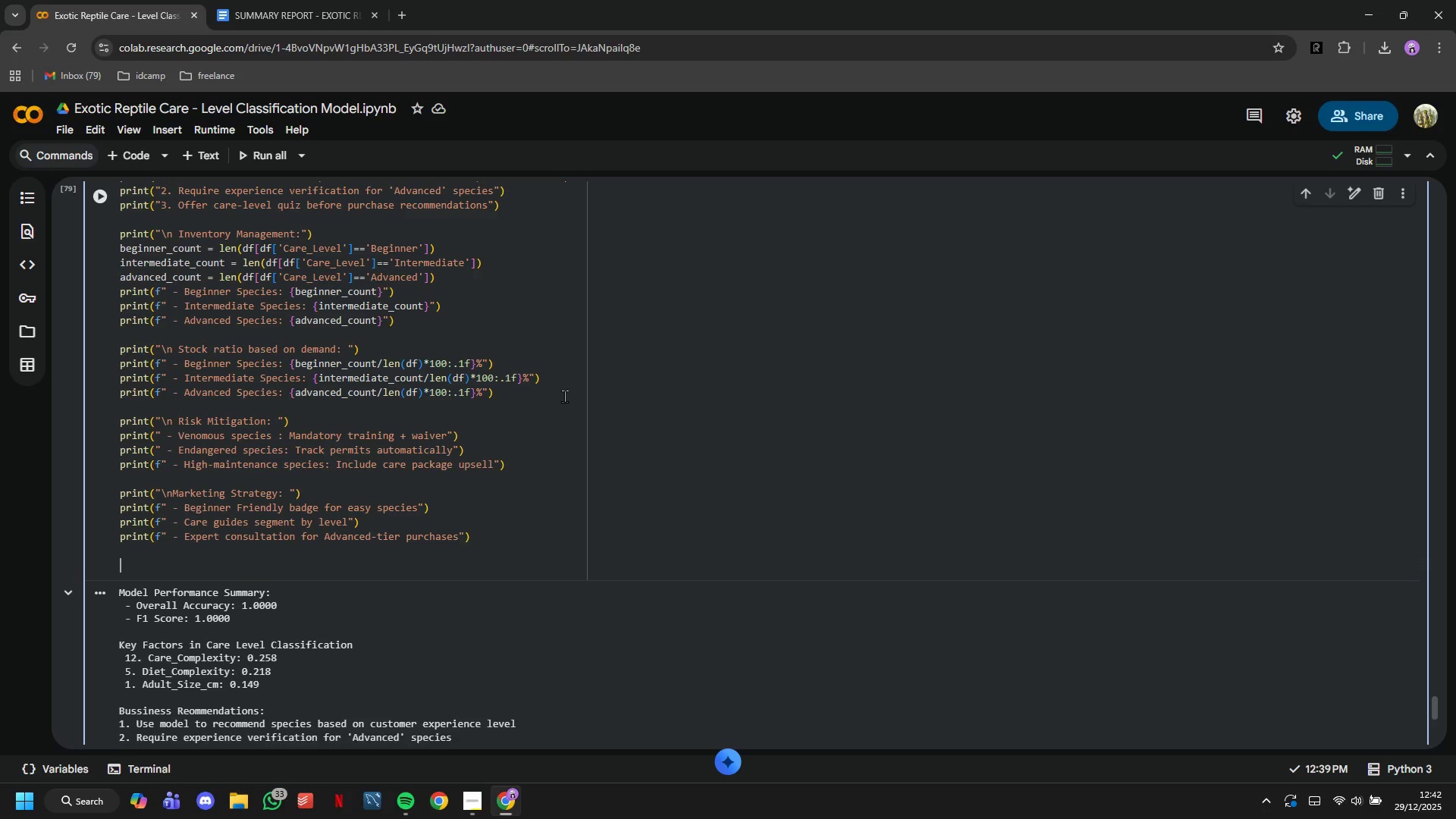 
key(Enter)
 